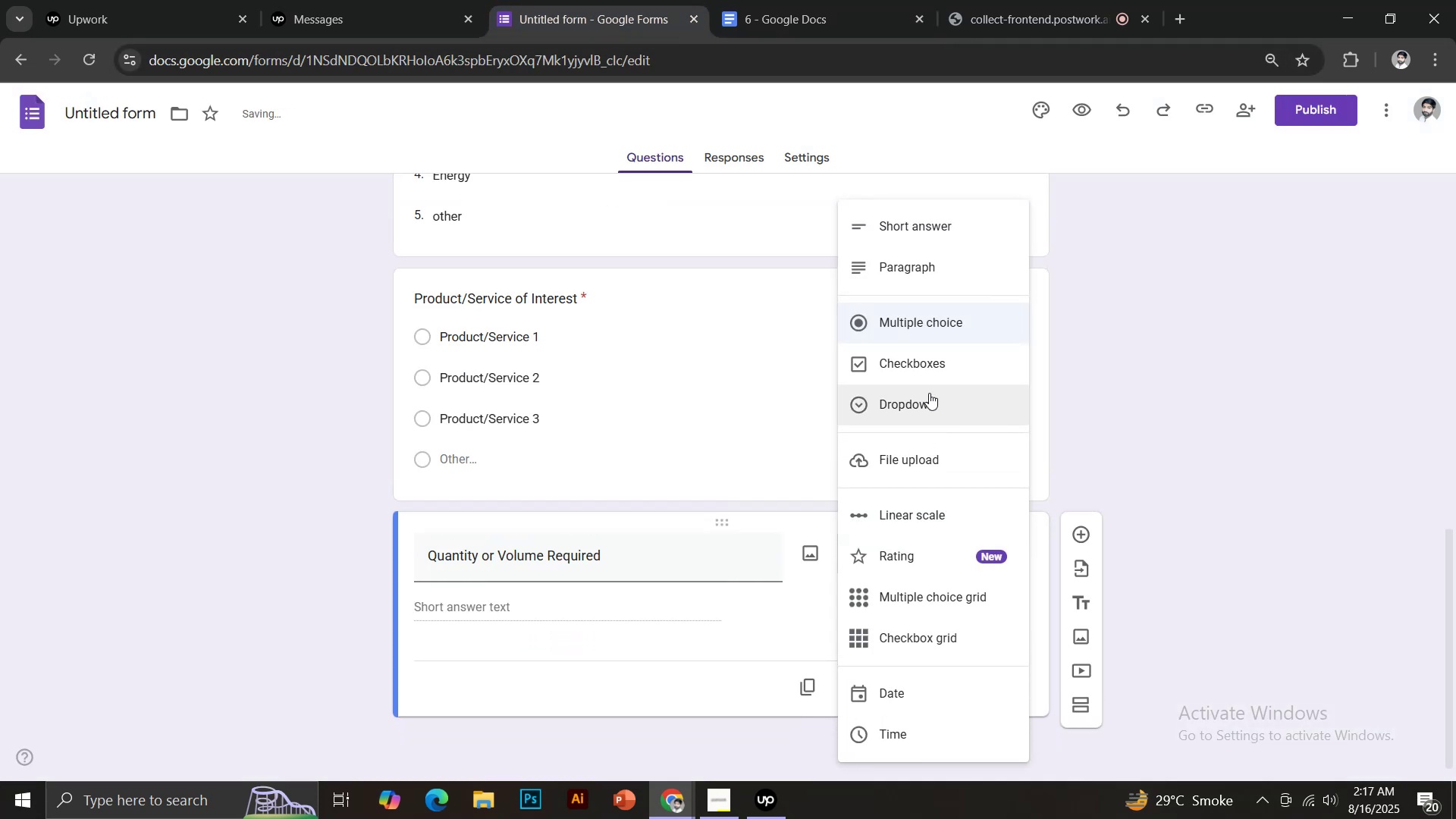 
scroll: coordinate [938, 414], scroll_direction: down, amount: 1.0
 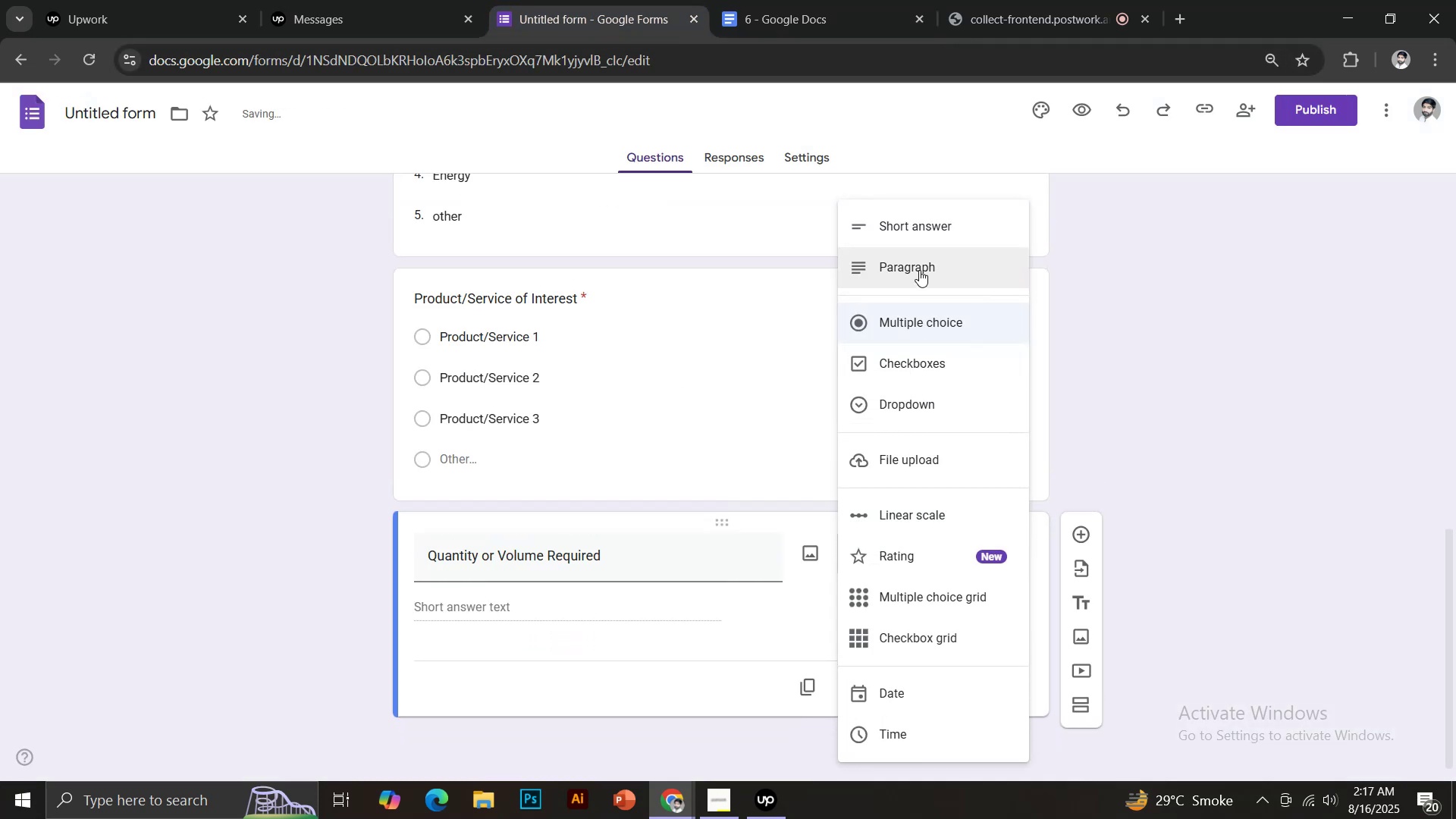 
left_click([912, 231])
 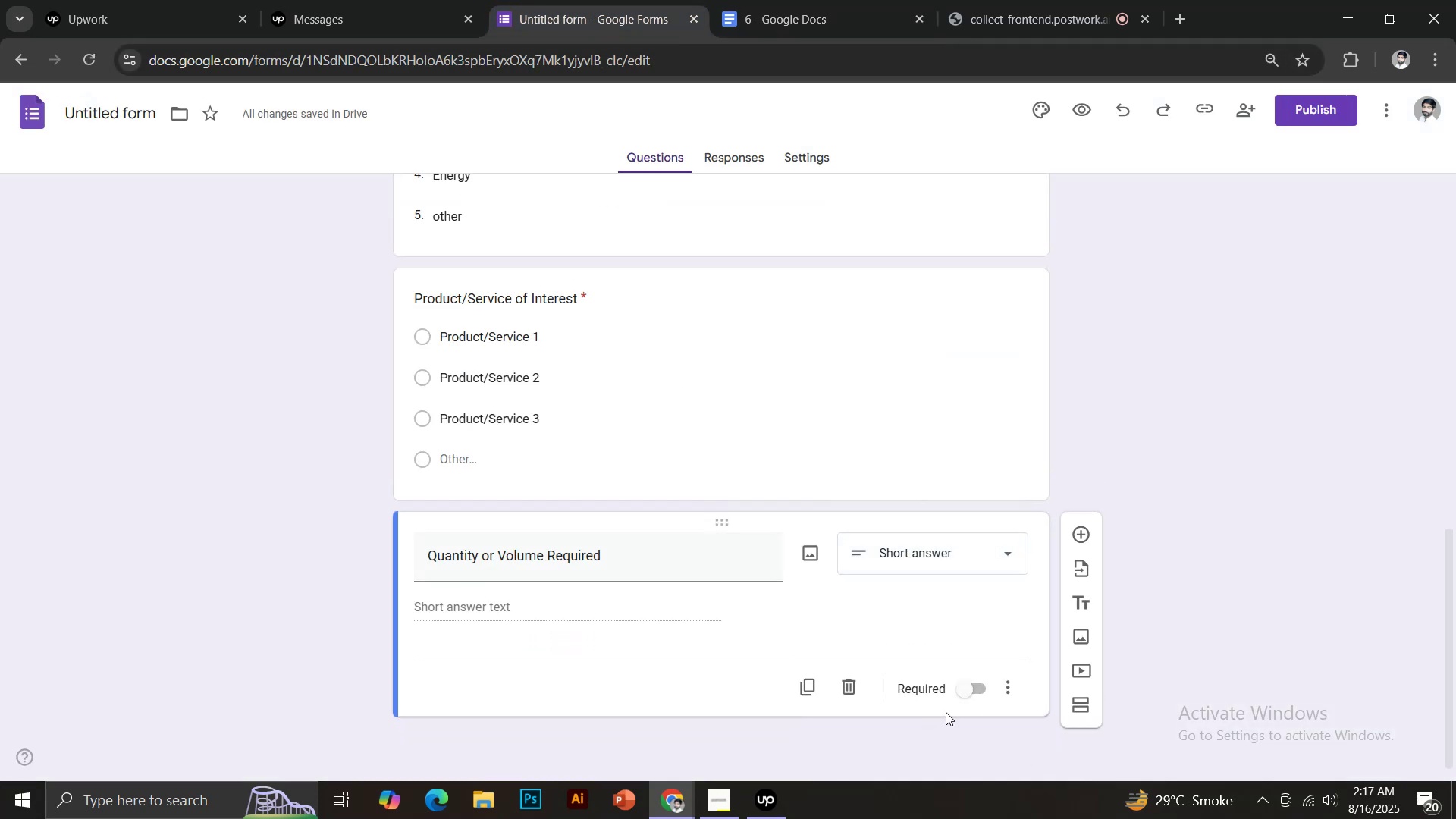 
left_click([968, 689])
 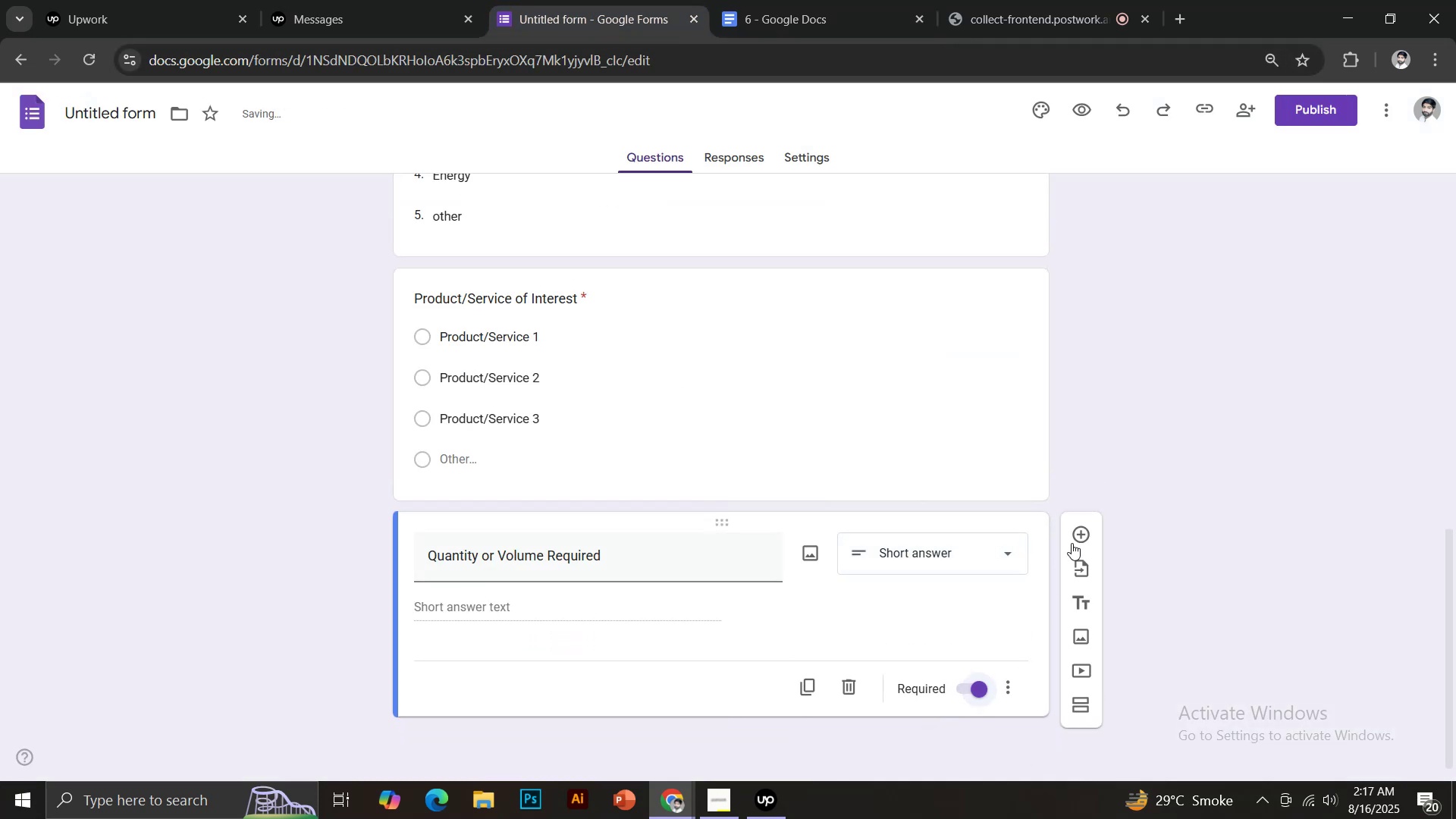 
left_click([1078, 533])
 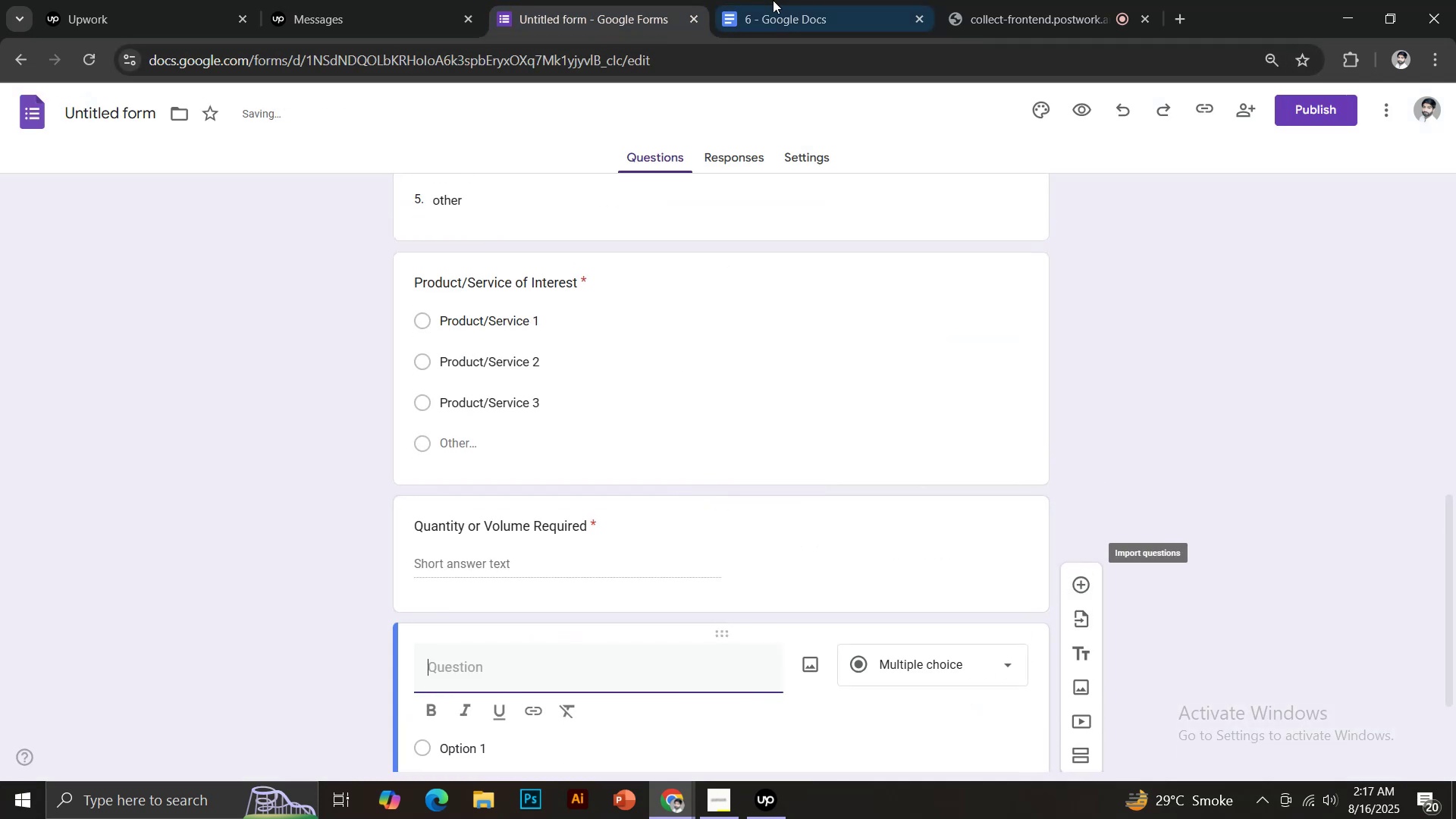 
left_click([775, 0])
 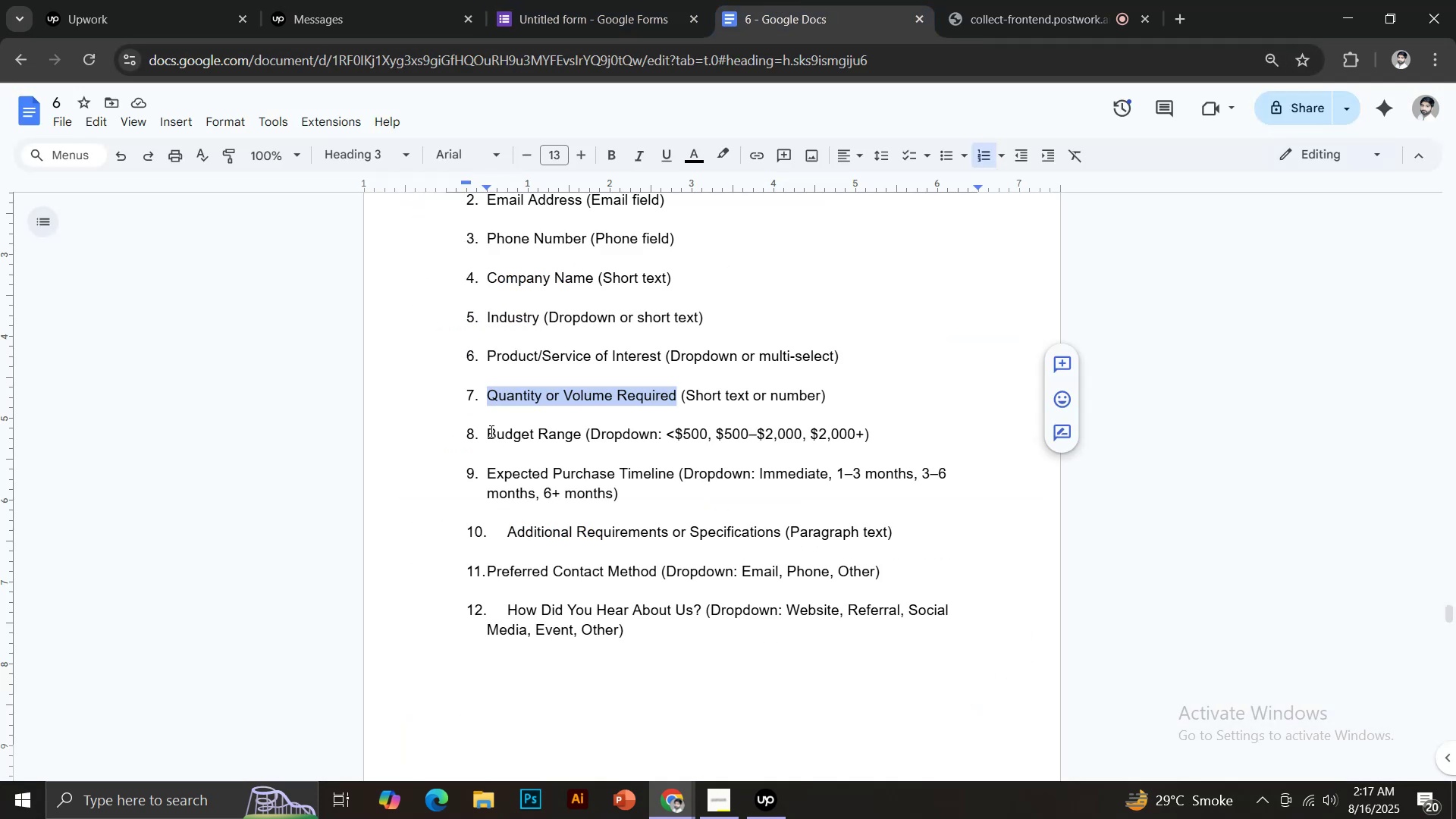 
left_click_drag(start_coordinate=[488, 431], to_coordinate=[582, 431])
 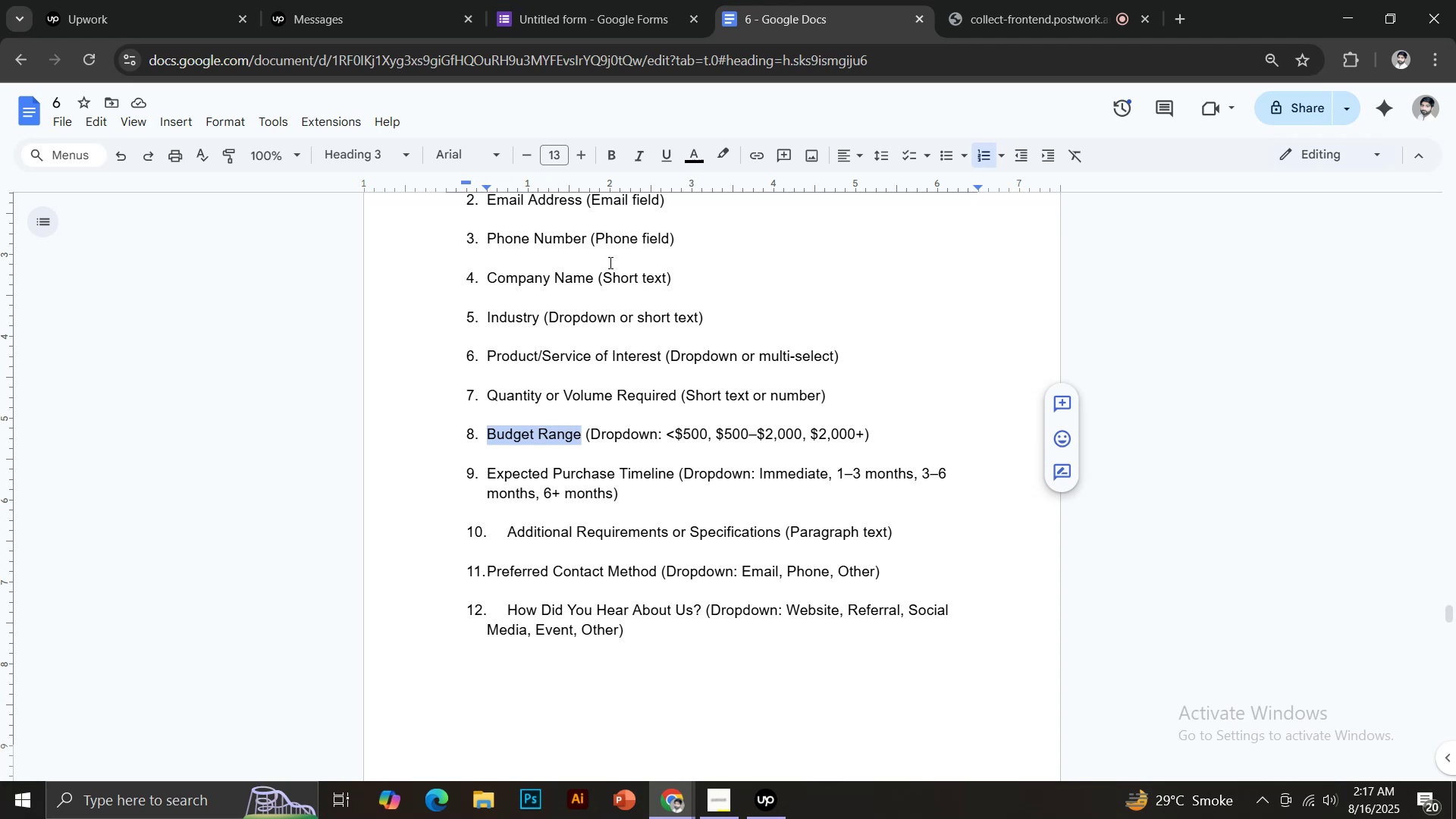 
key(Control+C)
 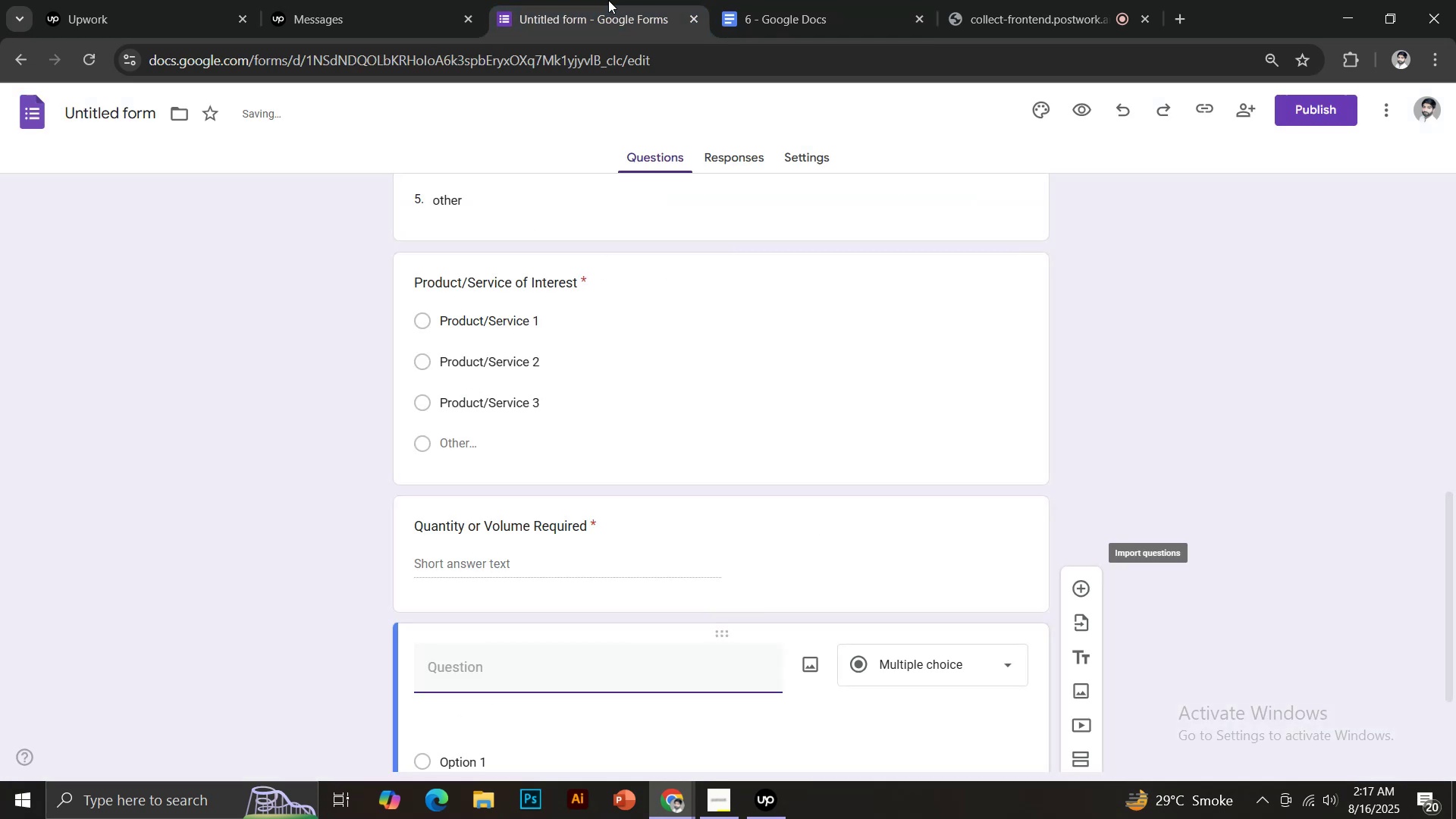 
key(Control+V)
 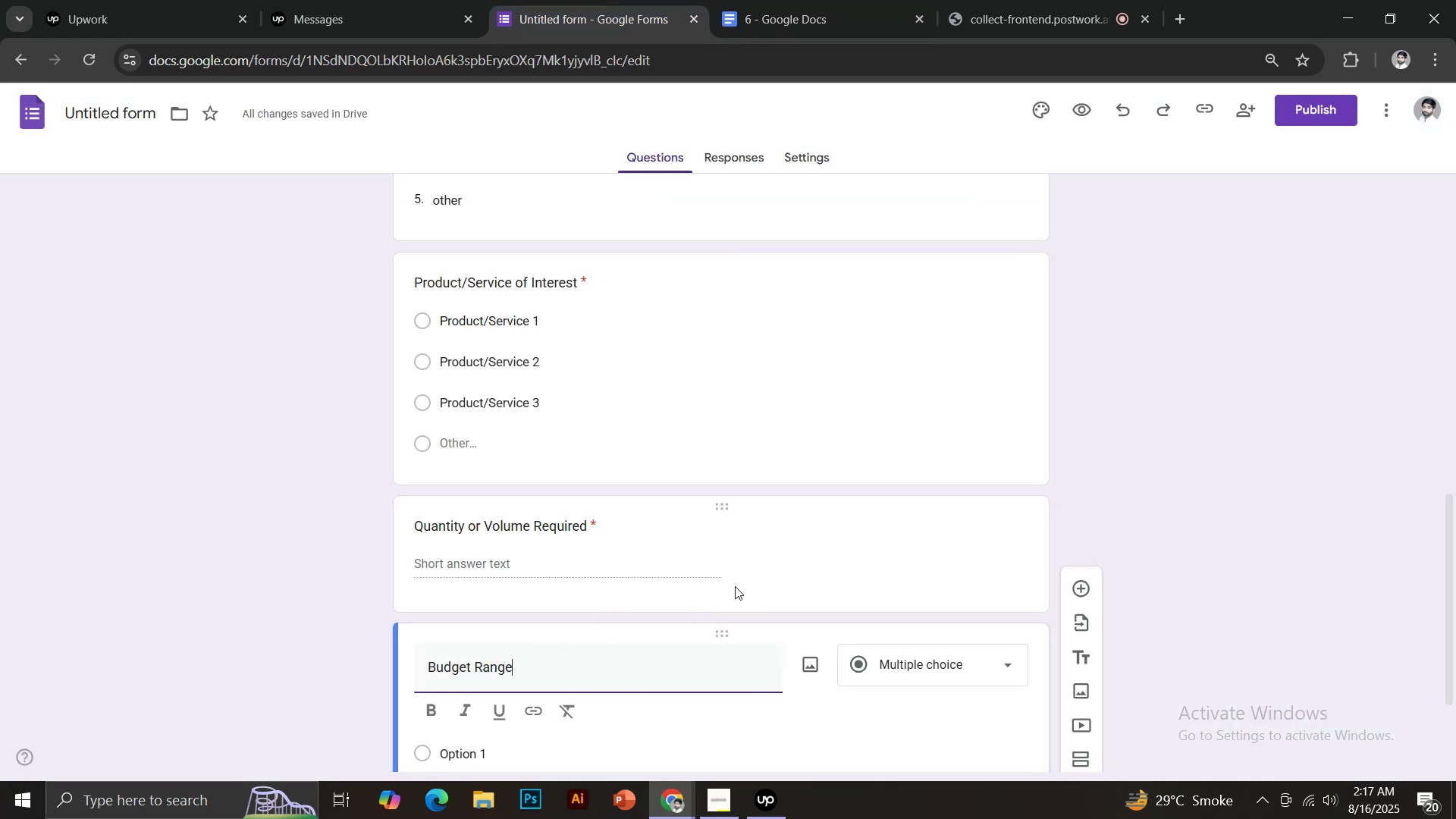 
scroll: coordinate [770, 572], scroll_direction: down, amount: 3.0
 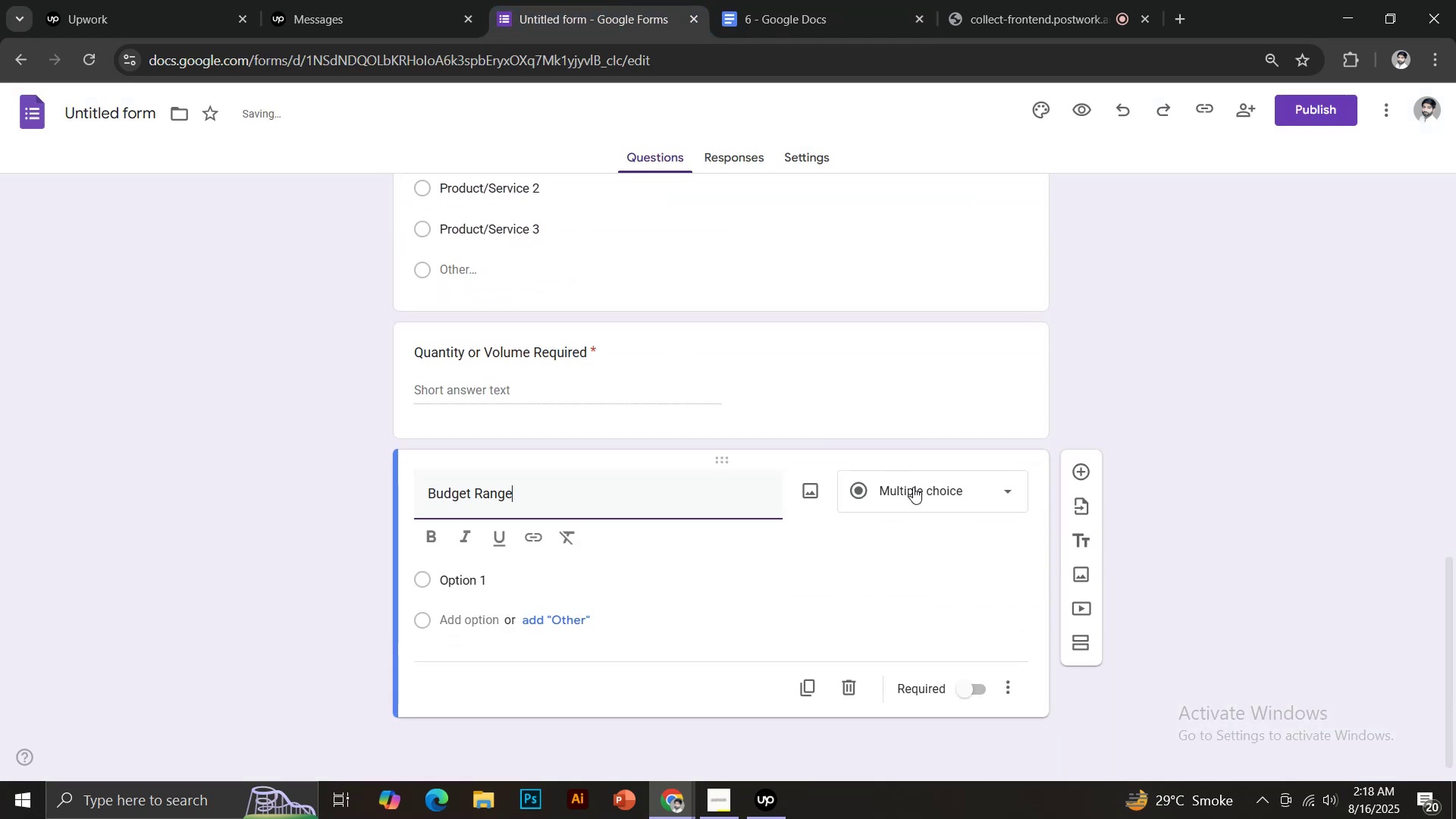 
left_click([913, 487])
 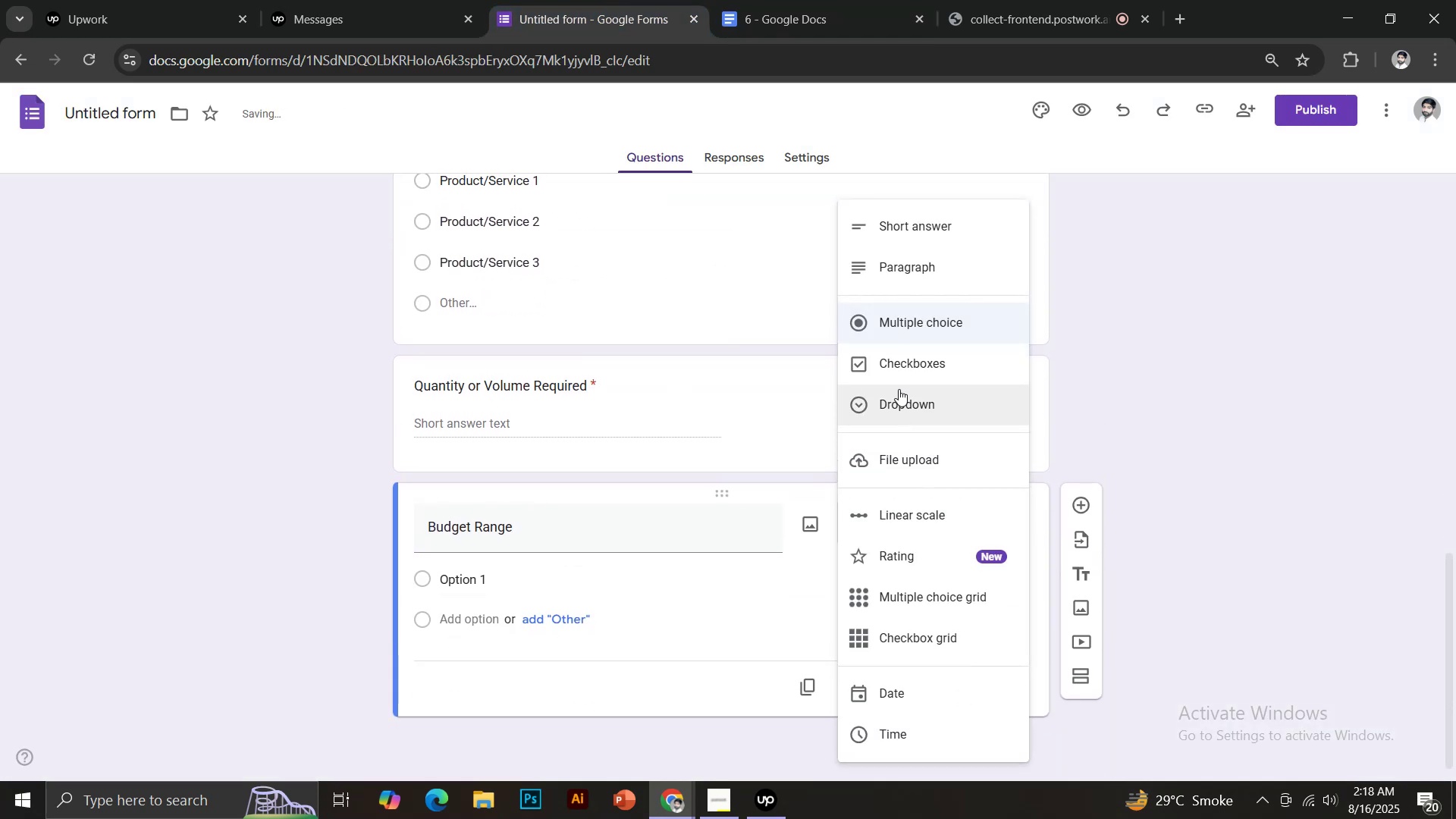 
left_click([904, 405])
 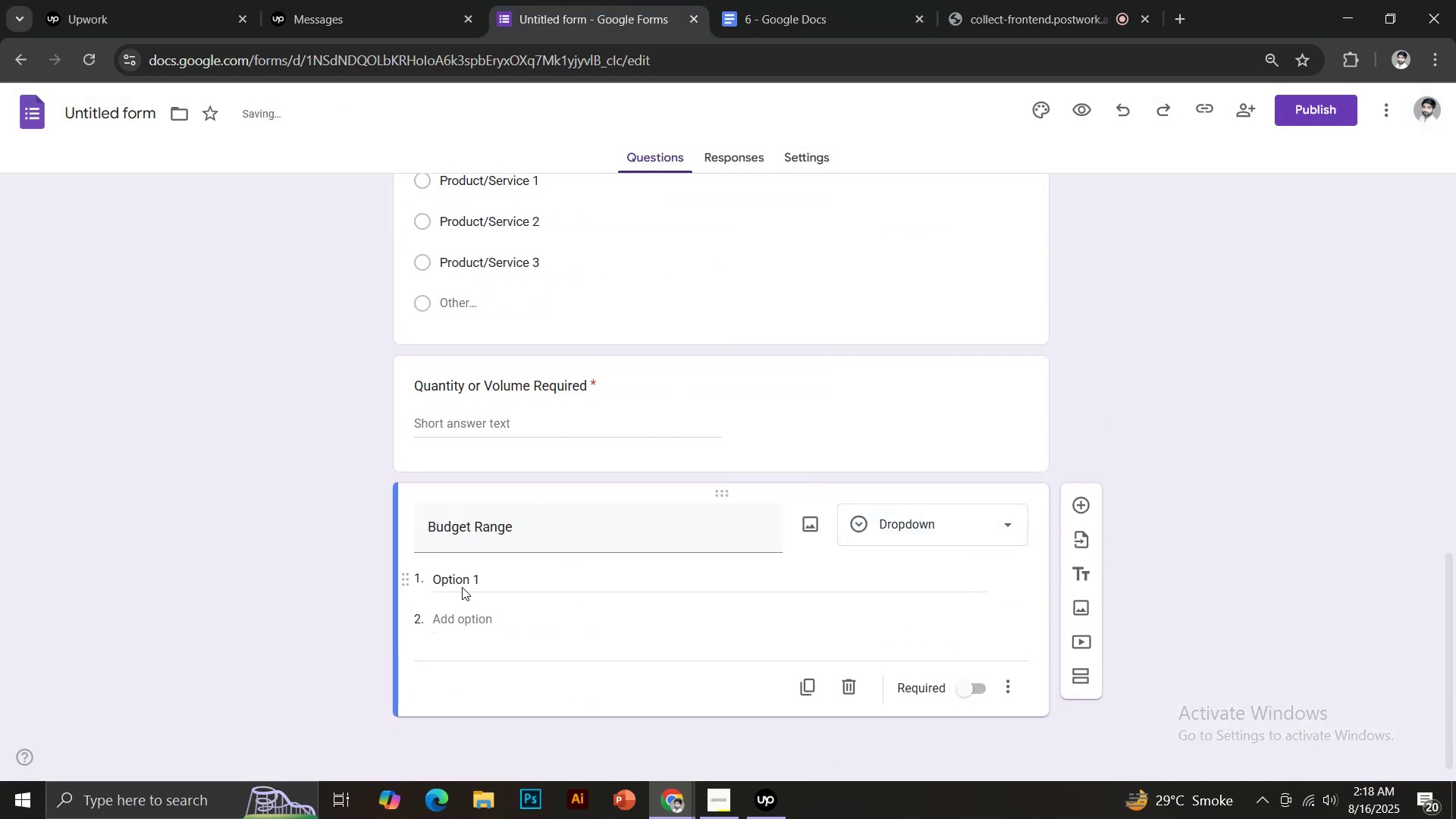 
left_click([460, 582])
 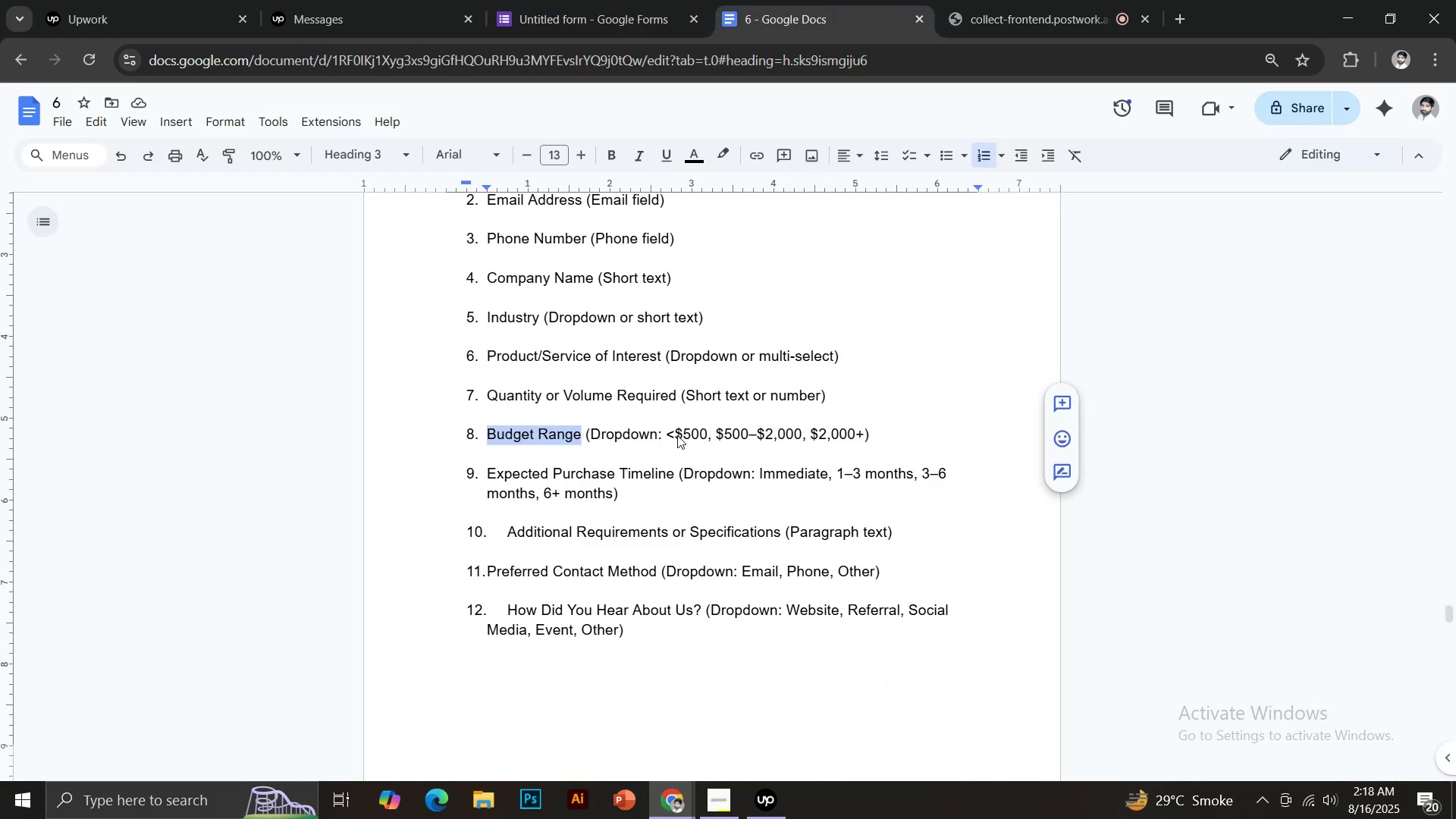 
left_click_drag(start_coordinate=[670, 433], to_coordinate=[704, 433])
 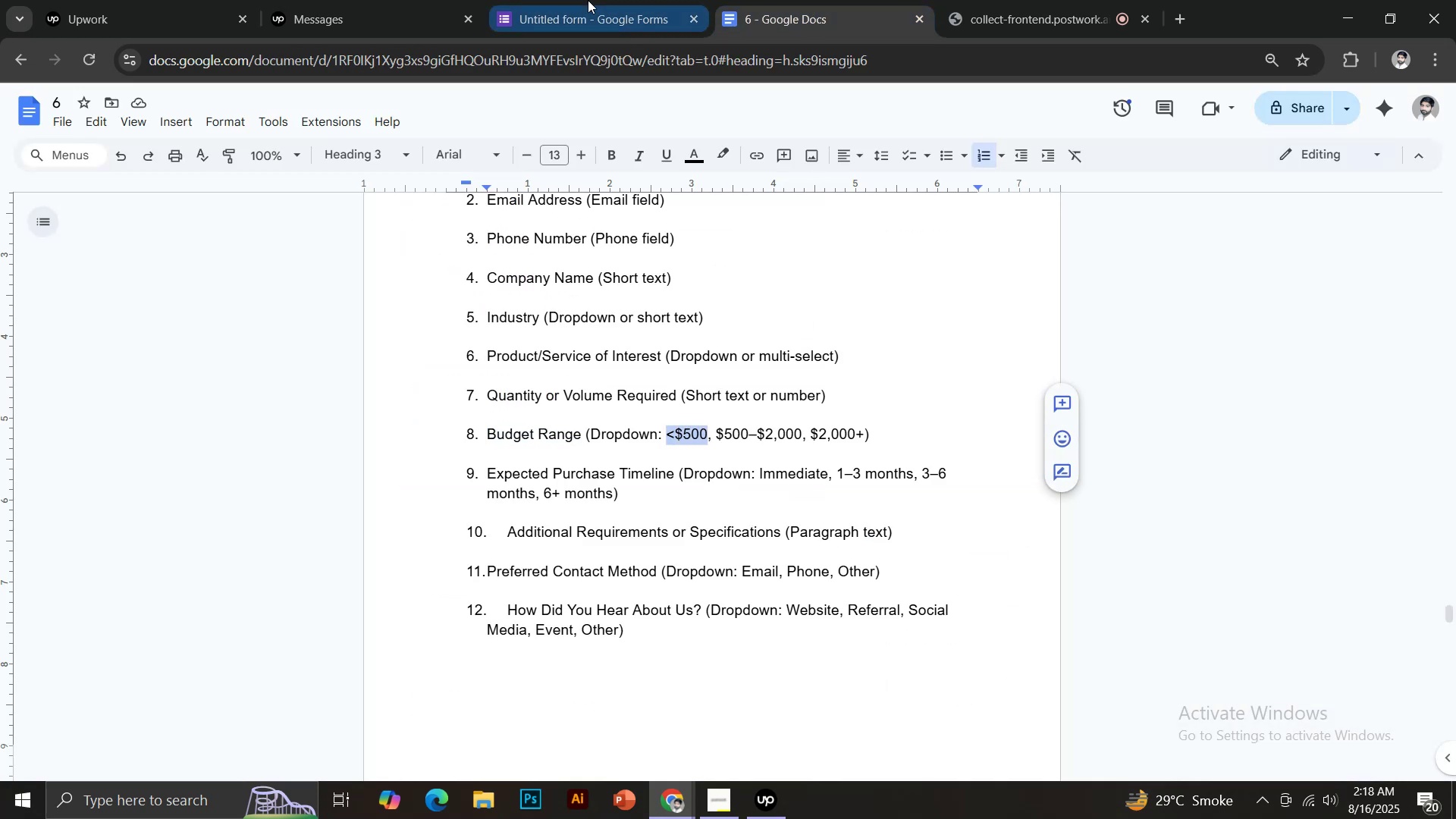 
key(Control+C)
 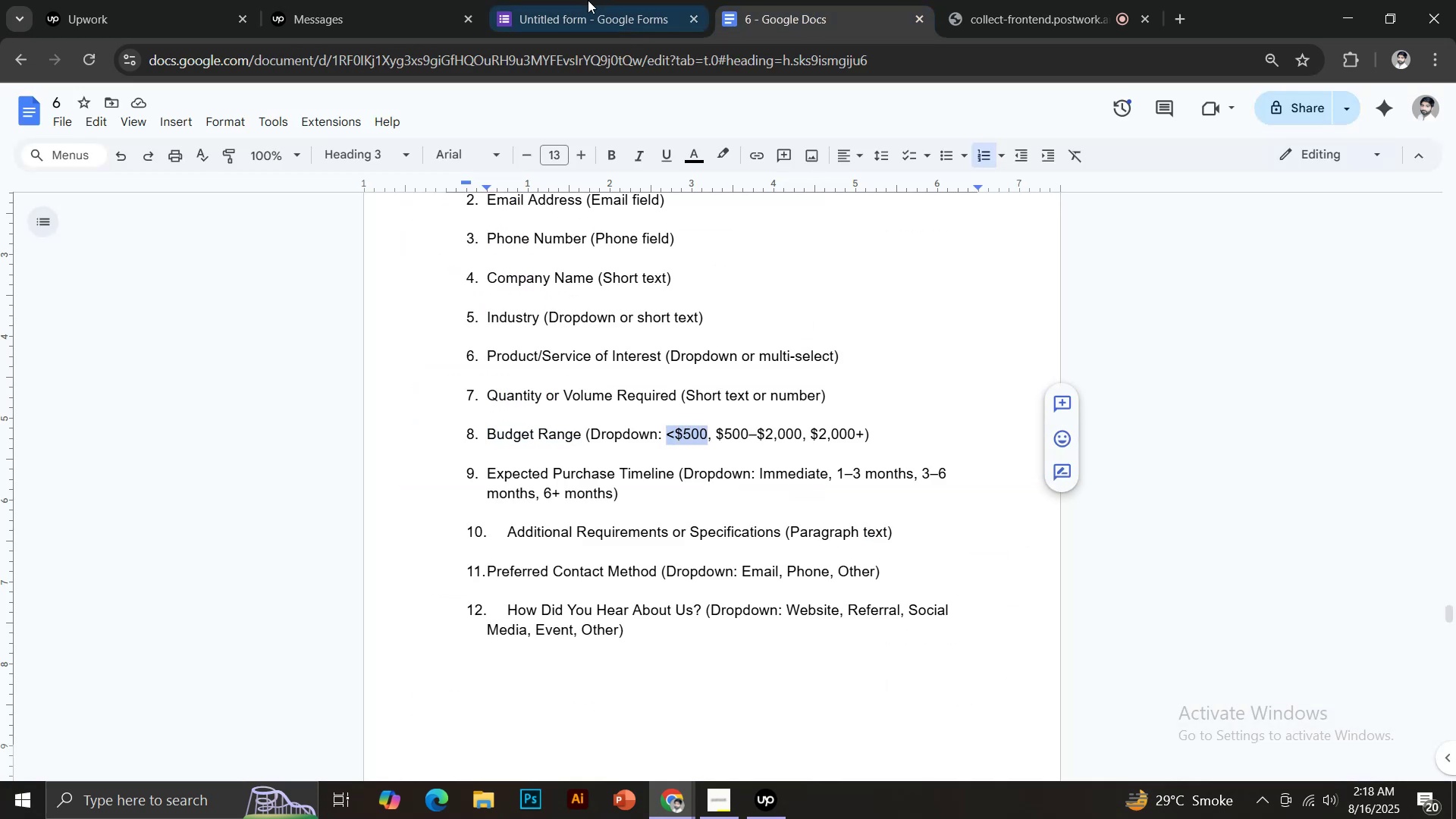 
left_click([588, 0])
 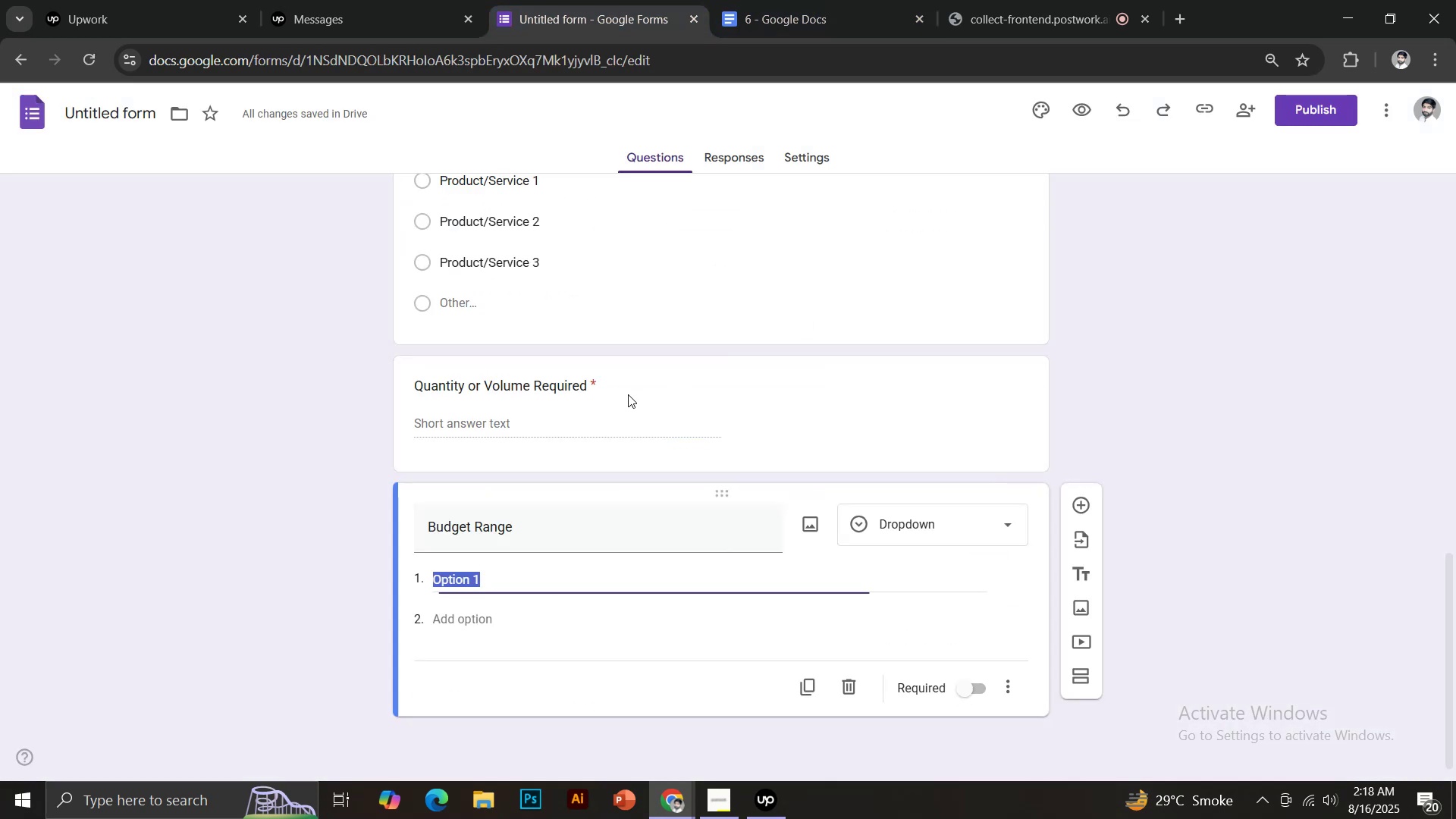 
key(Control+V)
 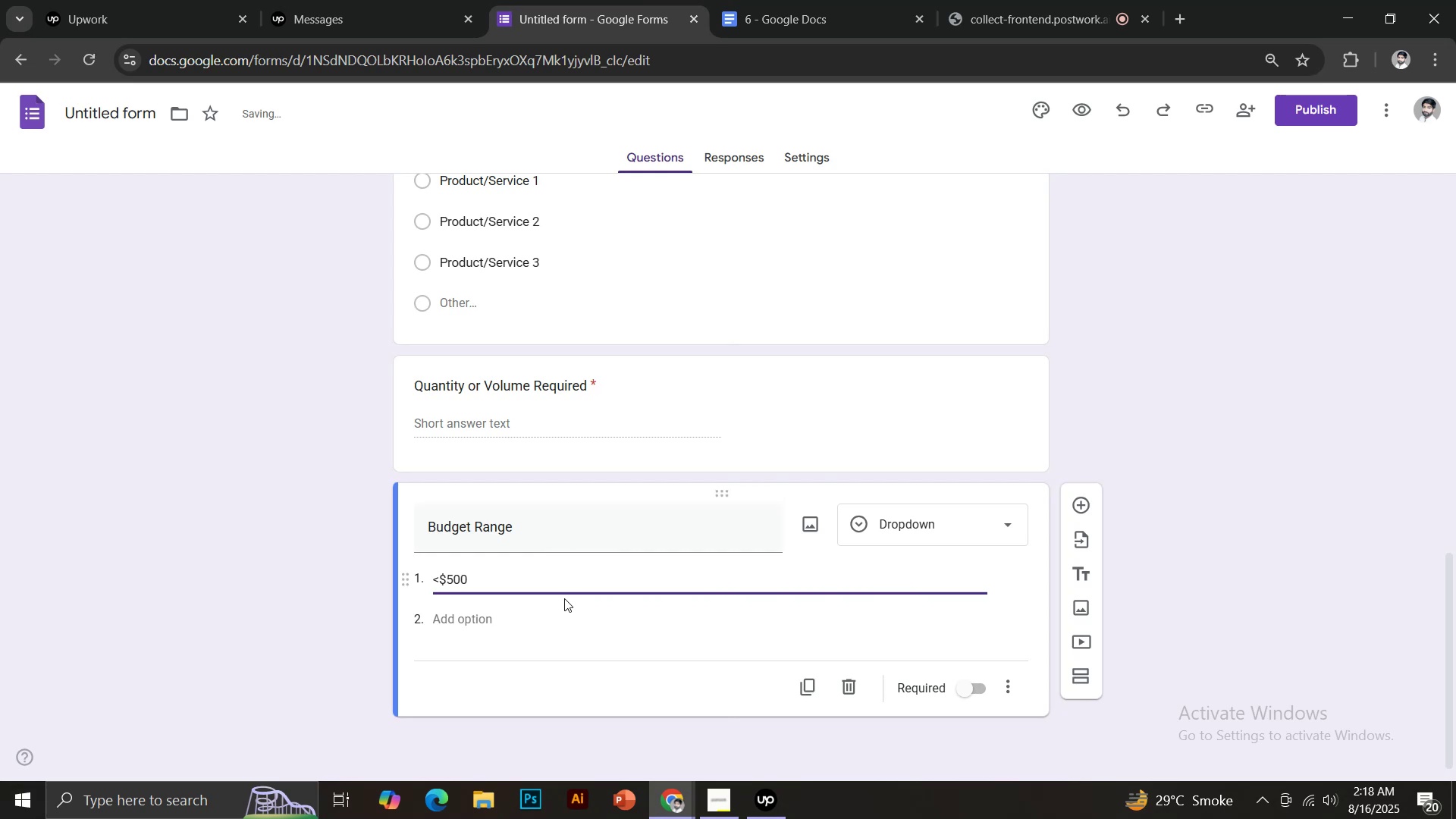 
key(Enter)
 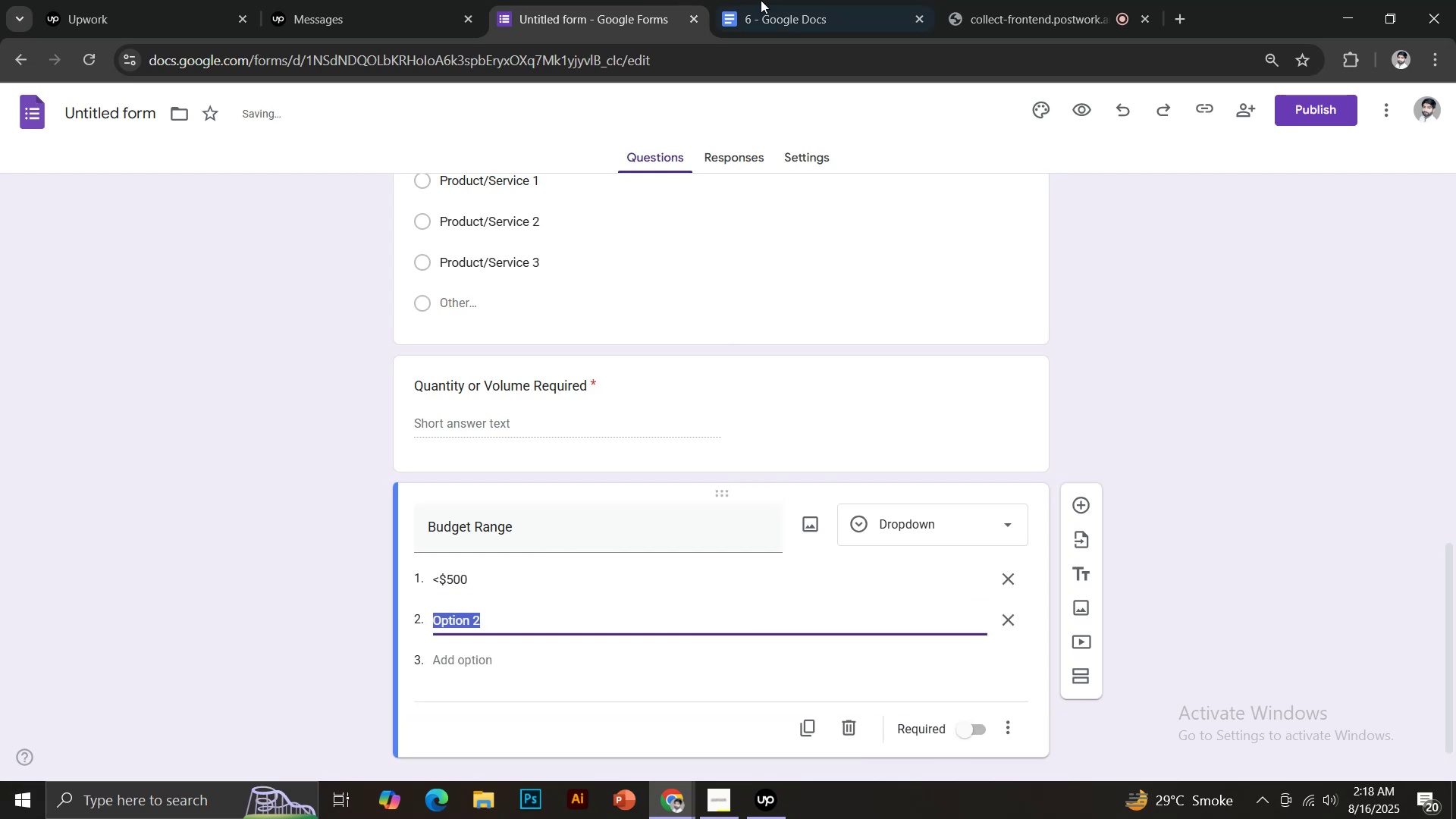 
left_click([769, 0])
 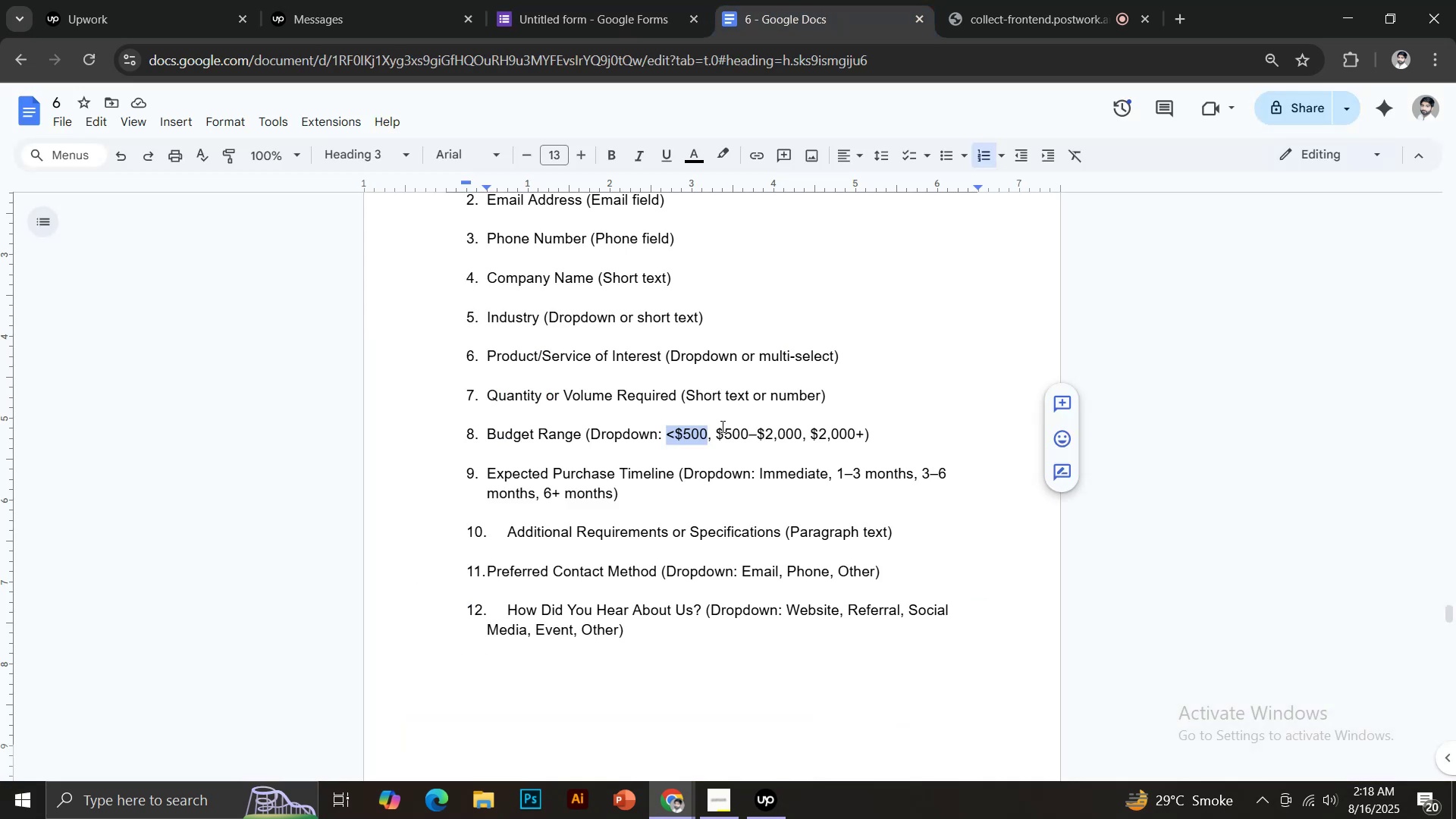 
left_click_drag(start_coordinate=[719, 431], to_coordinate=[799, 430])
 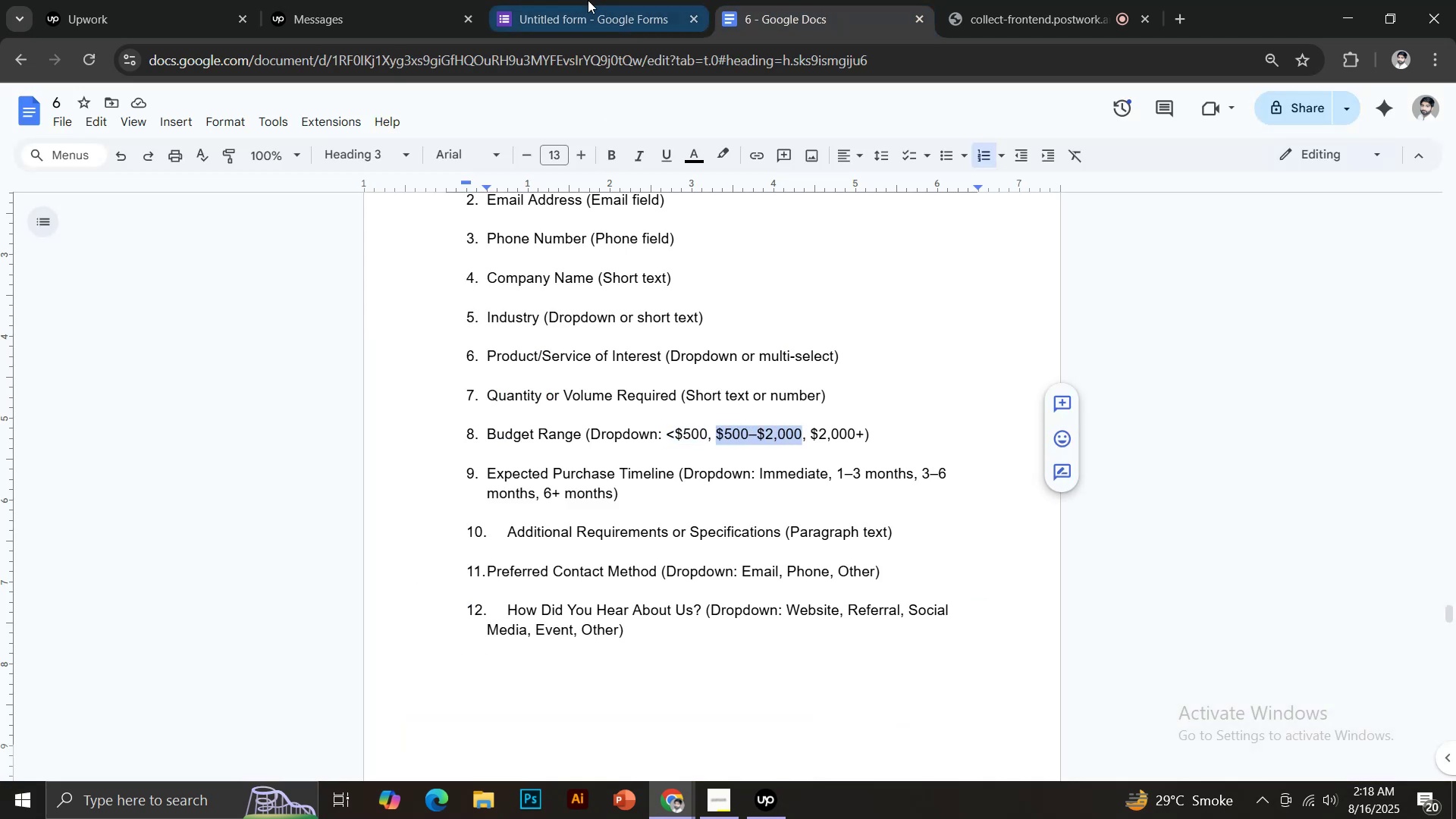 
key(Control+C)
 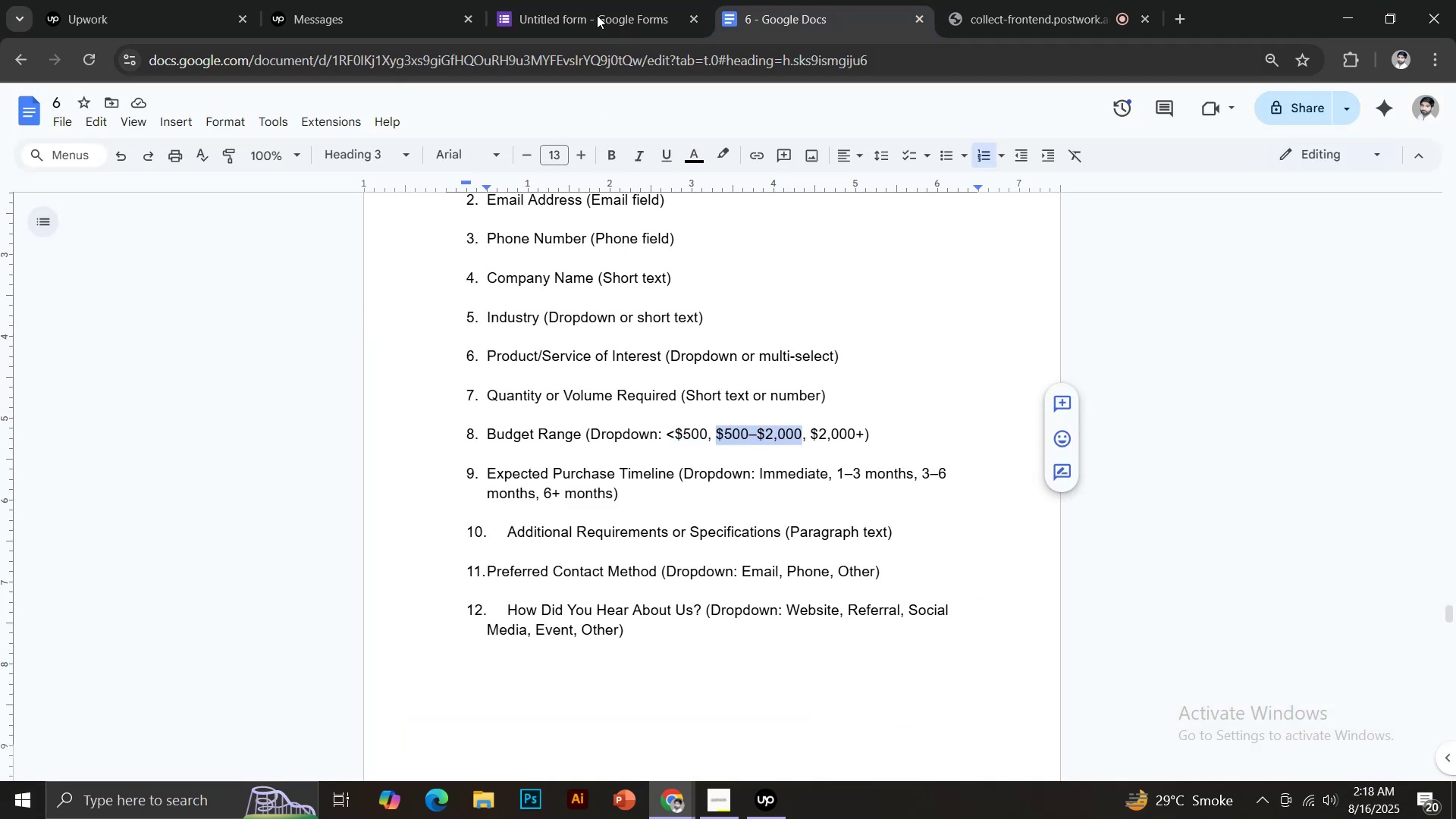 
left_click([588, 0])
 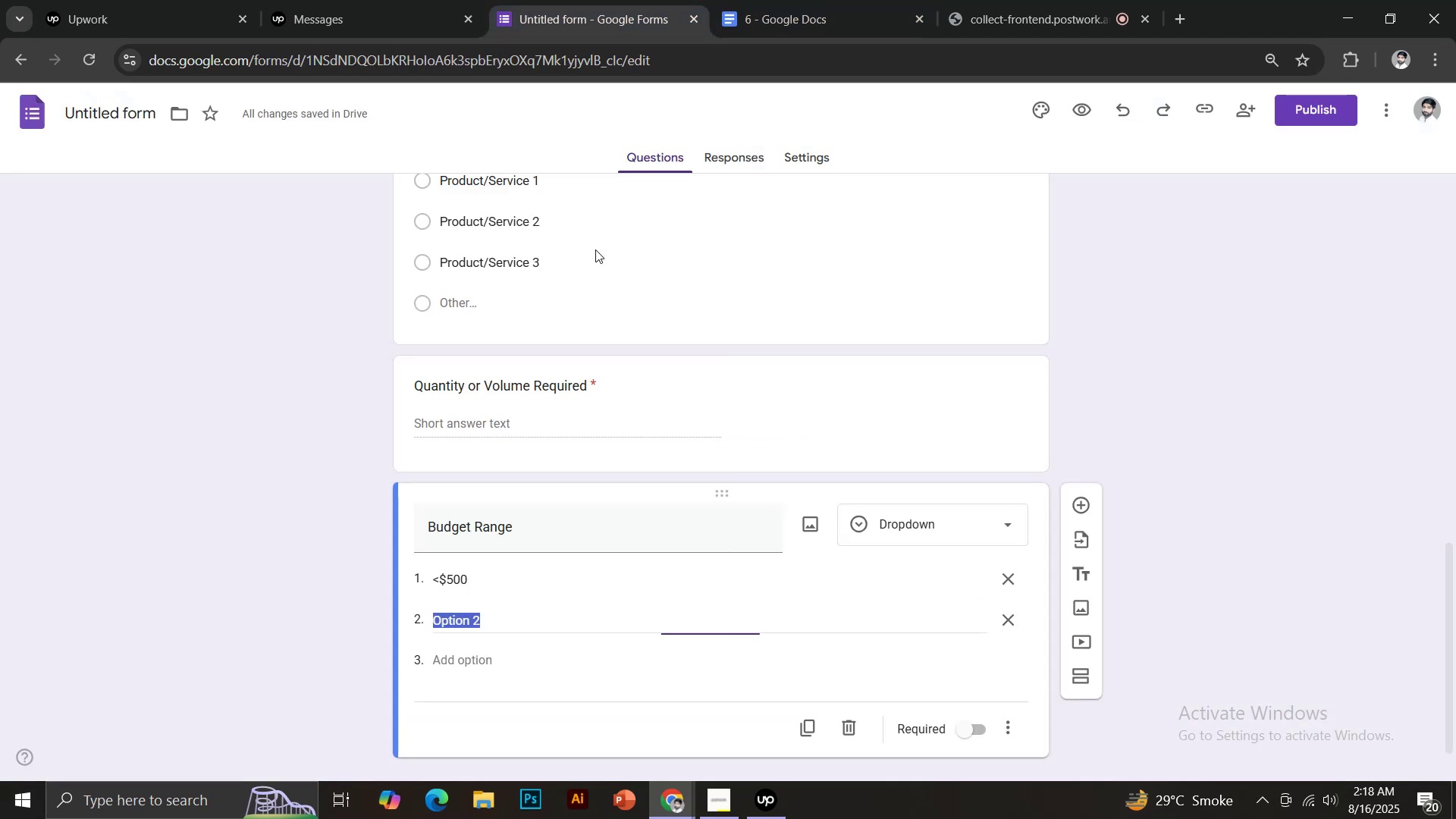 
key(Control+V)
 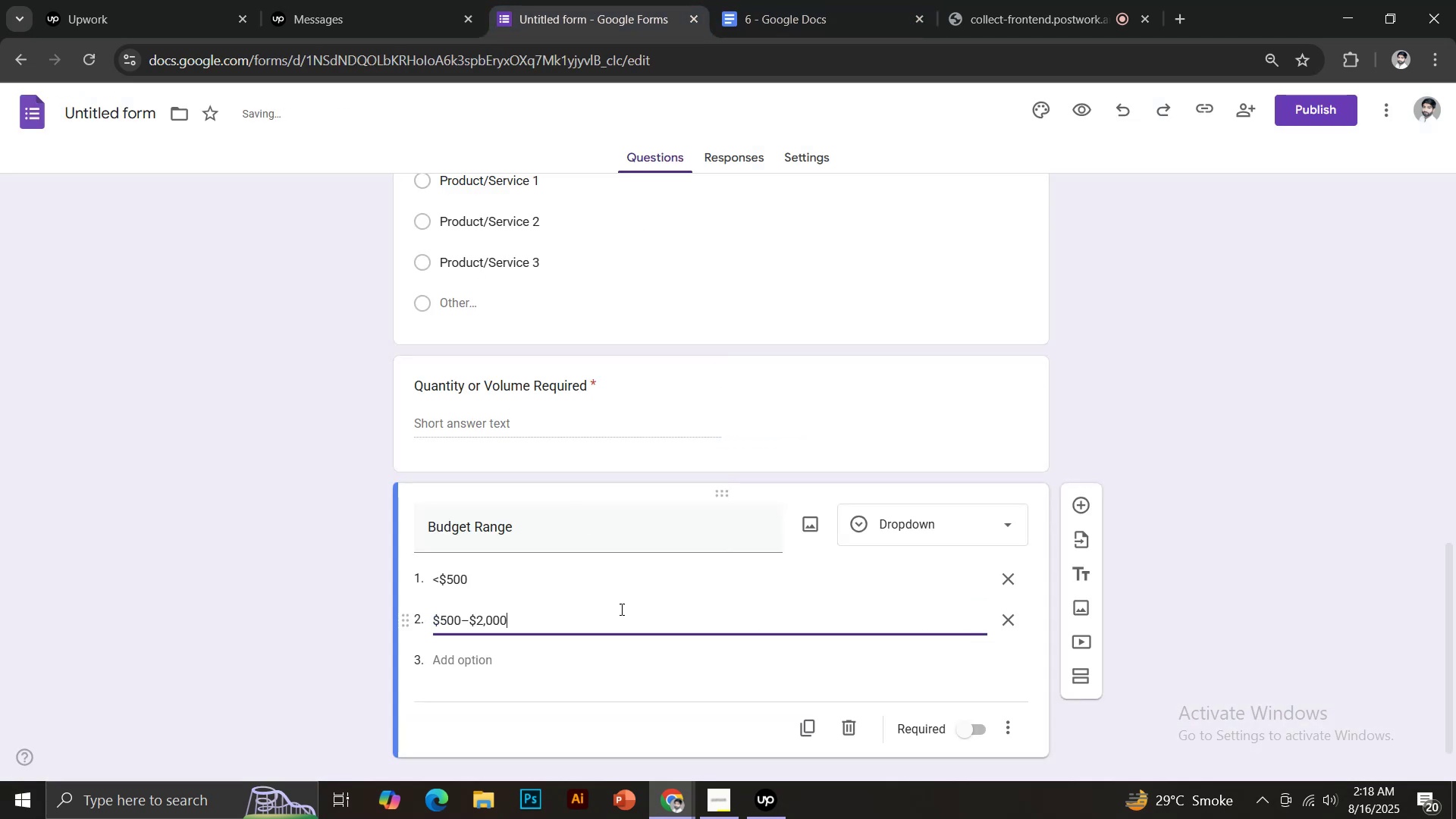 
key(Enter)
 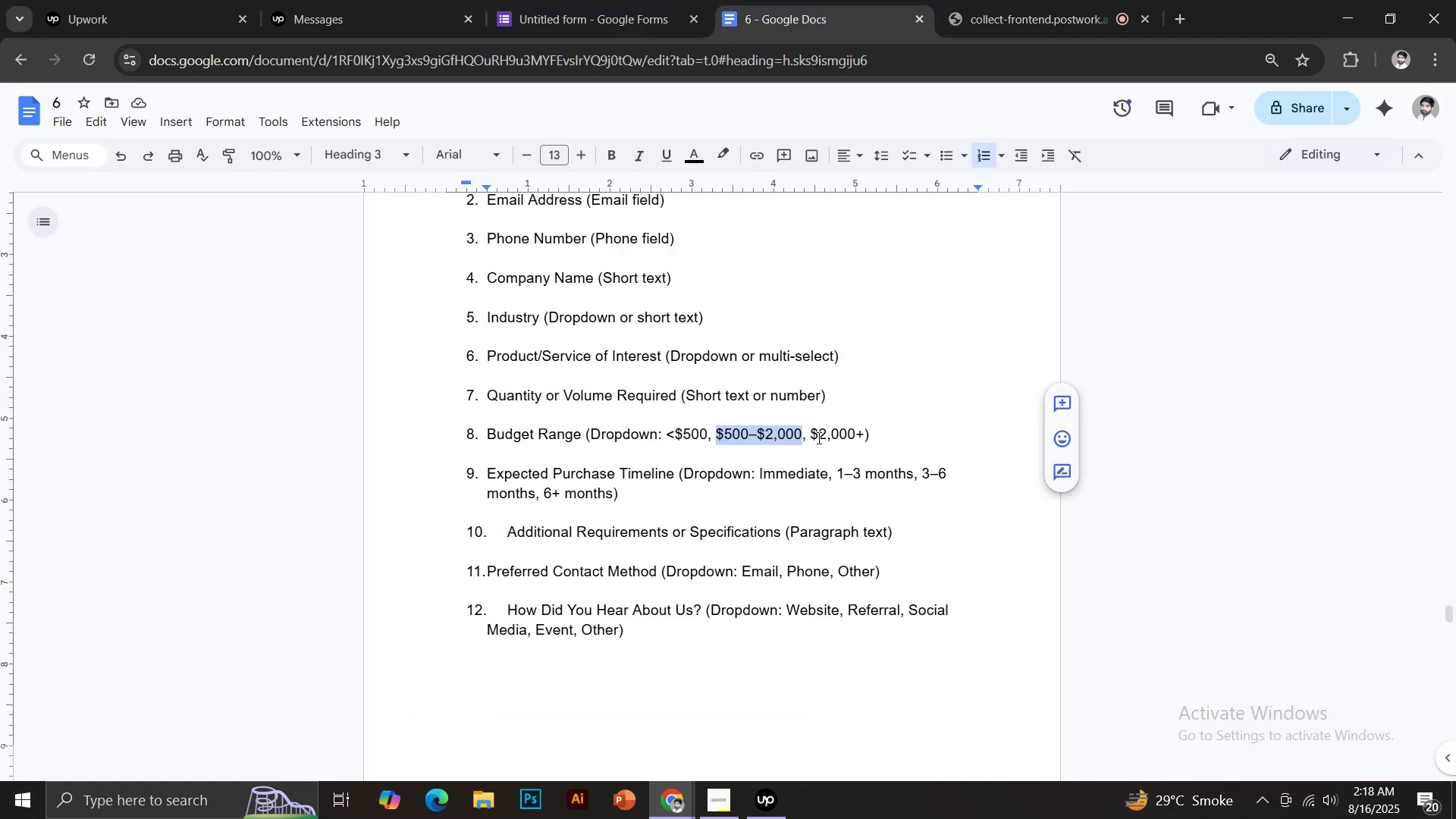 
left_click_drag(start_coordinate=[814, 437], to_coordinate=[866, 436])
 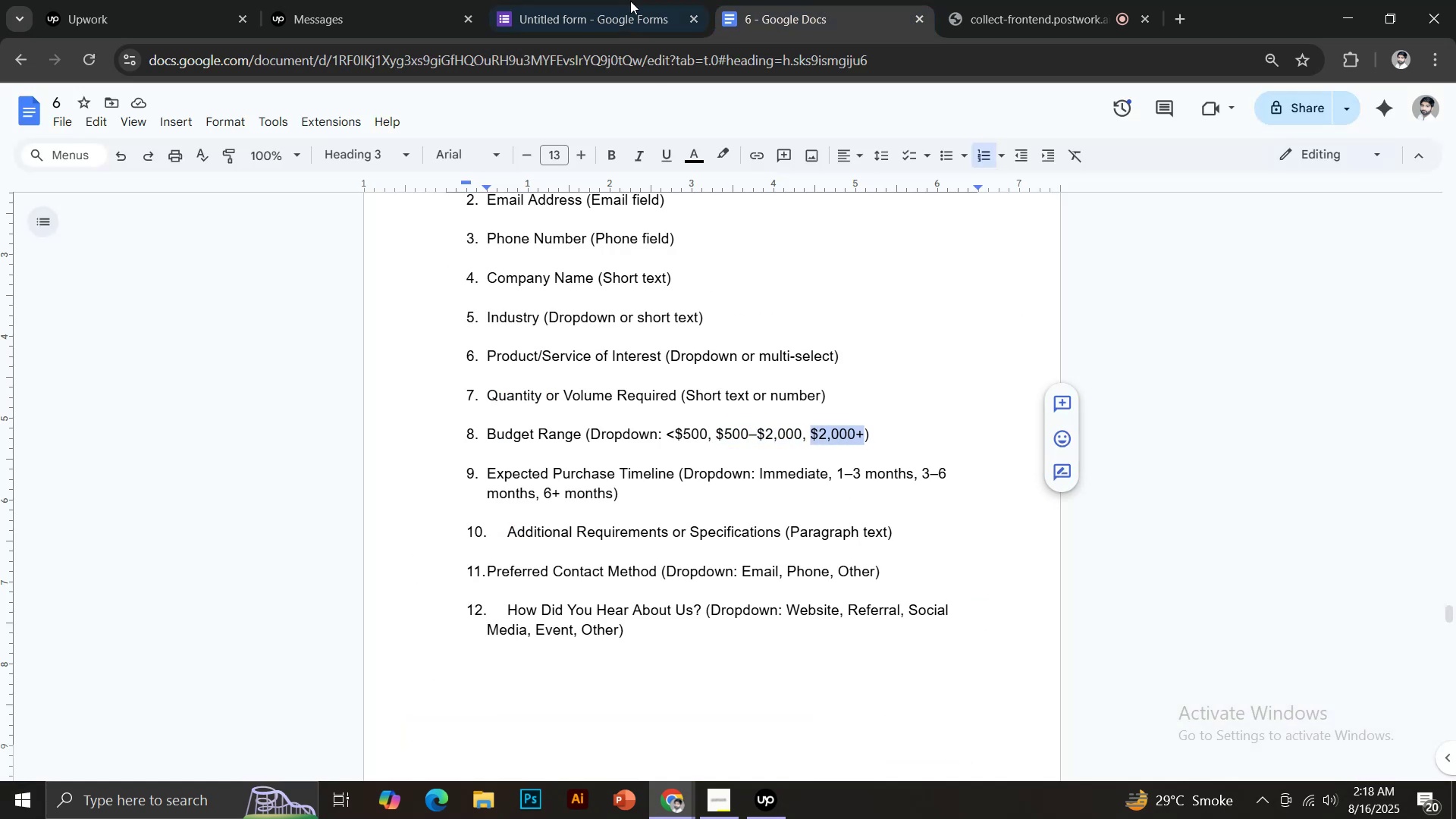 
key(Control+C)
 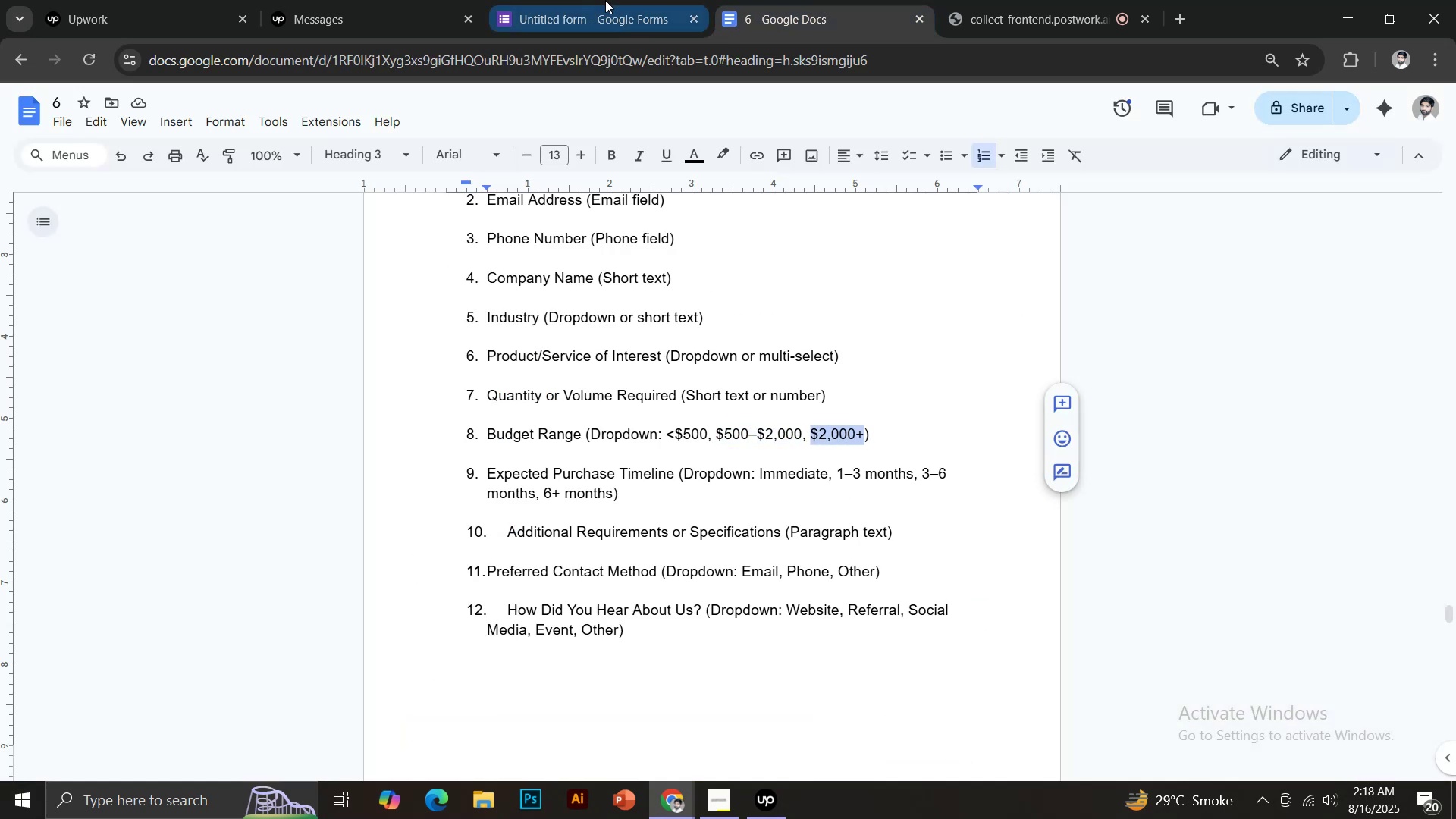 
key(Control+ControlLeft)
 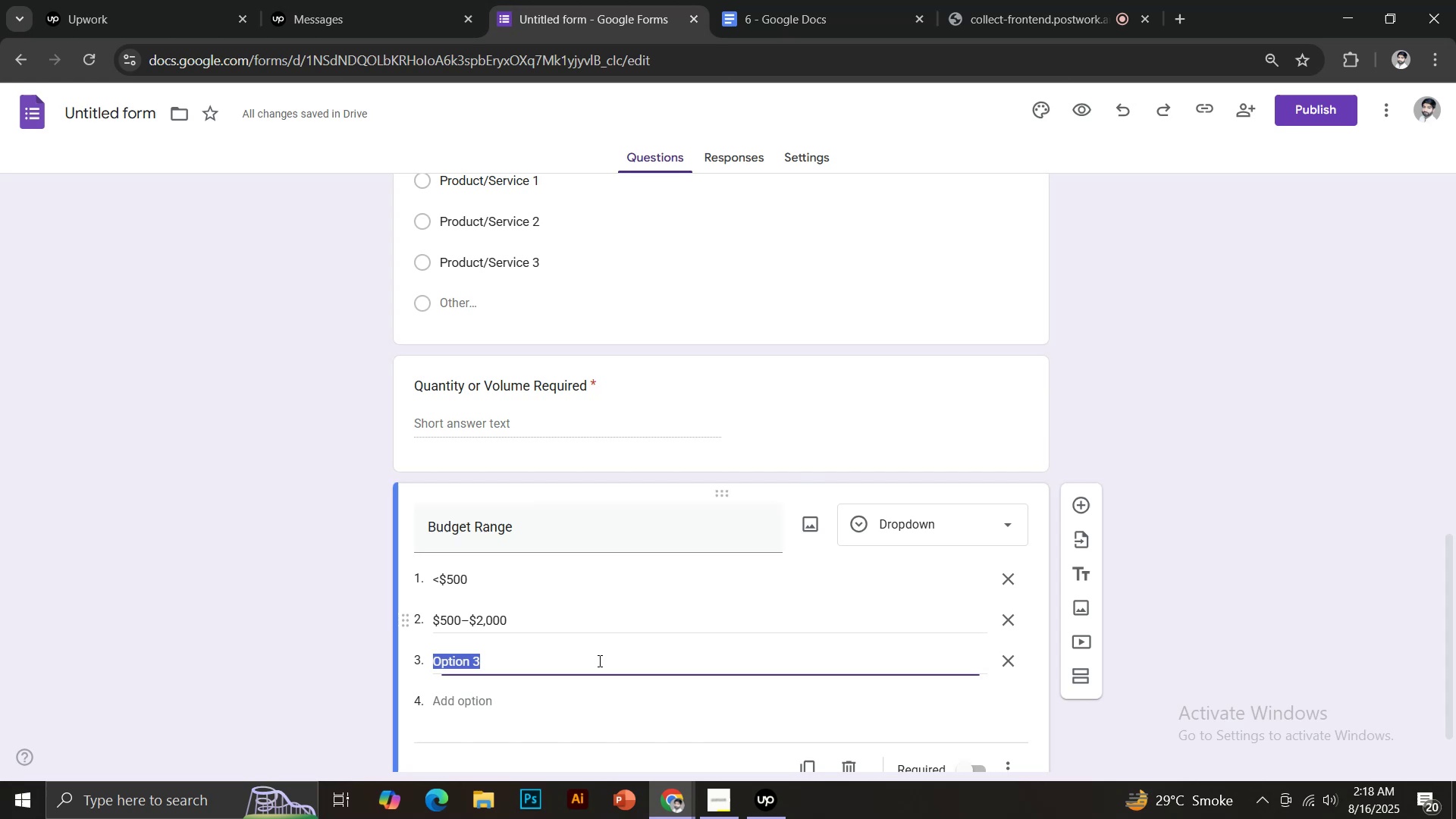 
key(Control+V)
 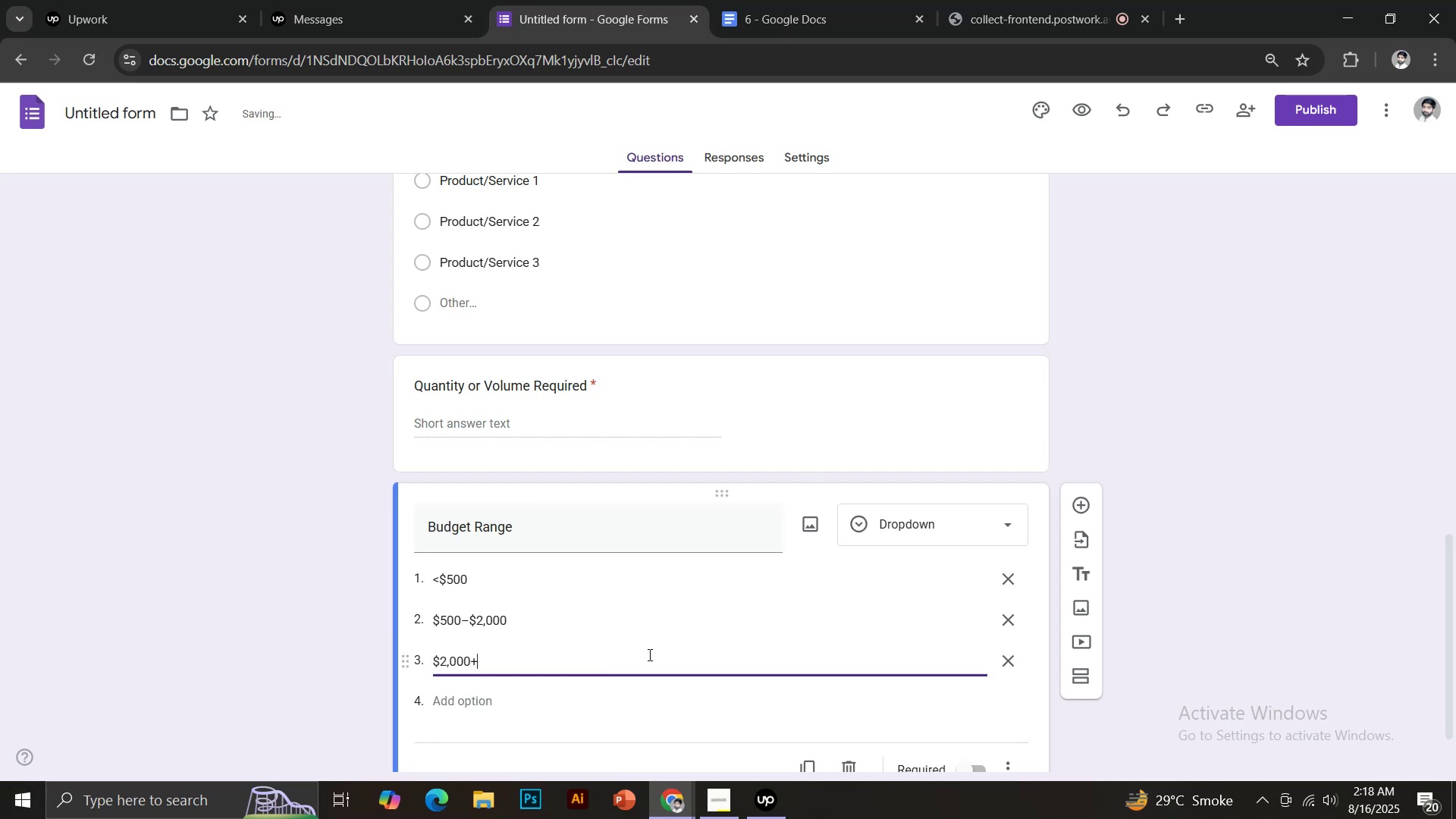 
scroll: coordinate [664, 651], scroll_direction: down, amount: 1.0
 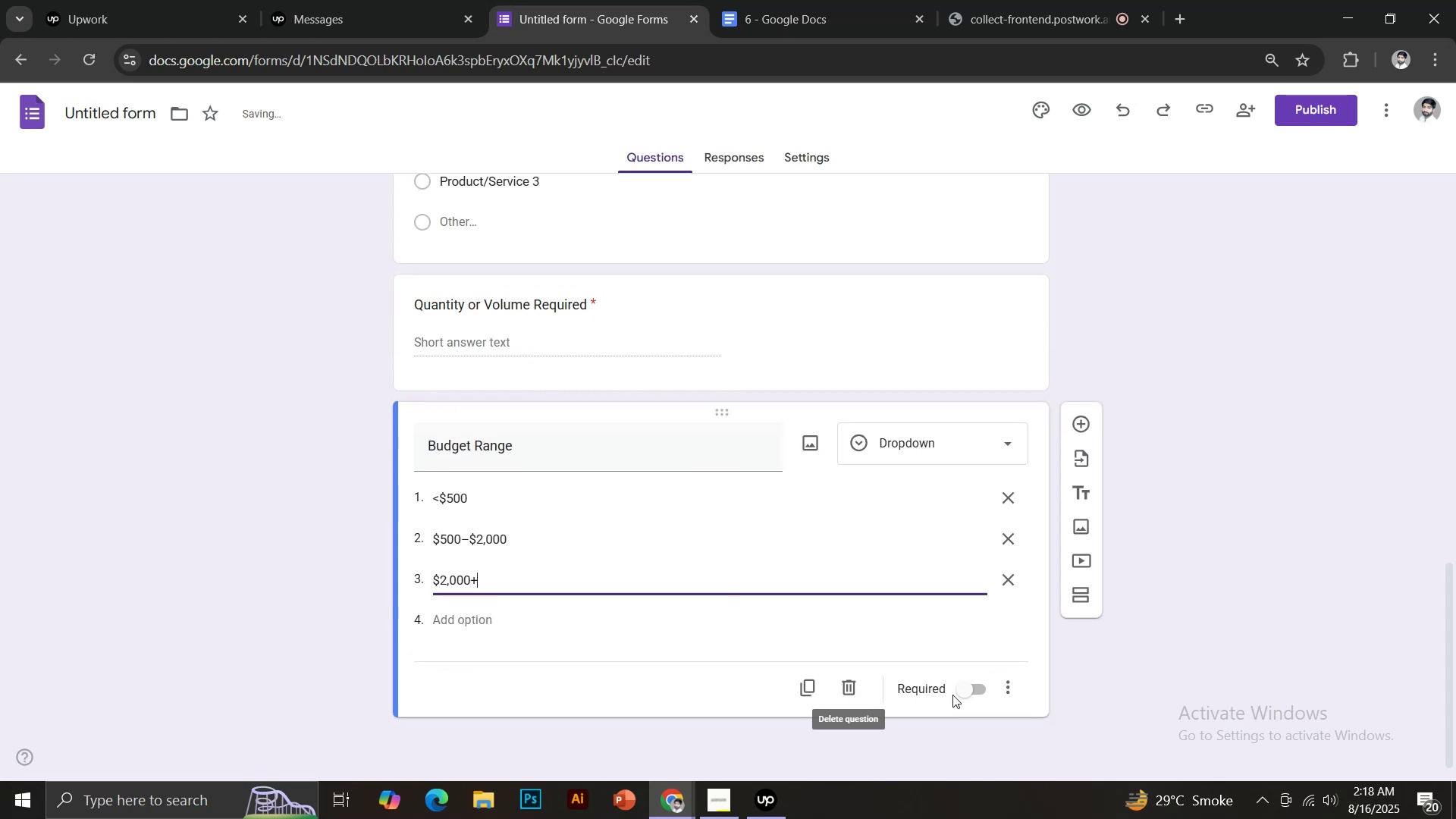 
left_click([964, 695])
 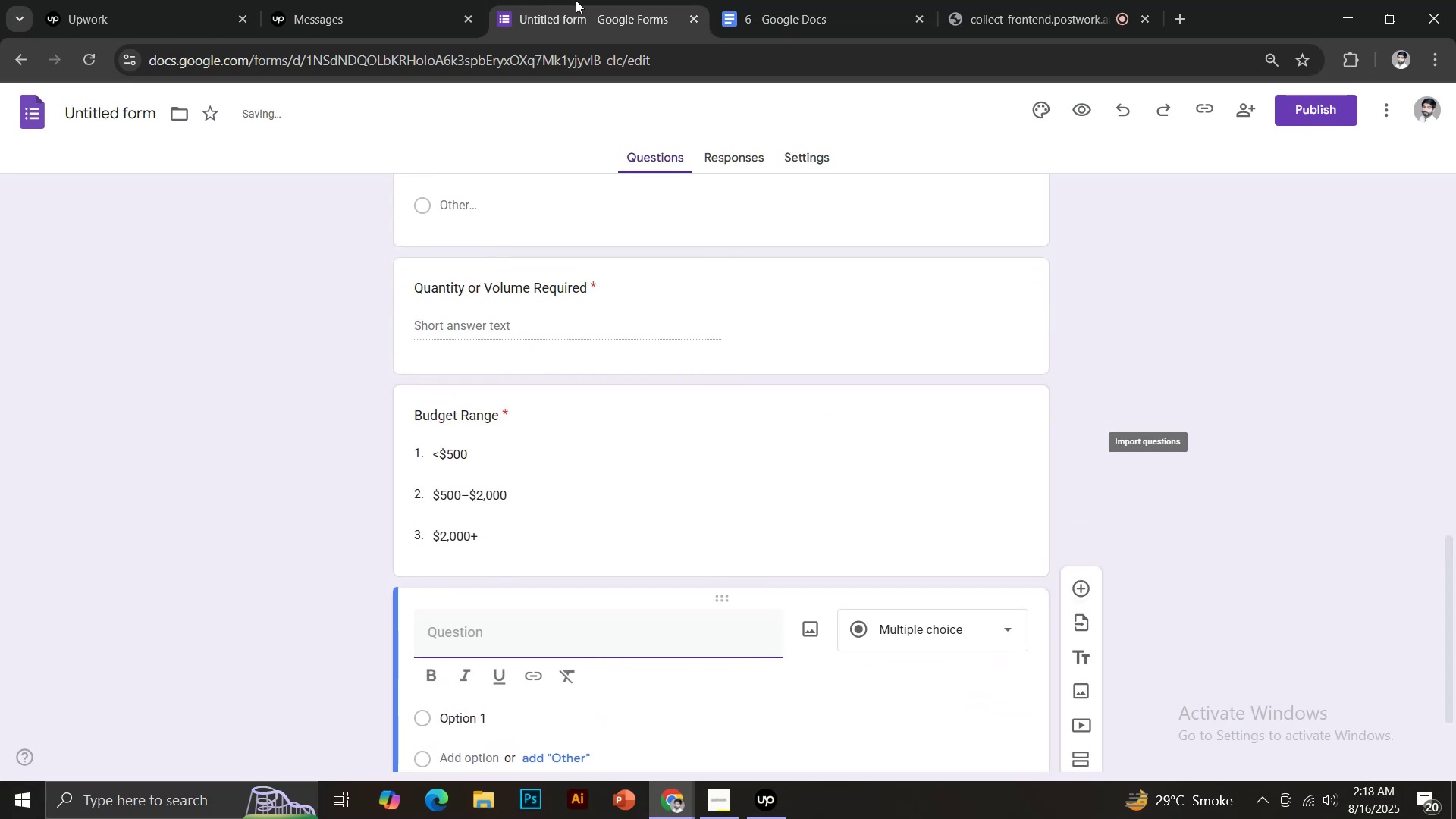 
left_click([779, 0])
 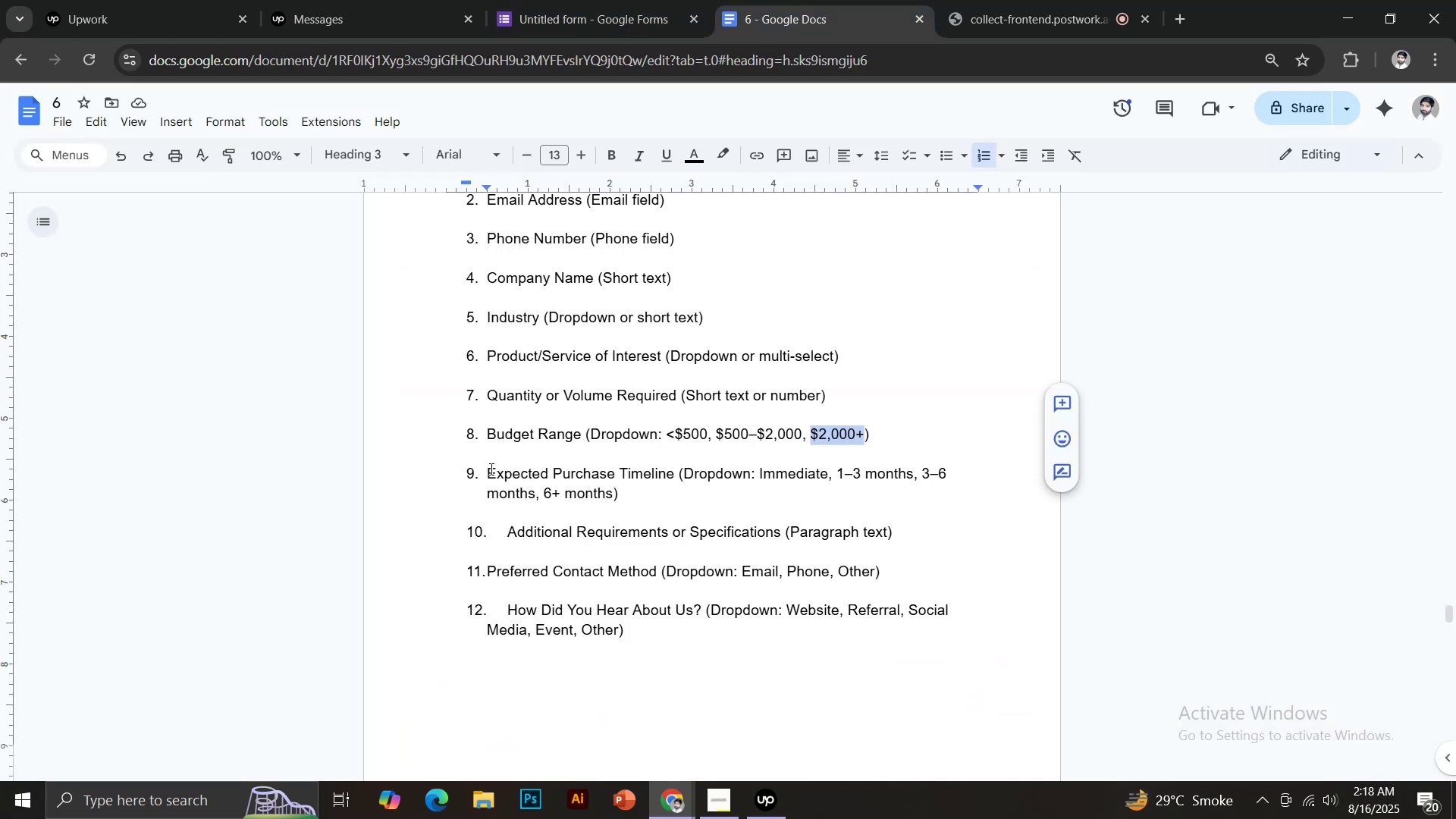 
left_click_drag(start_coordinate=[489, 469], to_coordinate=[676, 473])
 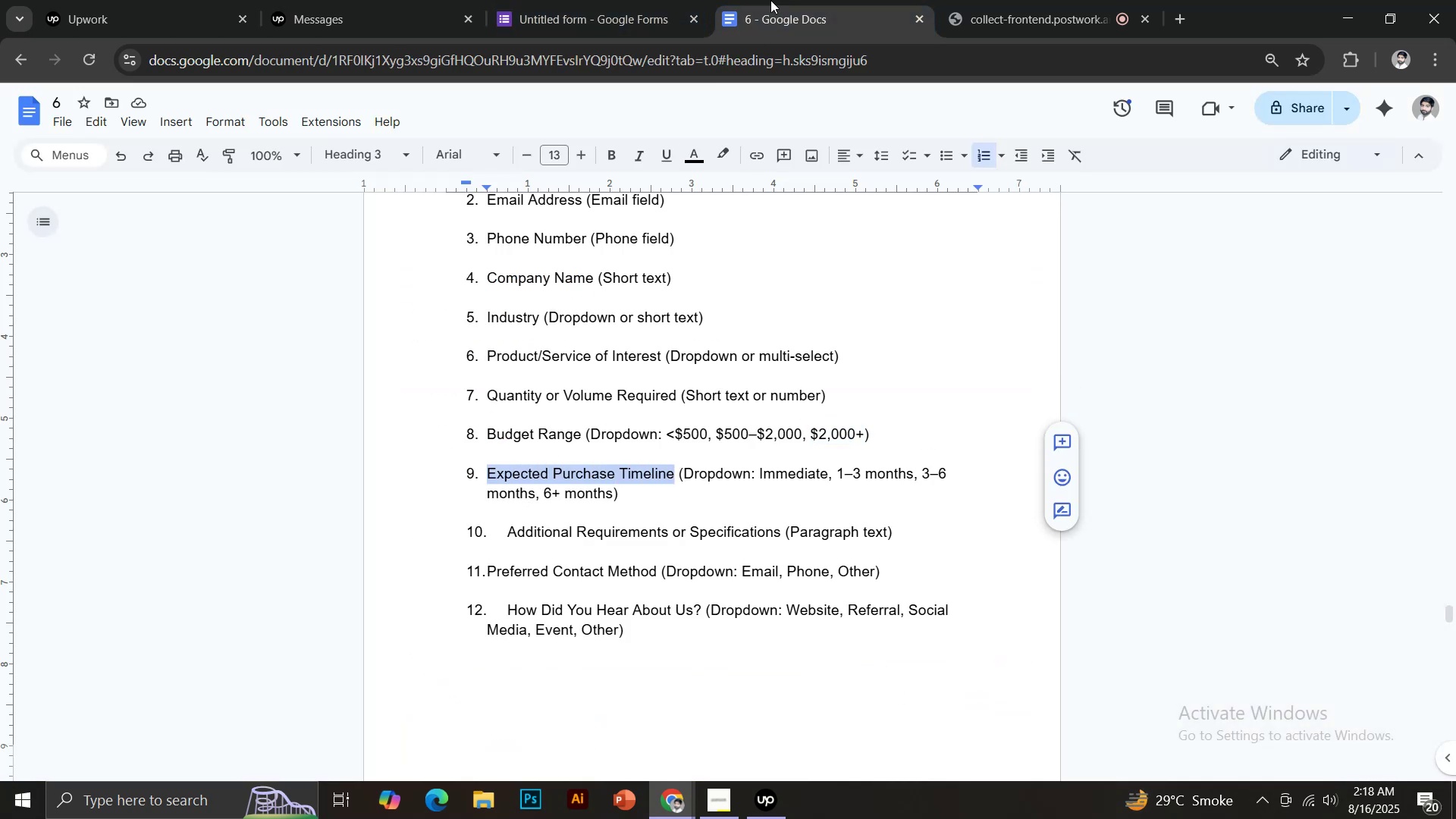 
key(Control+C)
 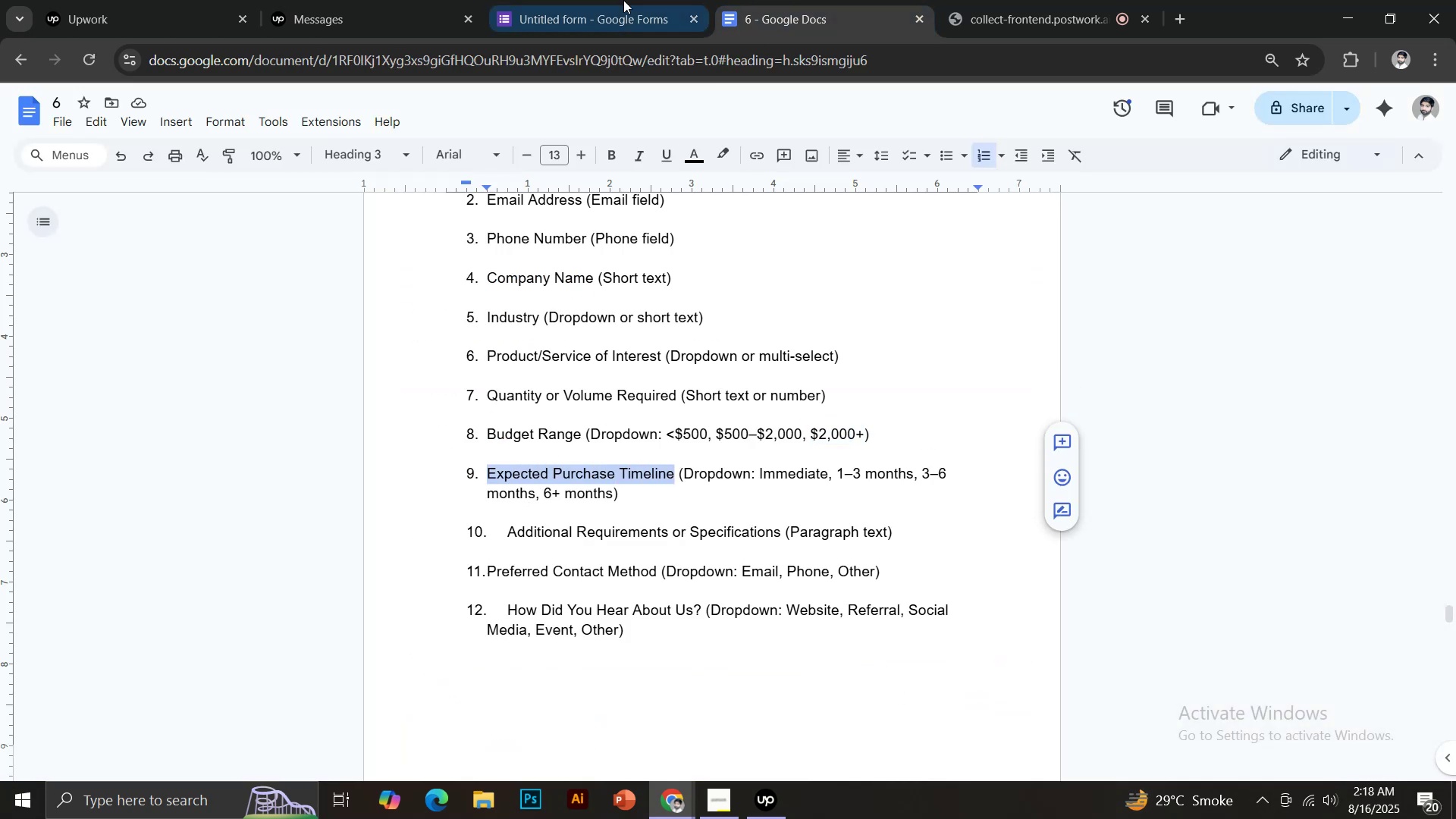 
key(Control+ControlLeft)
 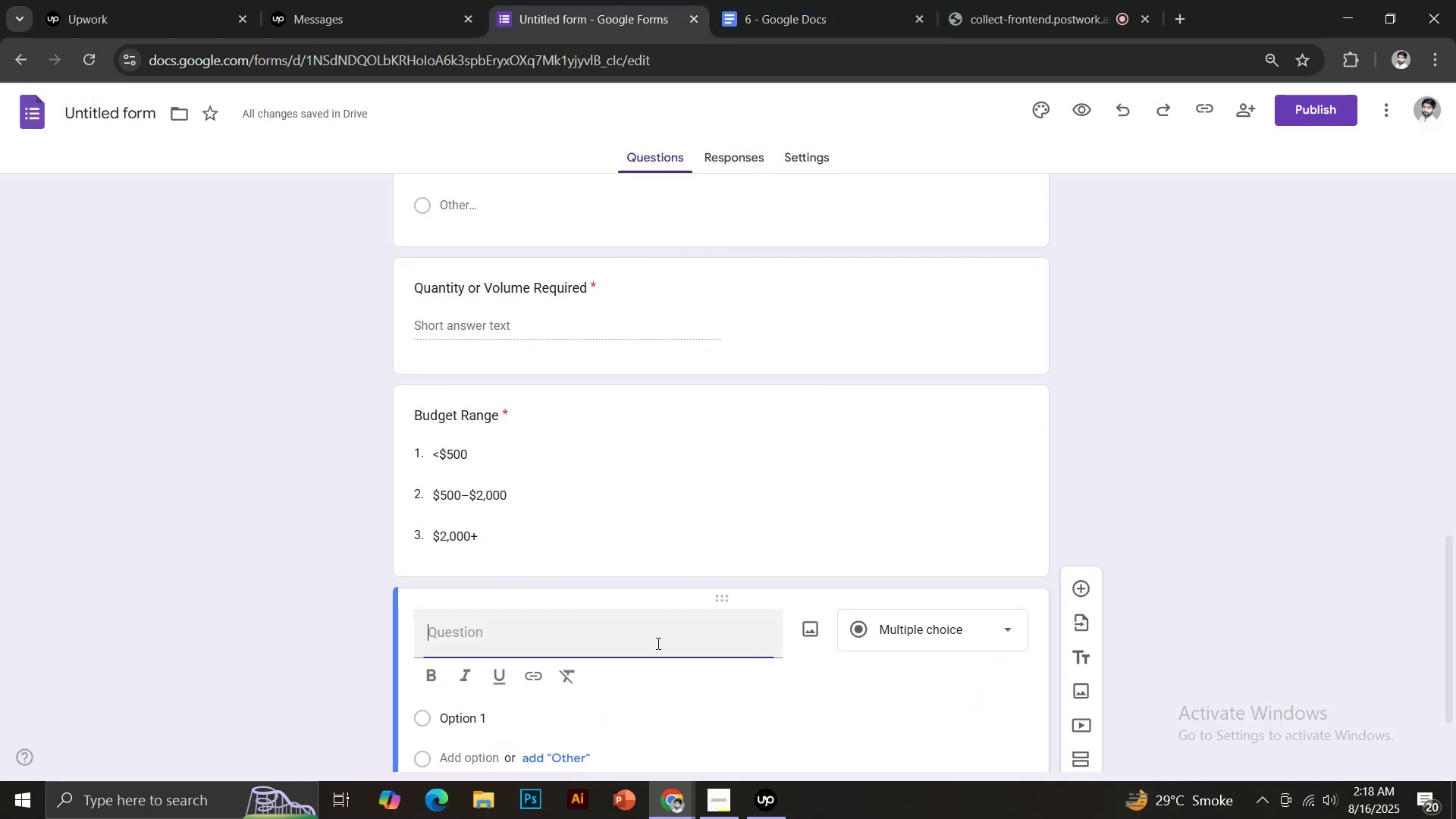 
key(Control+V)
 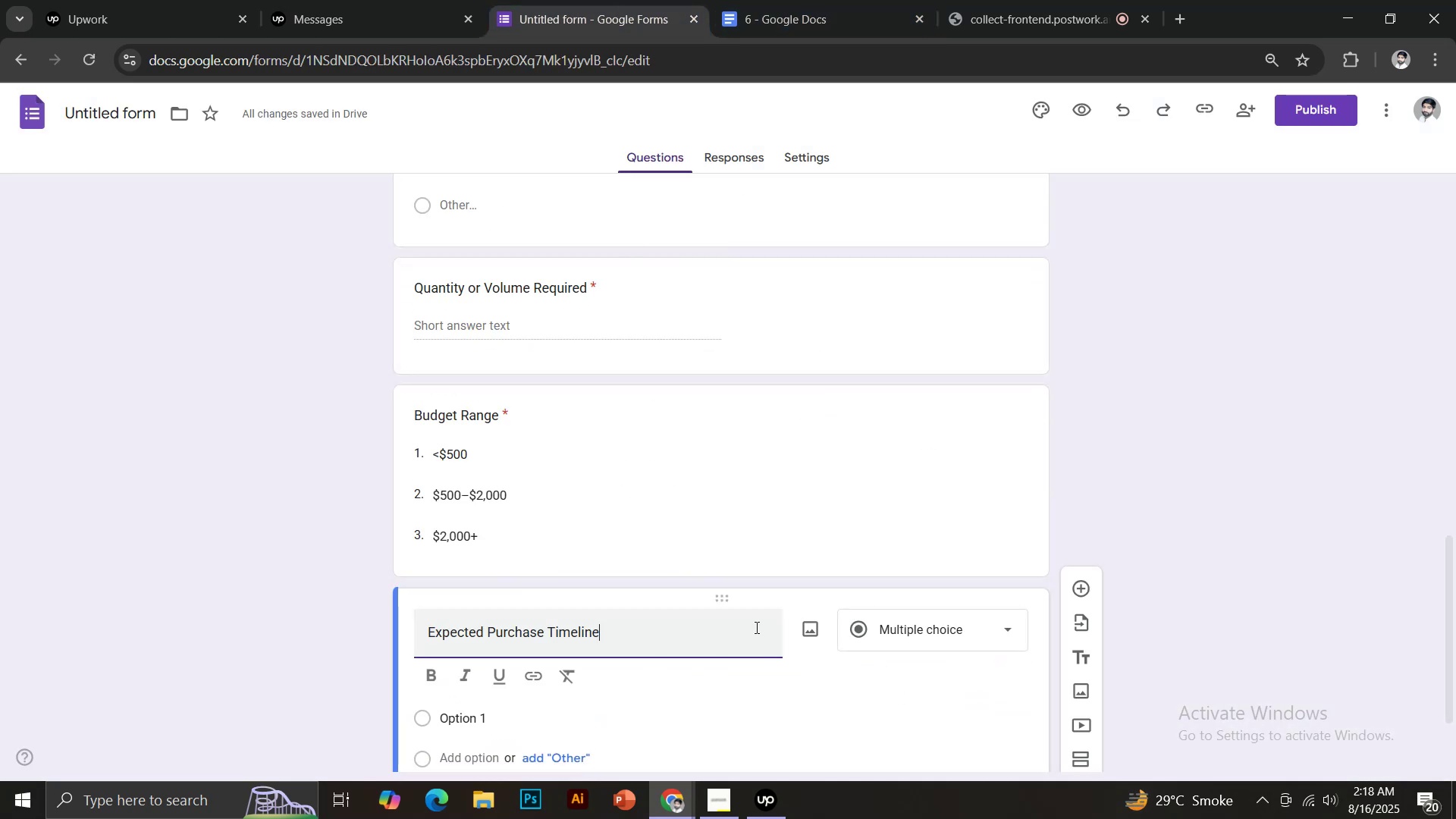 
scroll: coordinate [763, 620], scroll_direction: down, amount: 1.0
 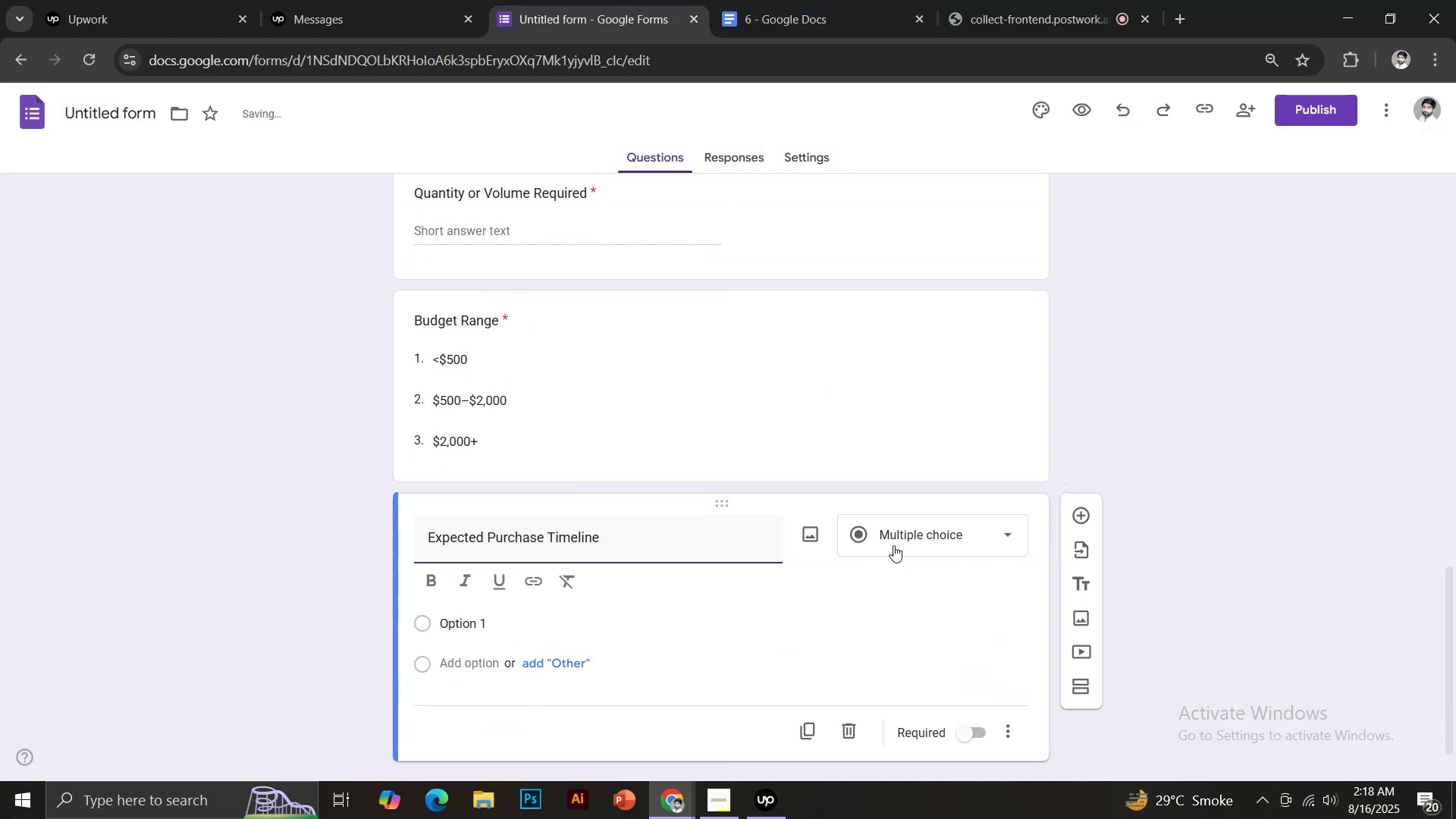 
left_click([904, 539])
 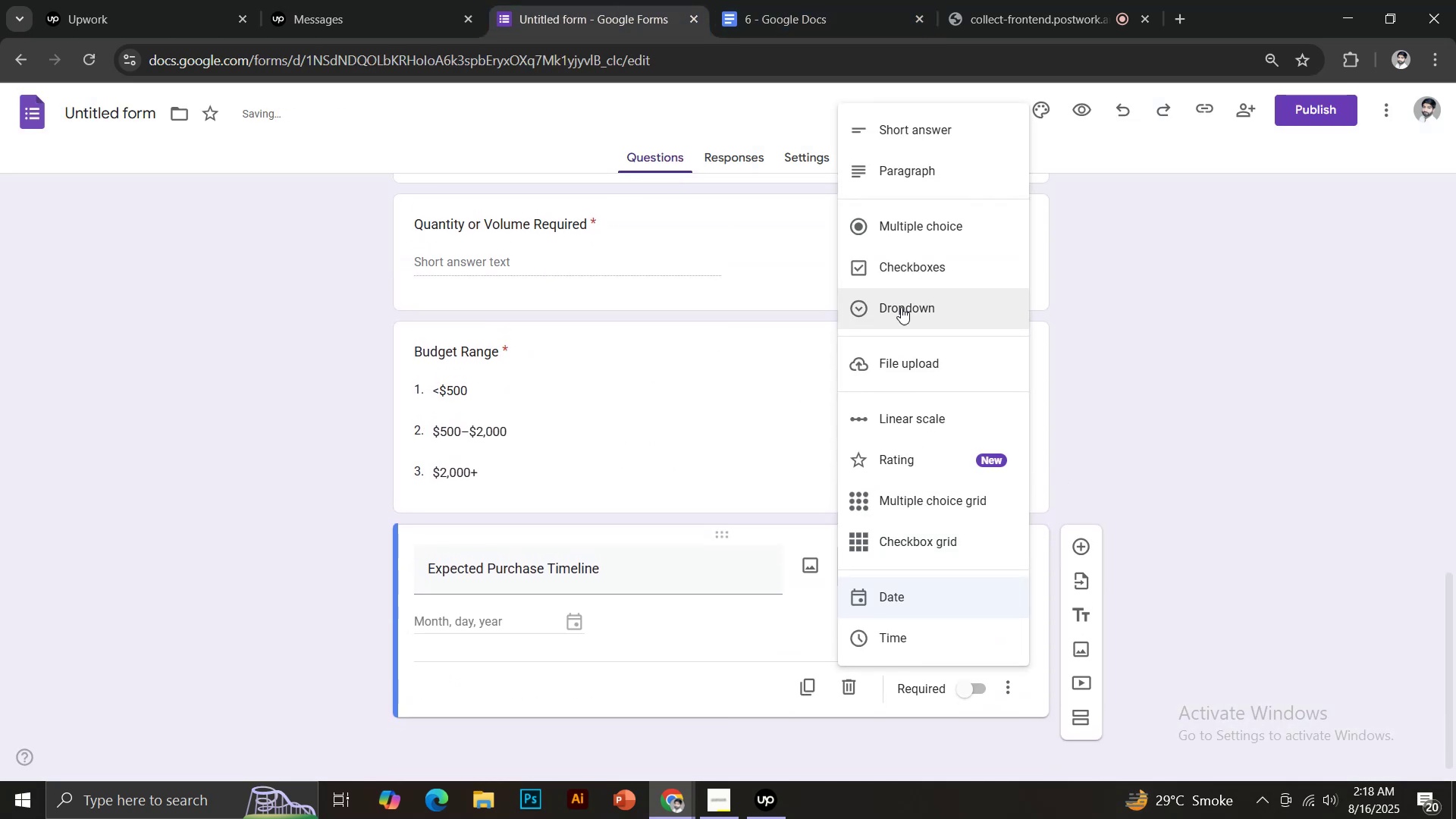 
left_click([902, 305])
 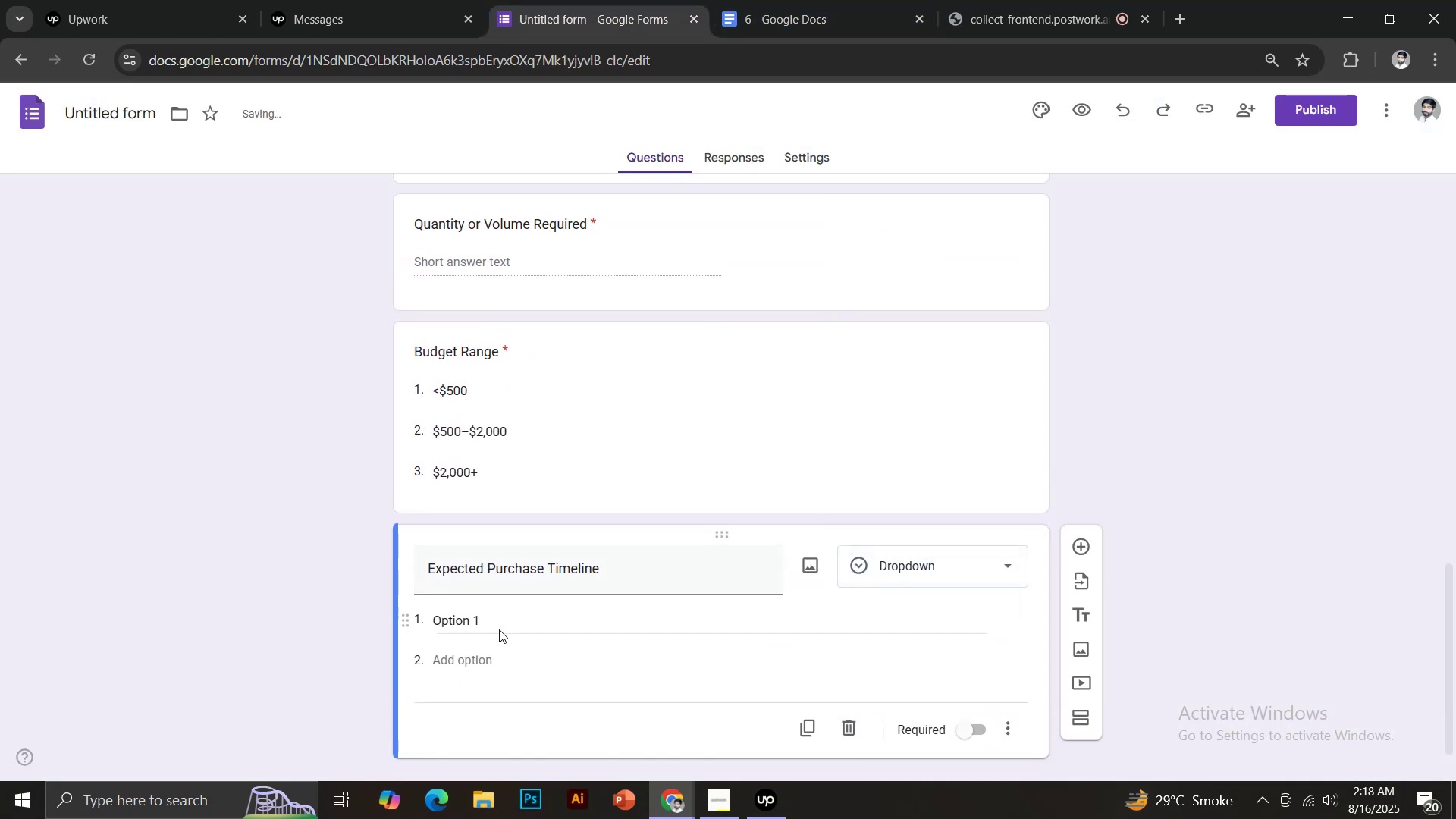 
left_click([494, 625])
 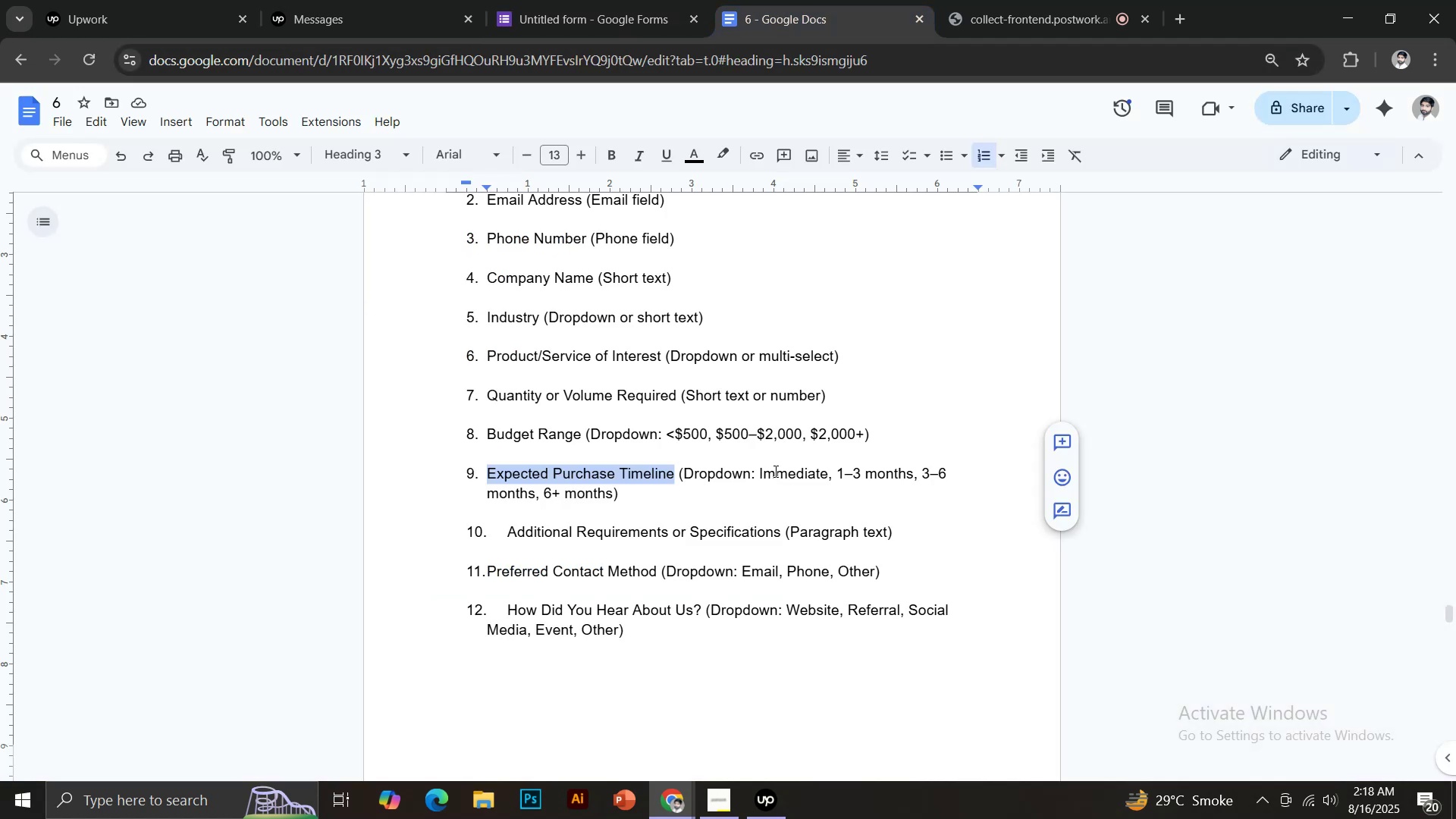 
left_click_drag(start_coordinate=[759, 471], to_coordinate=[826, 474])
 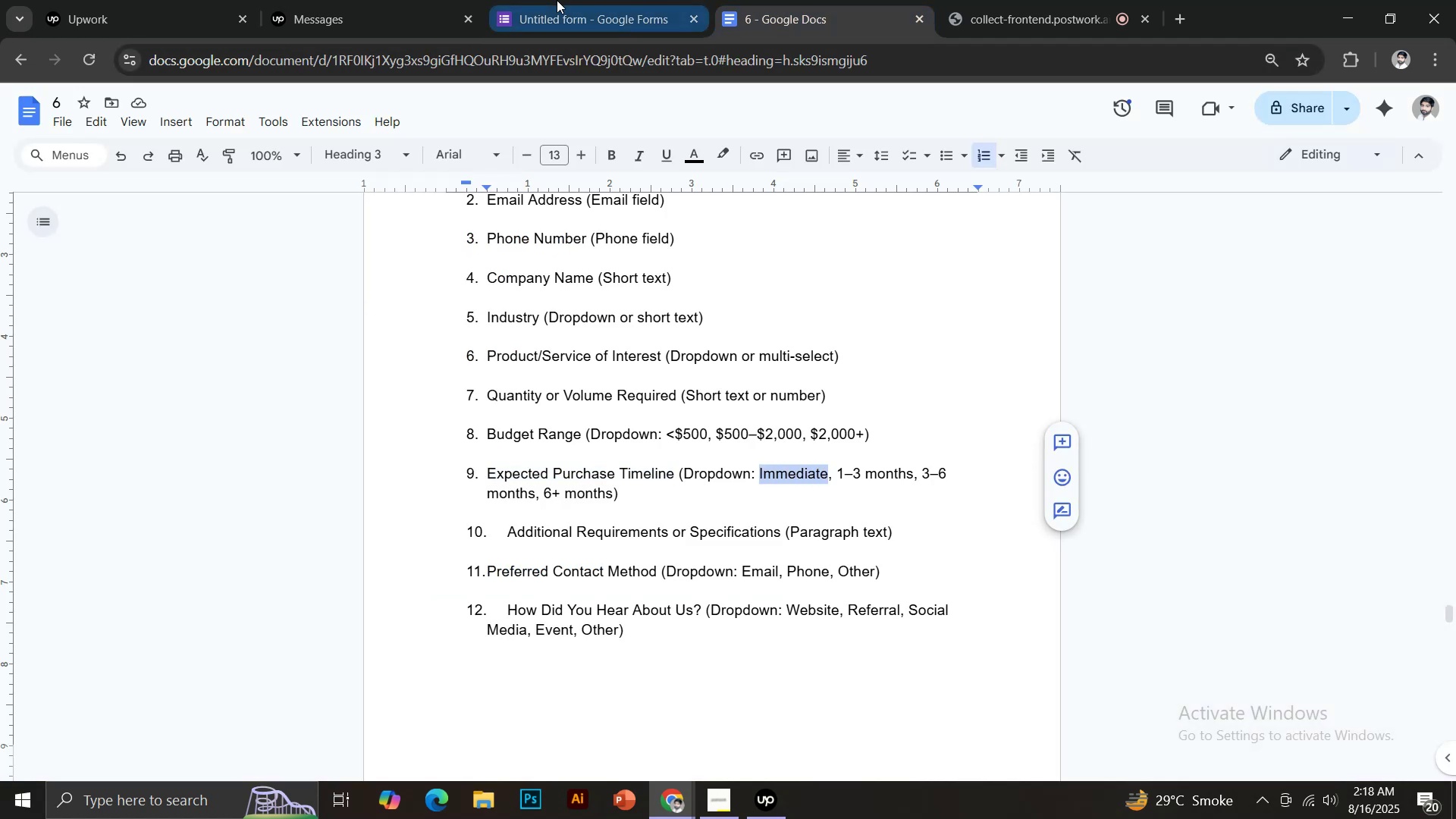 
key(Control+C)
 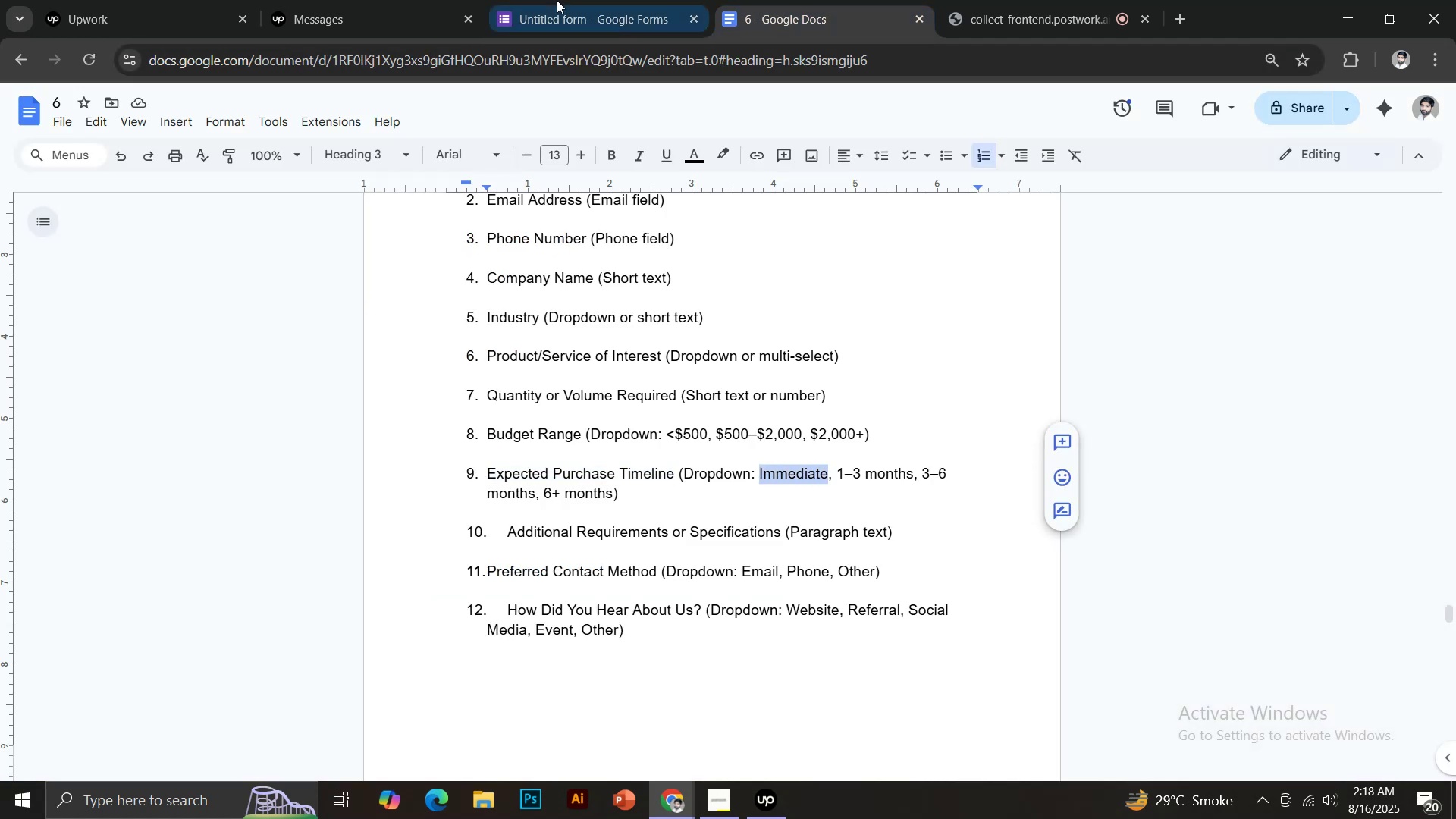 
left_click([557, 0])
 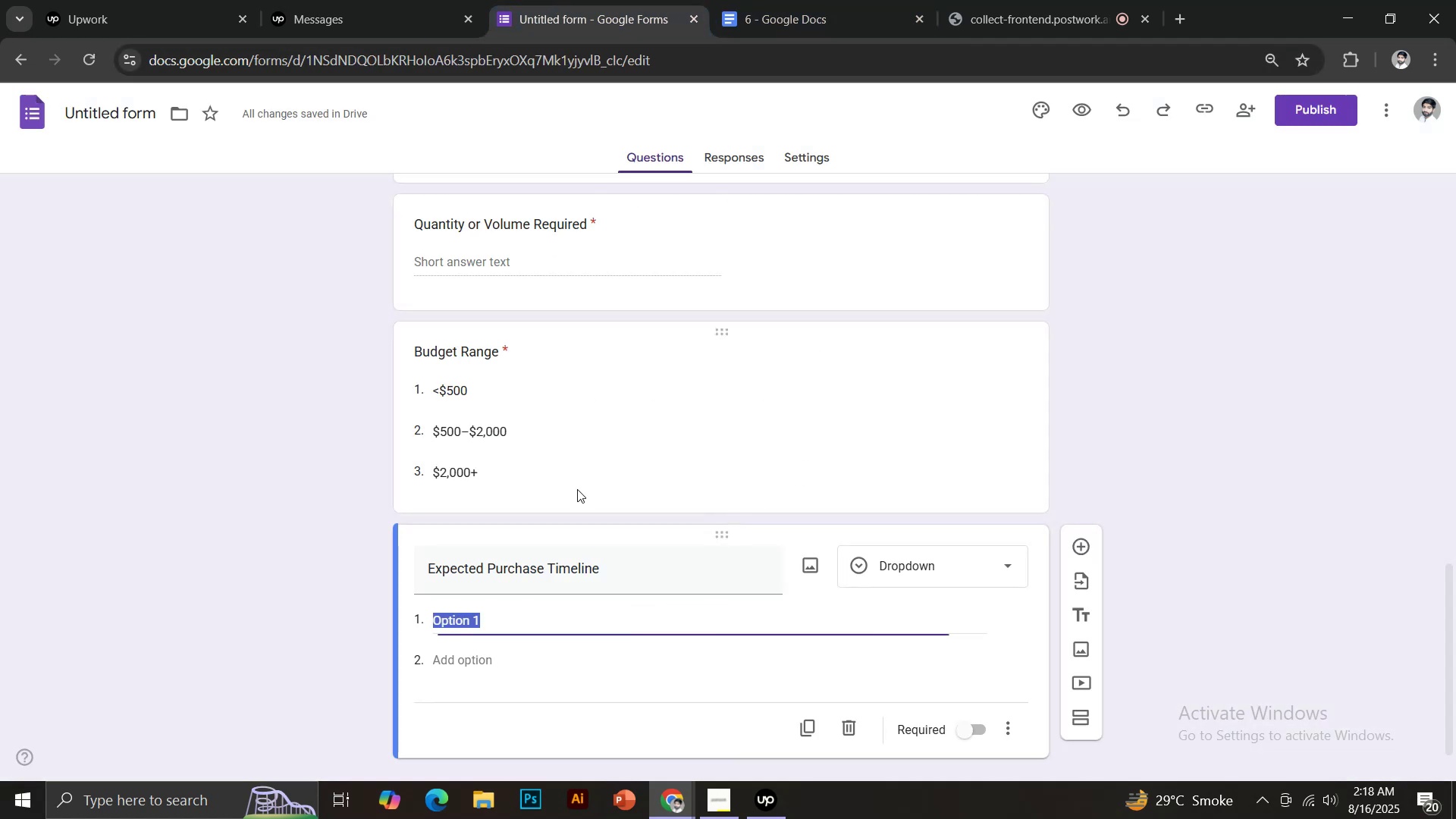 
key(Control+V)
 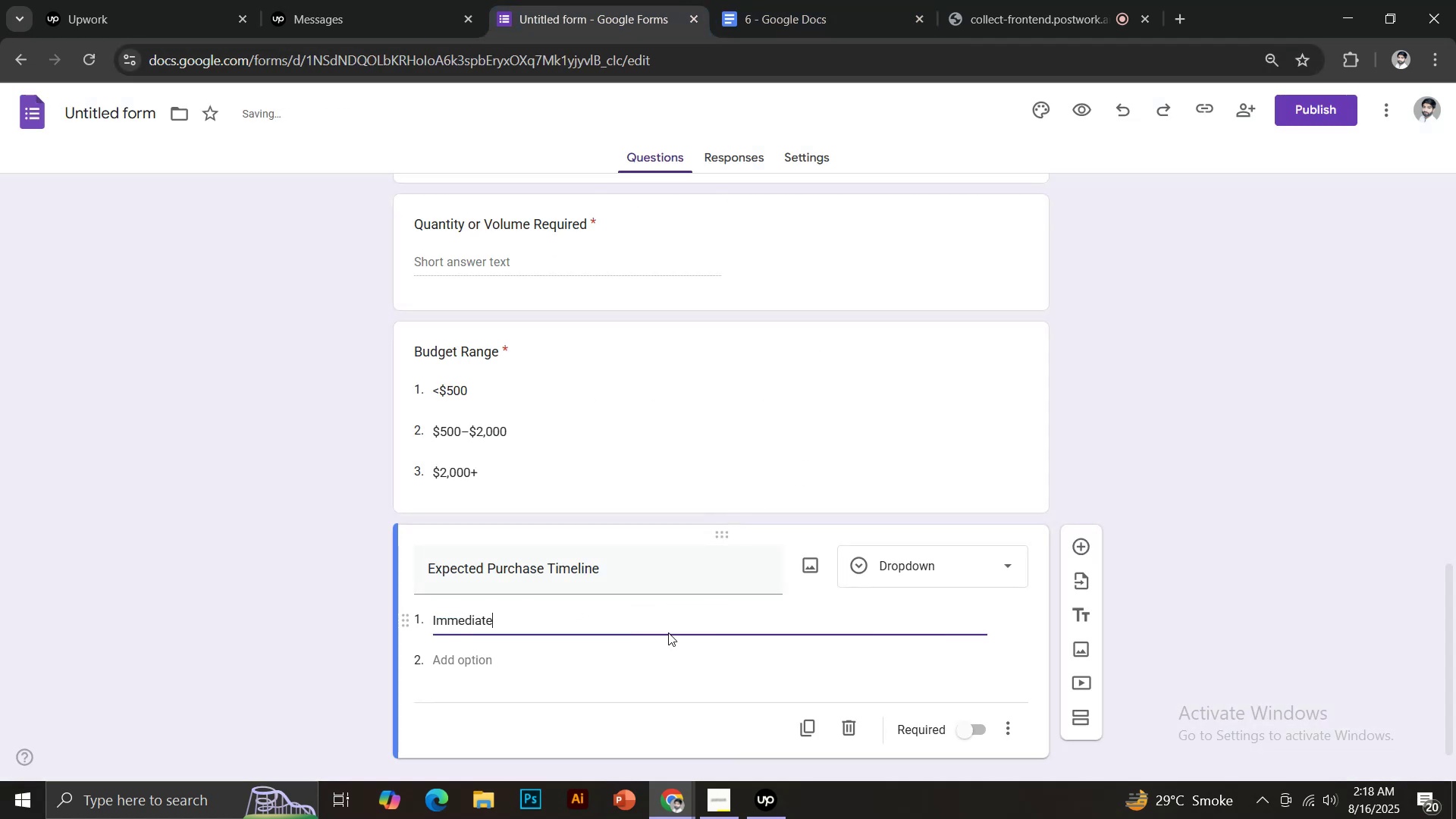 
scroll: coordinate [768, 622], scroll_direction: down, amount: 3.0
 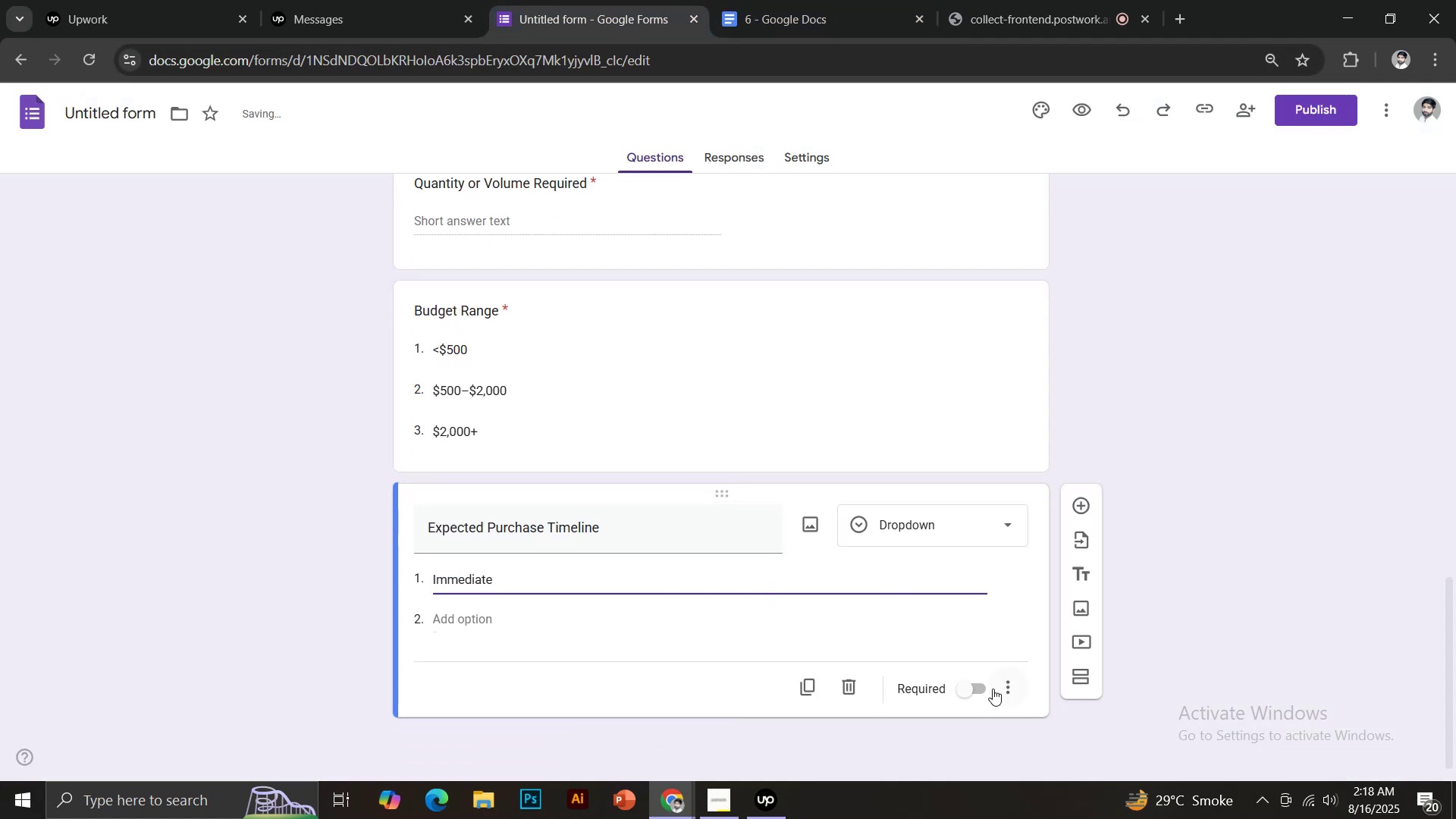 
left_click([970, 693])
 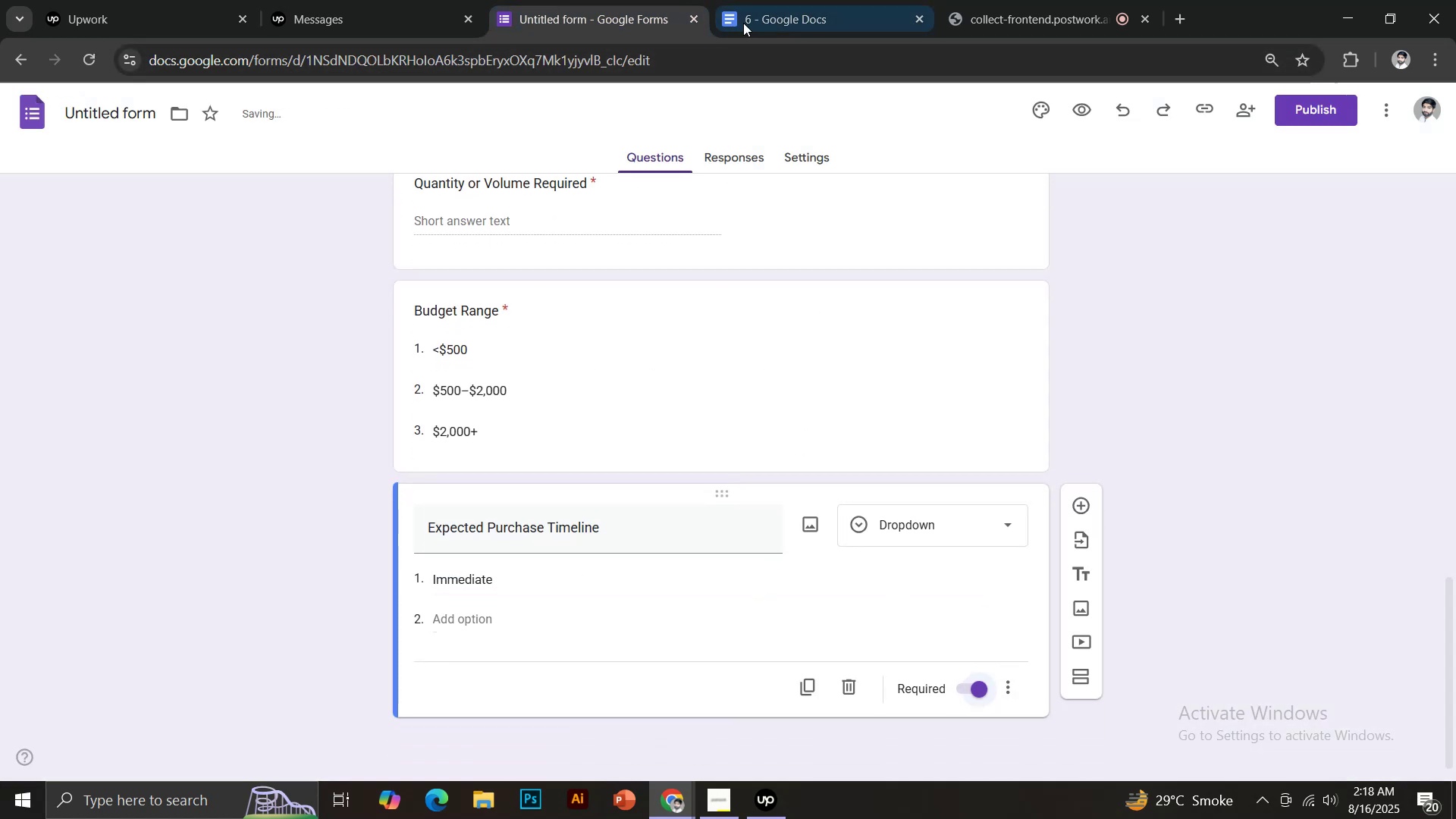 
left_click([766, 0])
 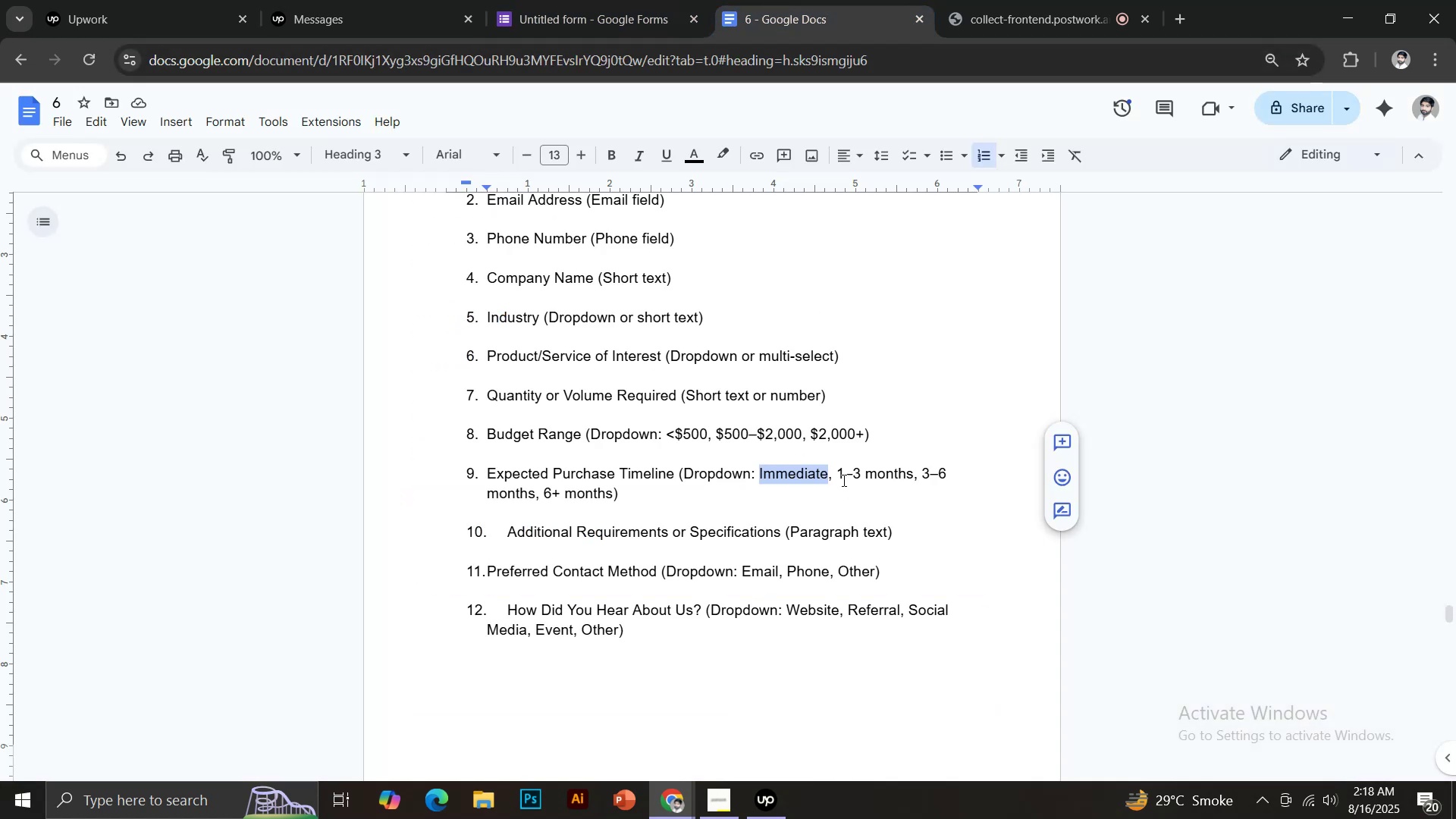 
left_click_drag(start_coordinate=[839, 479], to_coordinate=[912, 479])
 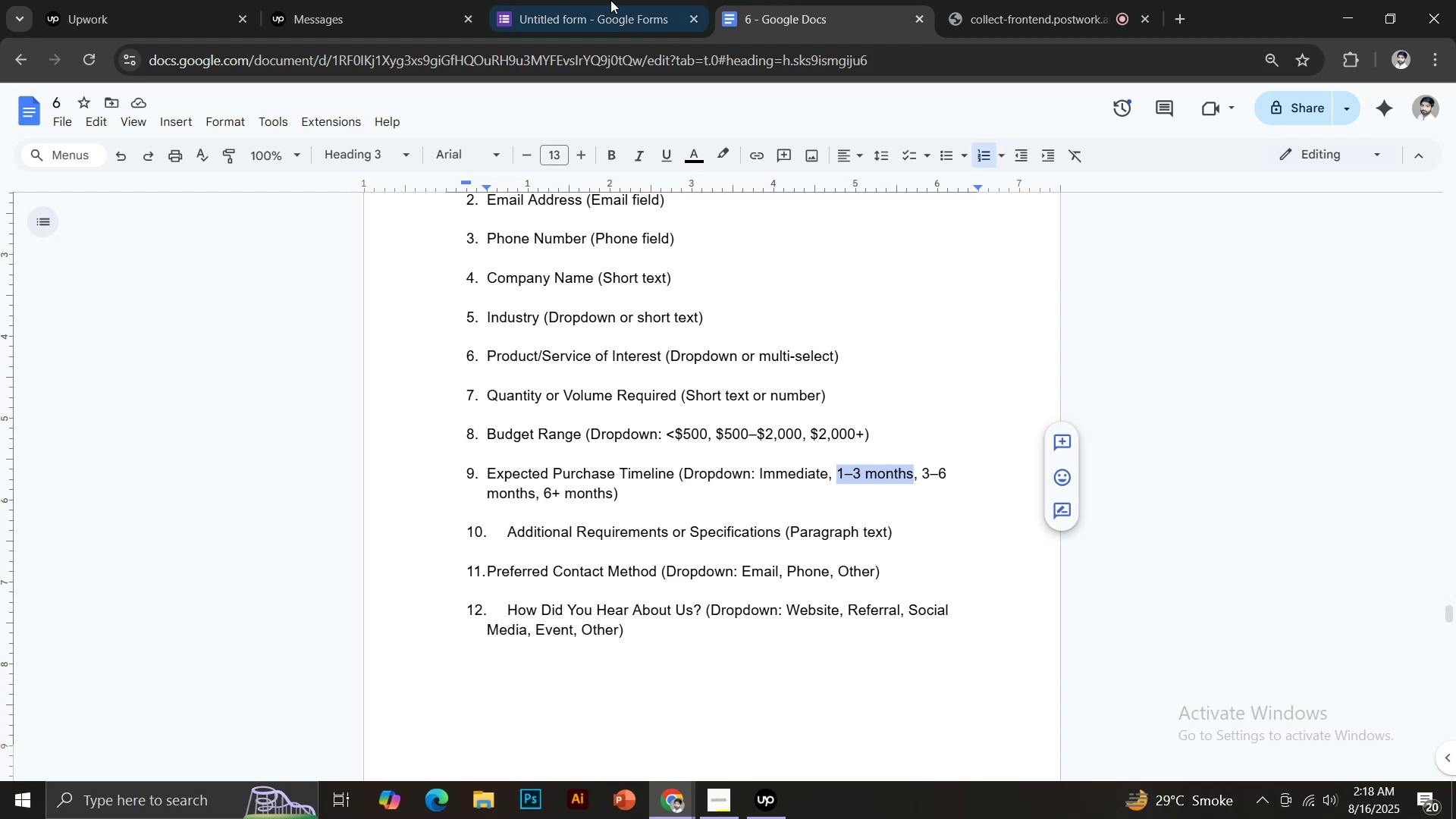 
key(Control+C)
 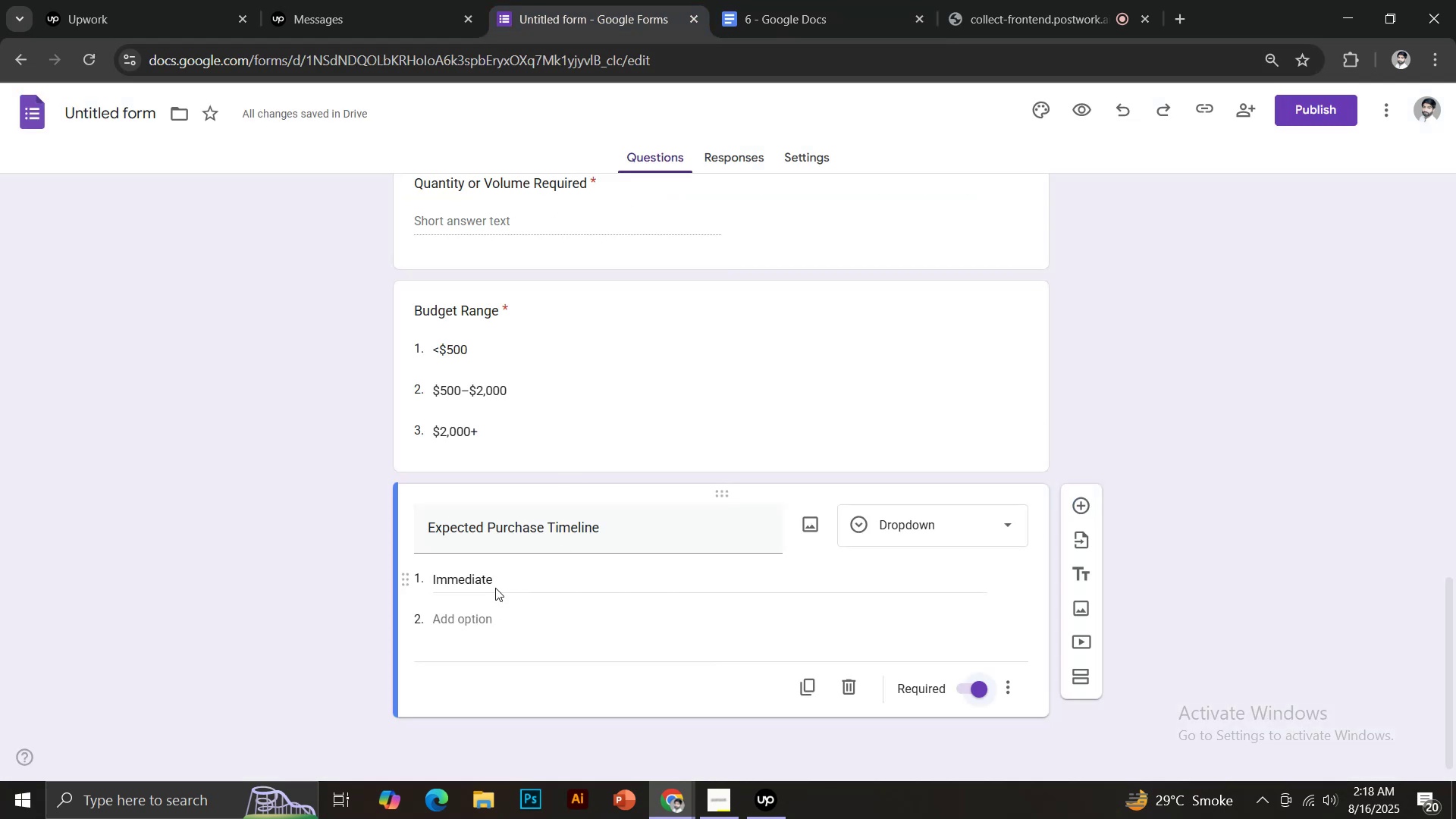 
left_click([496, 609])
 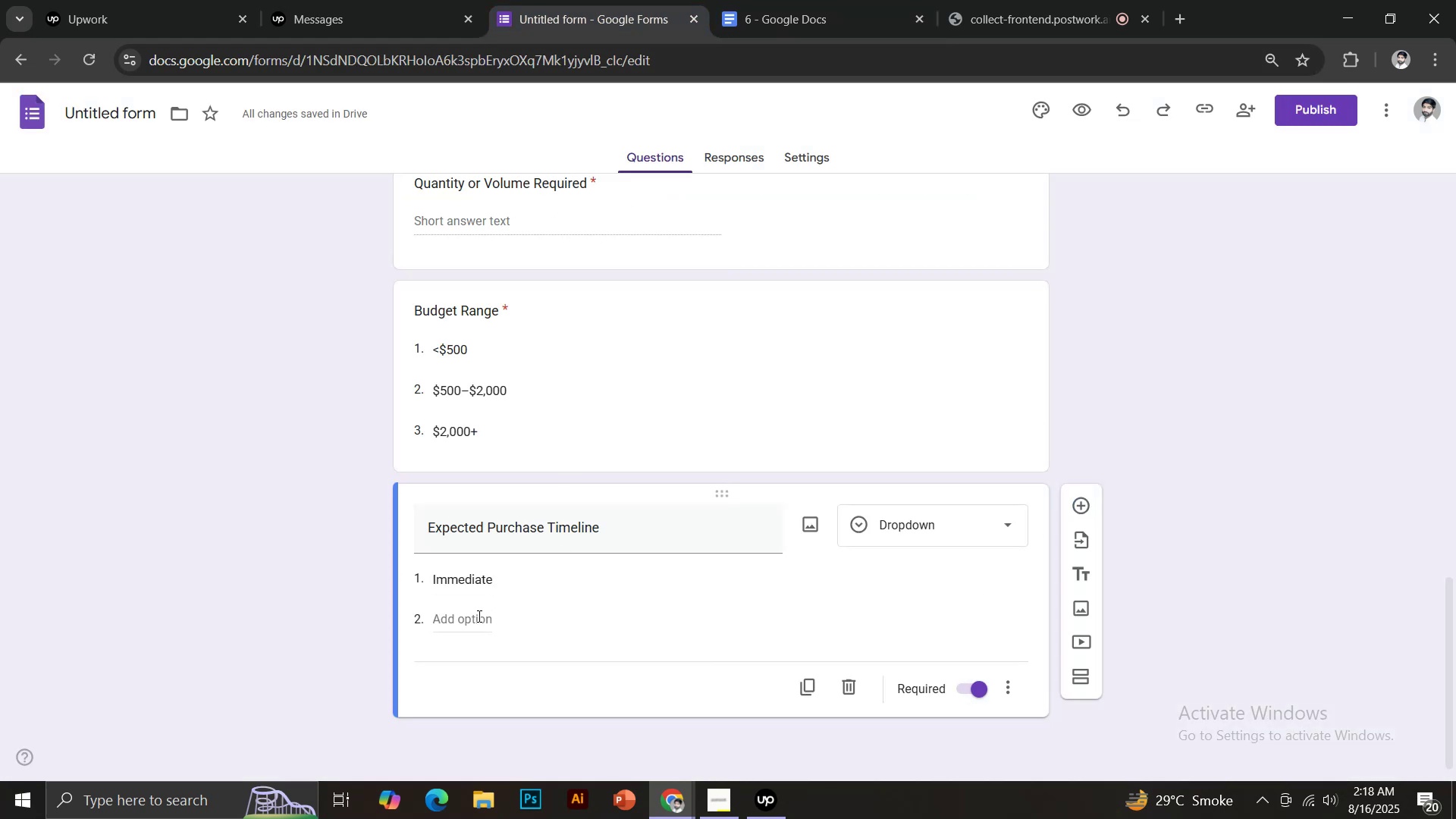 
left_click([478, 616])
 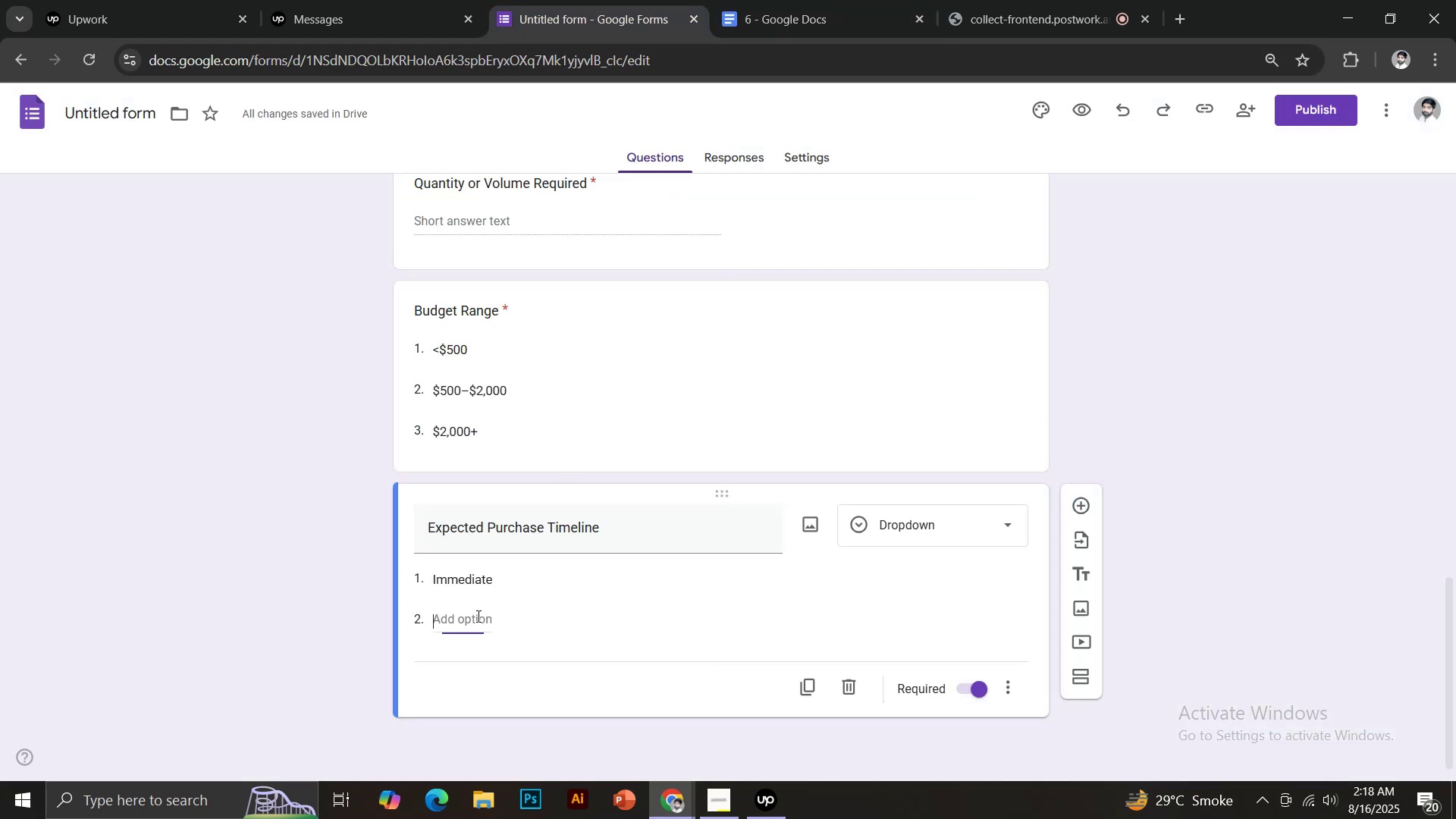 
key(Control+V)
 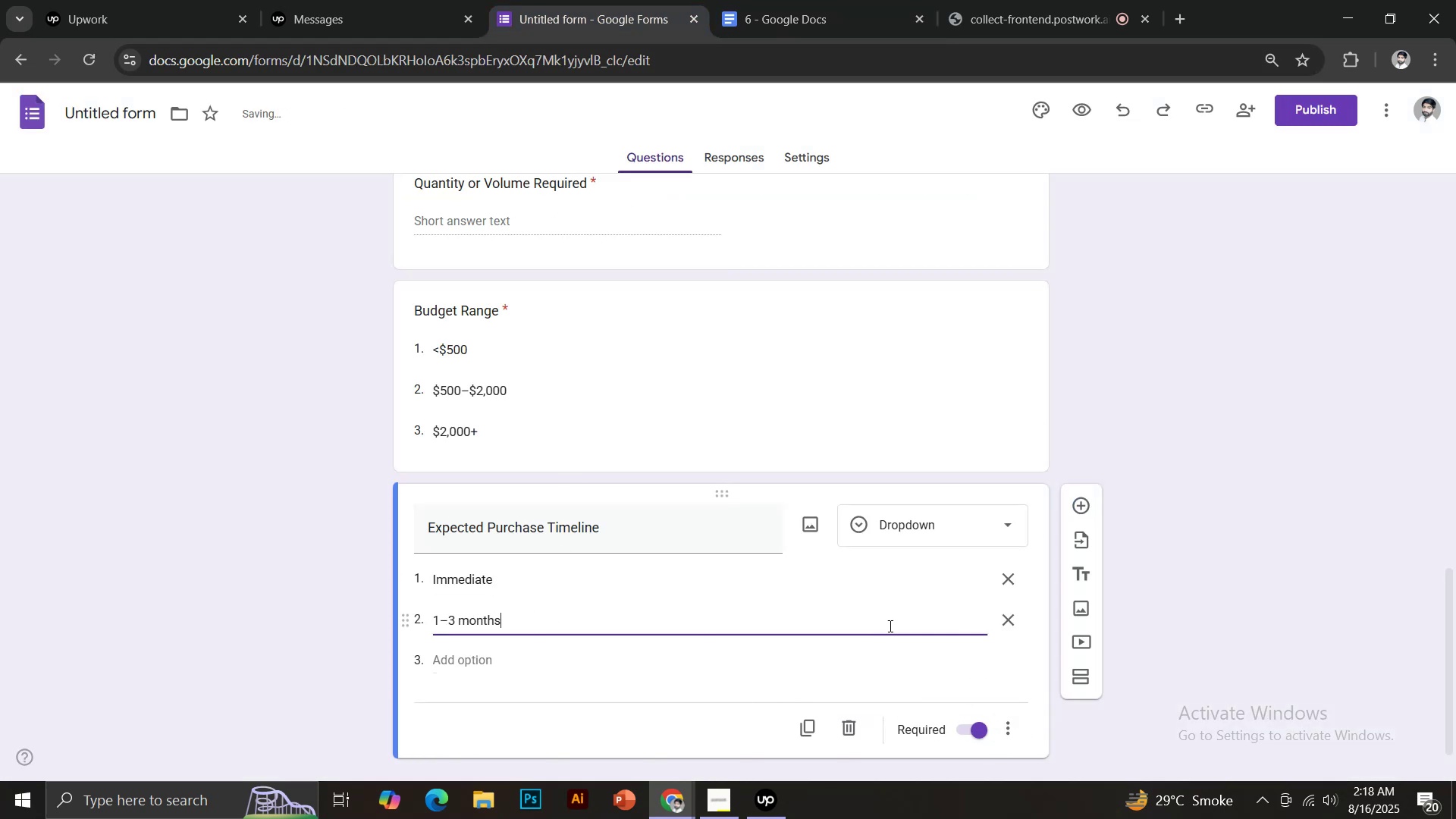 
left_click([453, 659])
 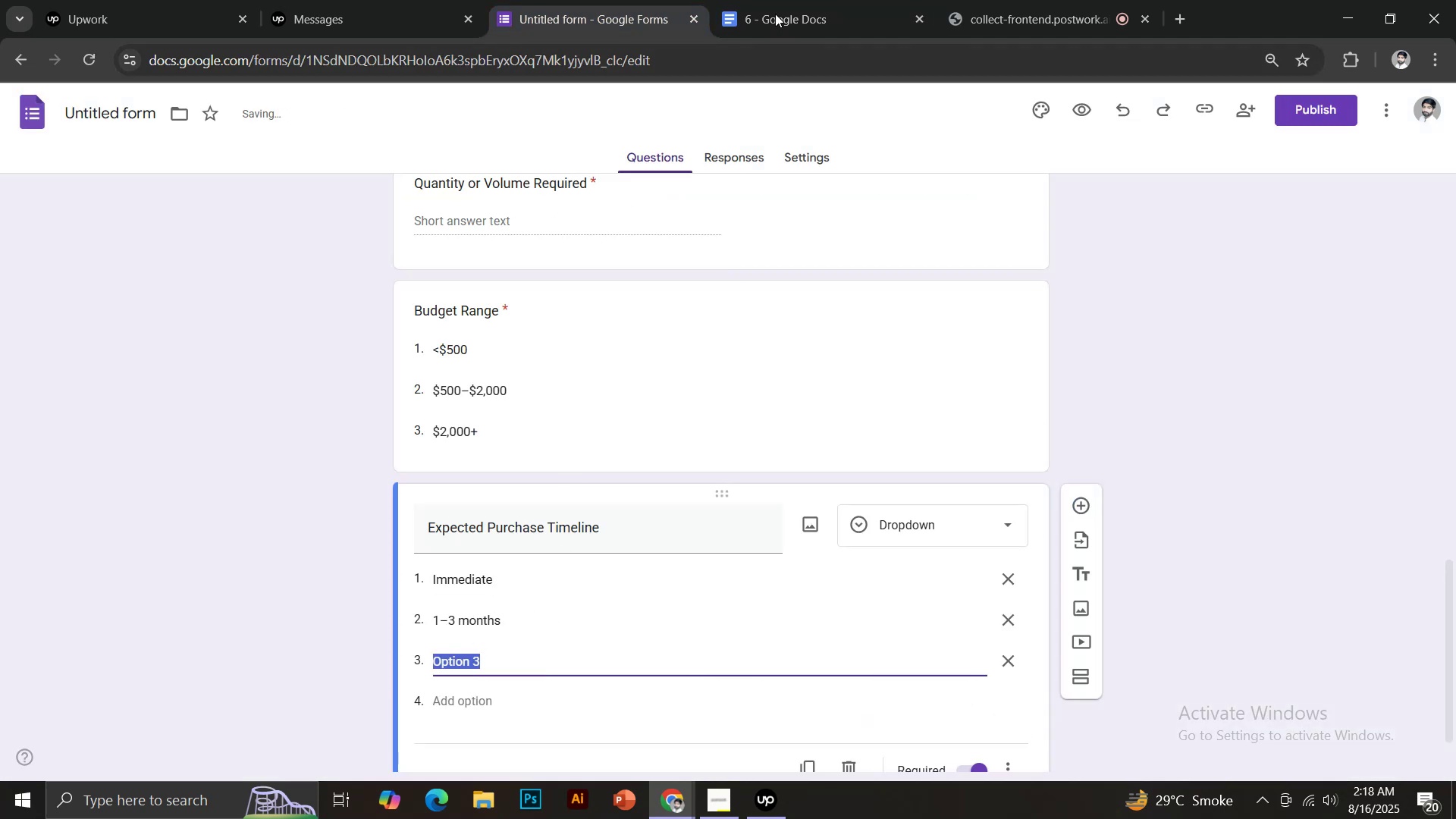 
left_click([783, 0])
 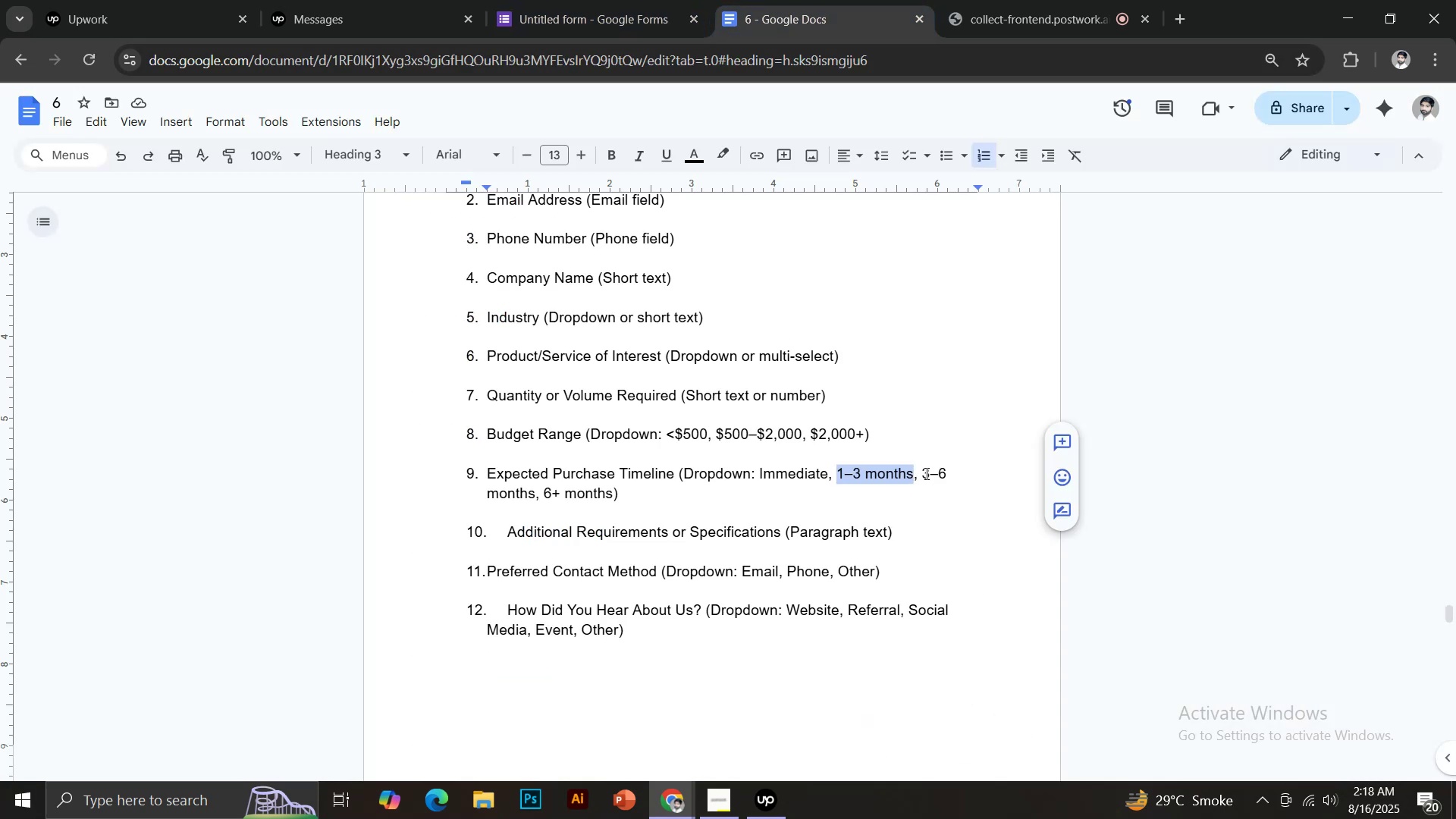 
left_click_drag(start_coordinate=[925, 473], to_coordinate=[535, 497])
 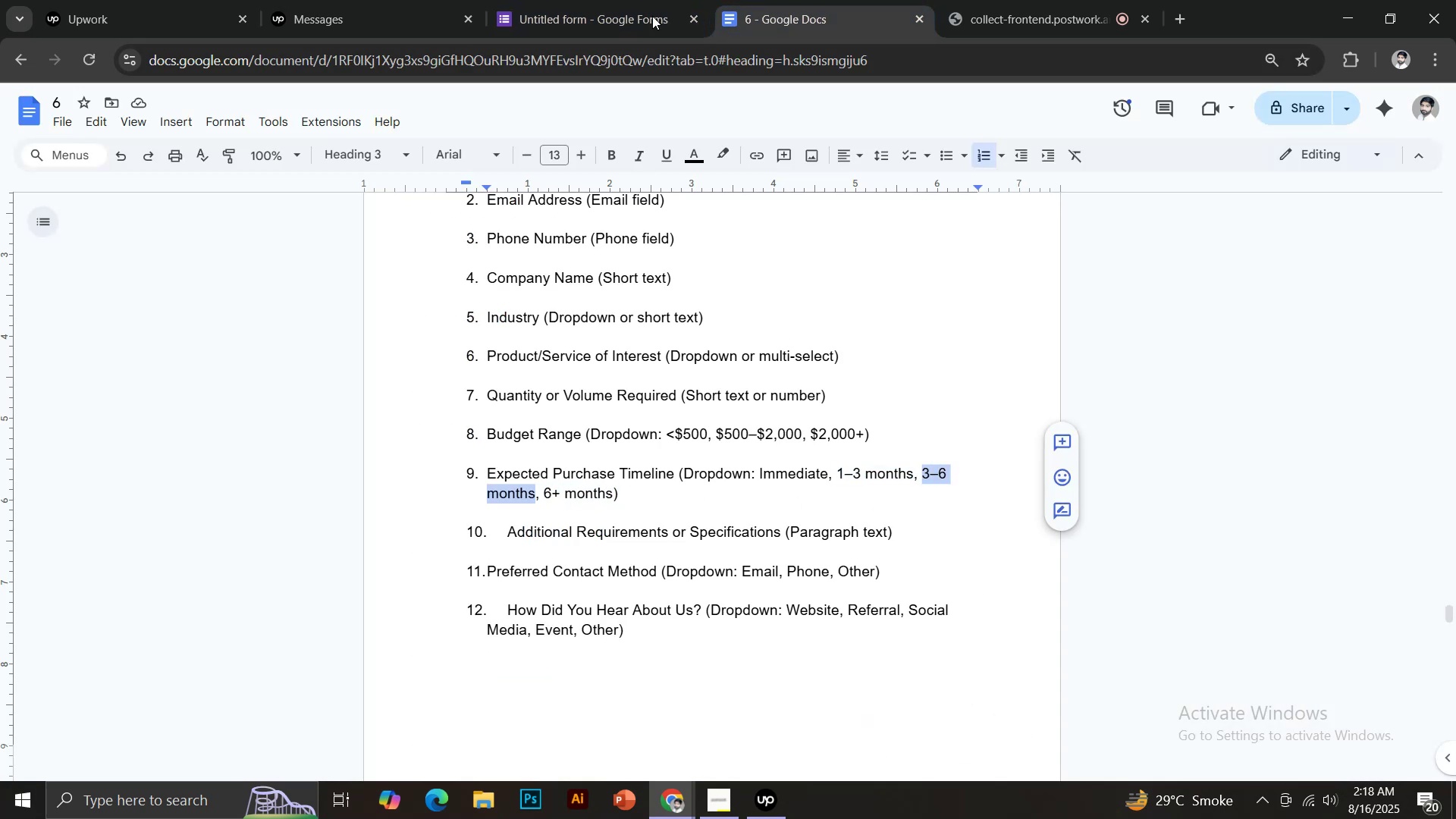 
key(Control+C)
 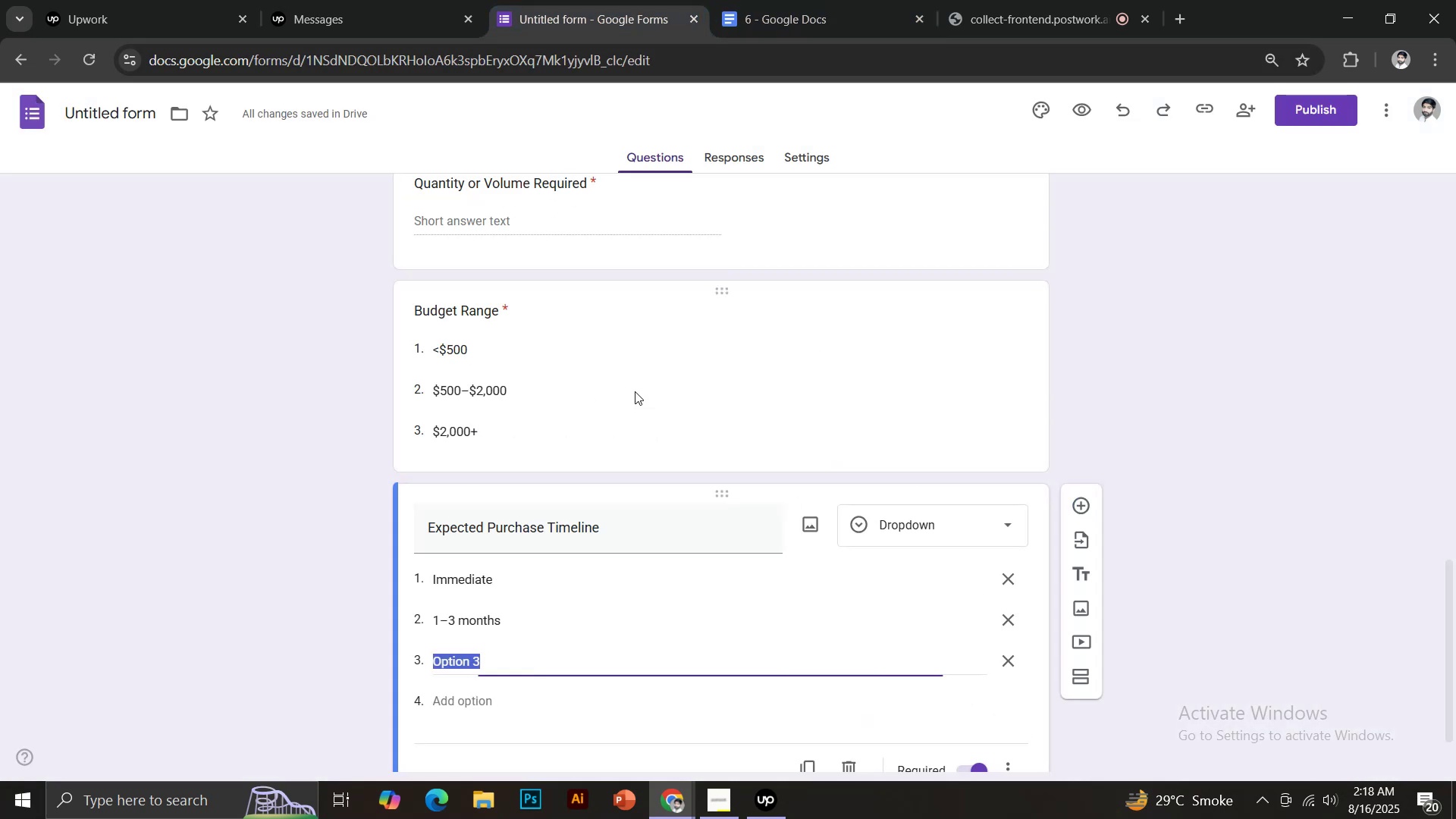 
key(Control+ControlLeft)
 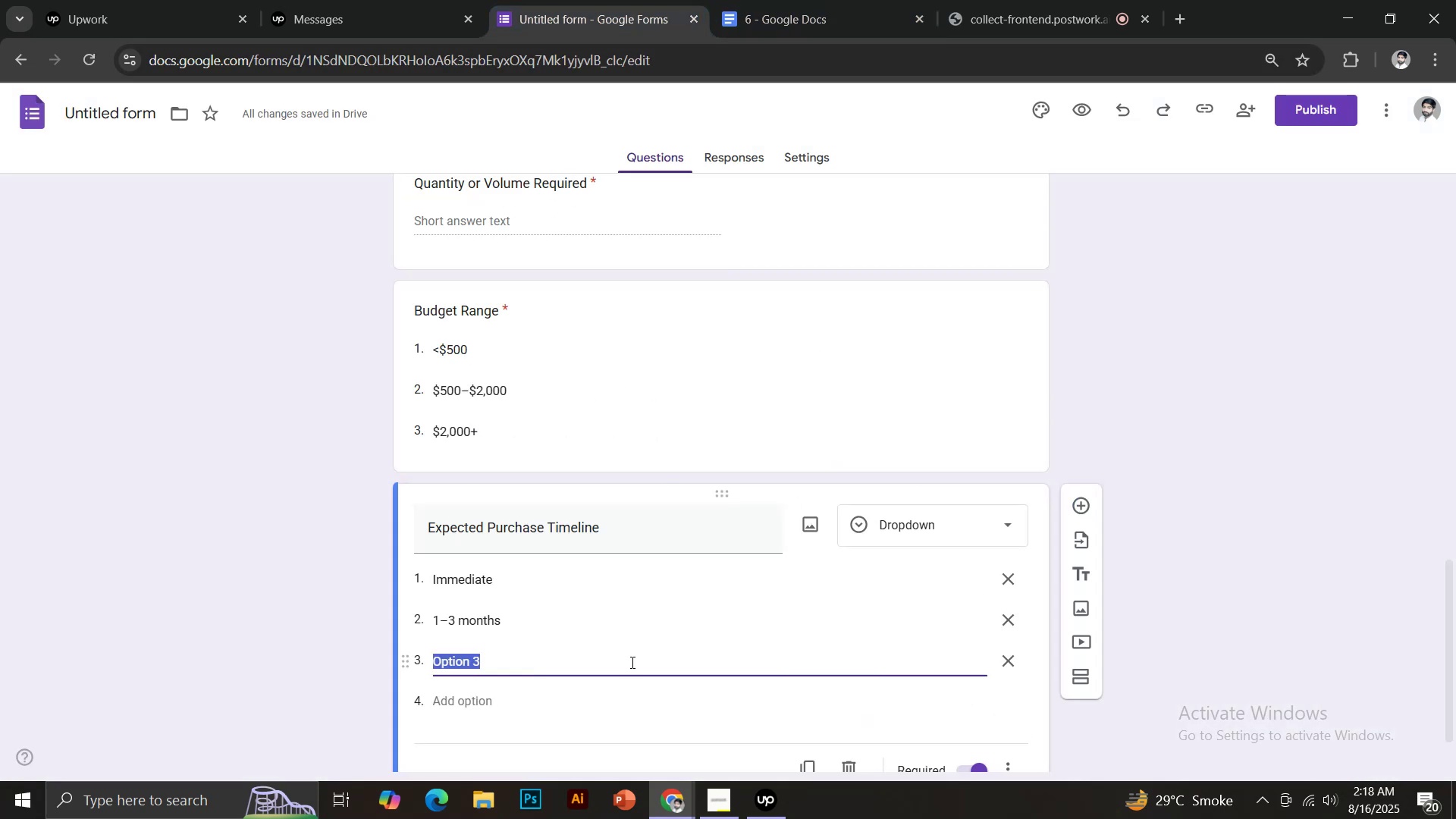 
key(Control+V)
 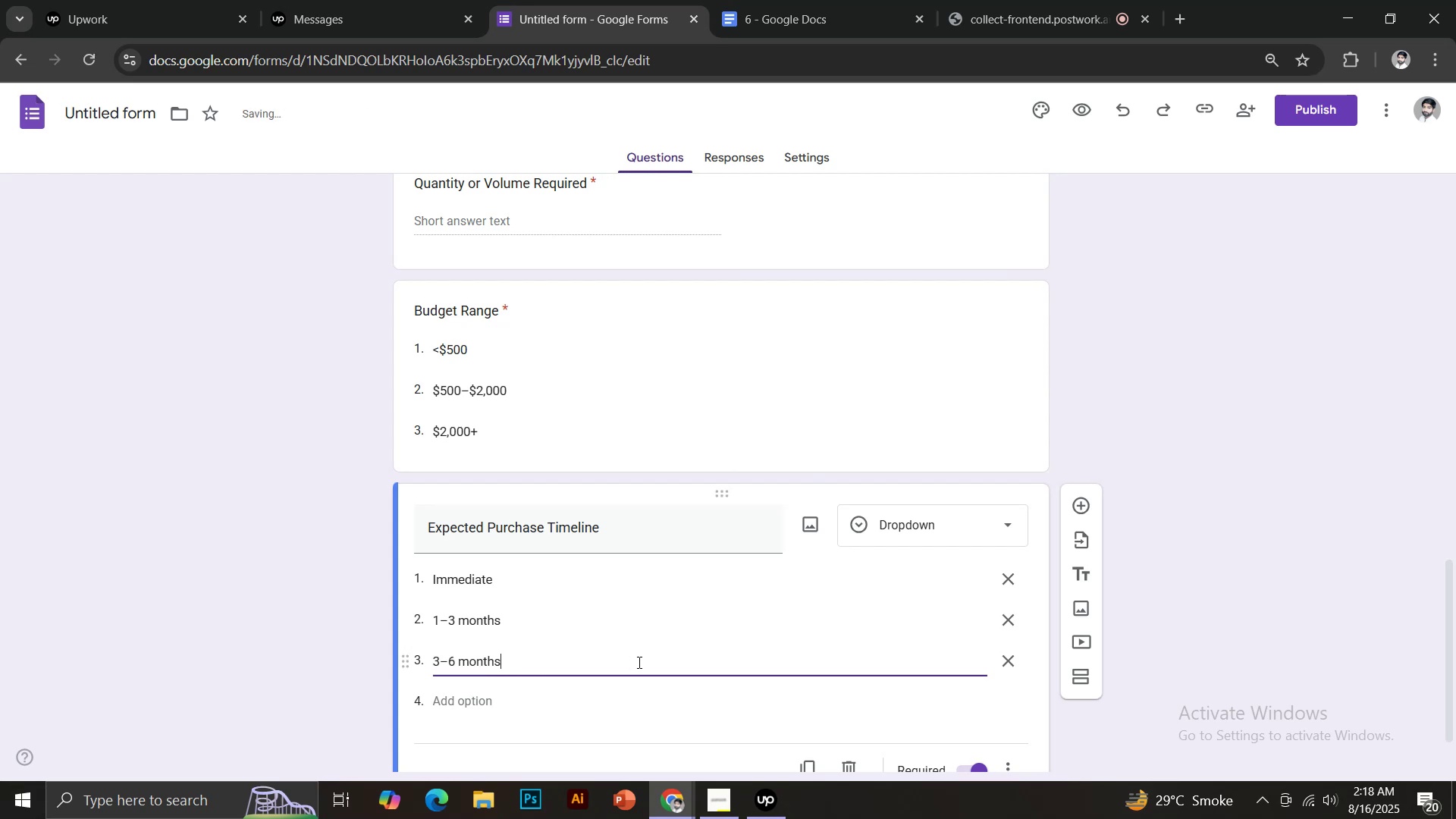 
scroll: coordinate [645, 660], scroll_direction: down, amount: 2.0
 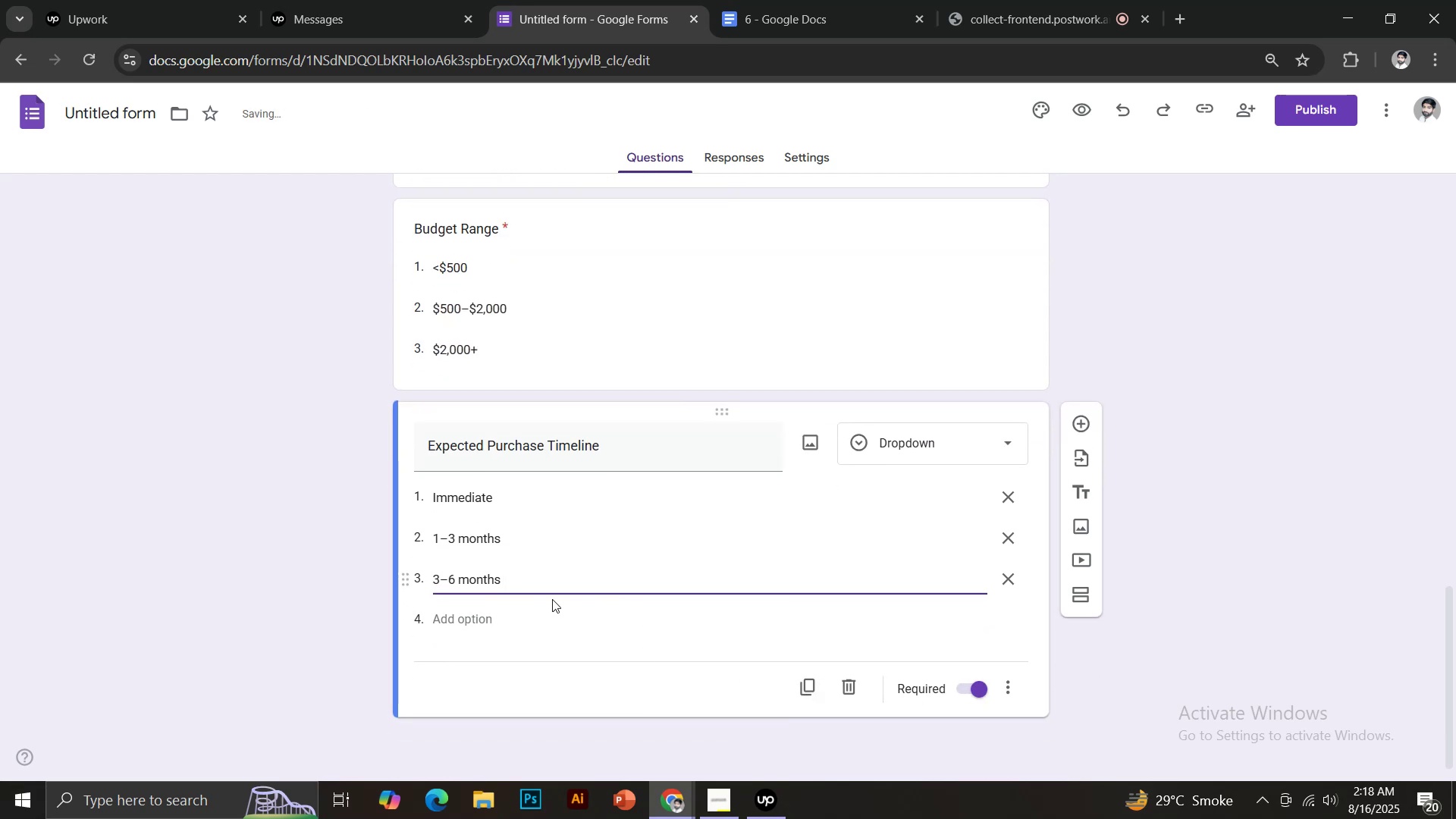 
left_click([479, 623])
 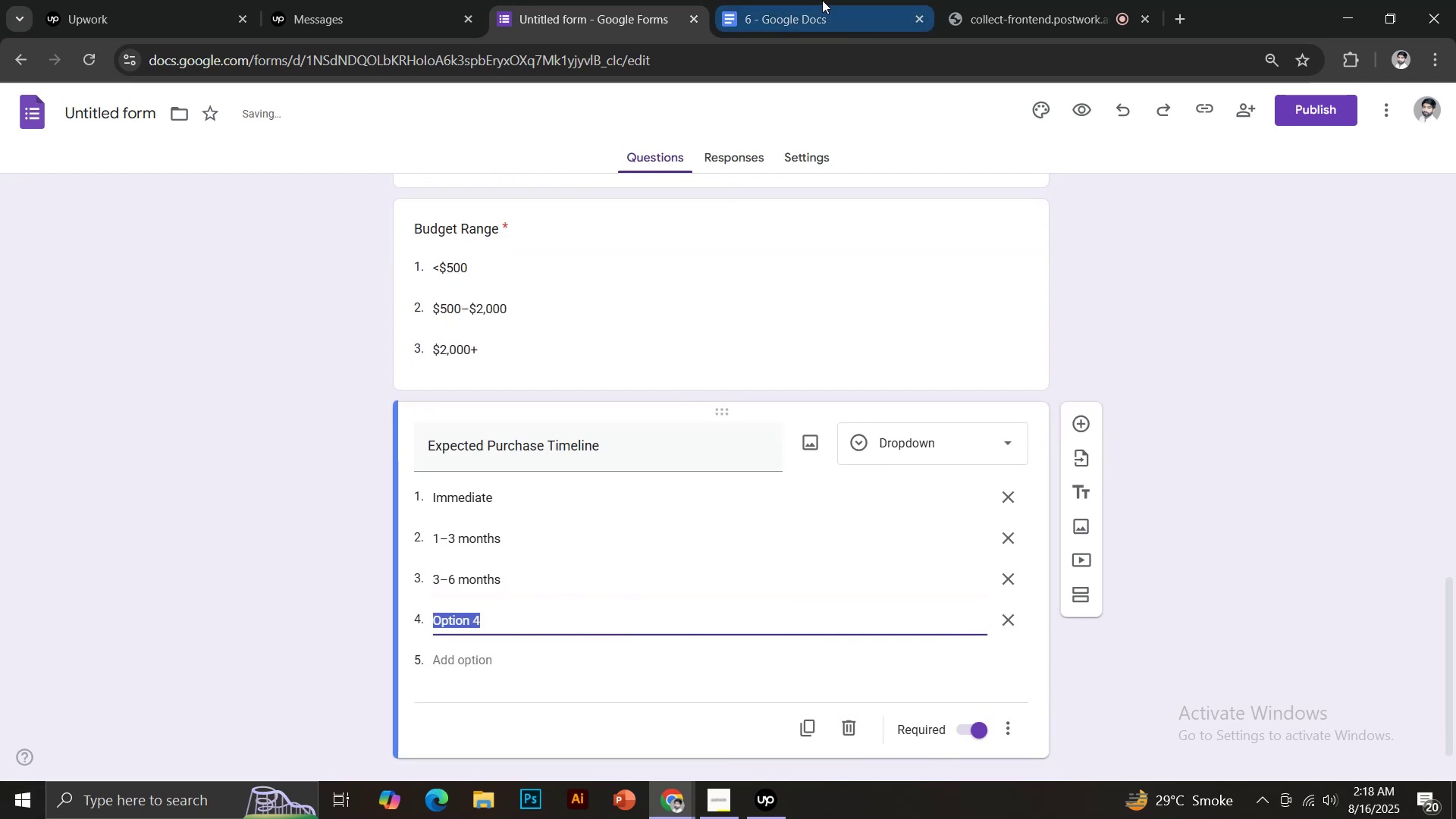 
left_click([820, 0])
 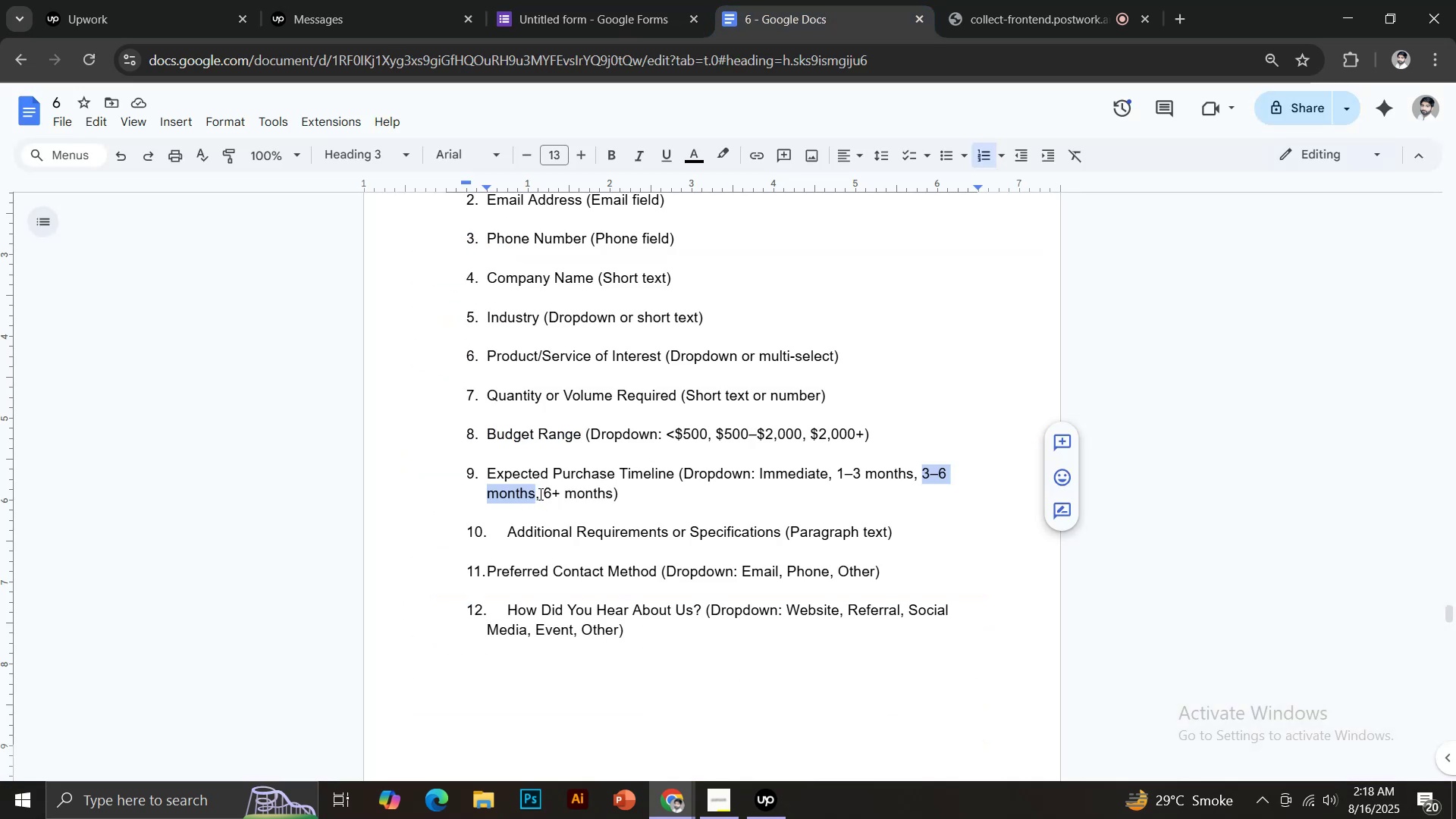 
left_click_drag(start_coordinate=[543, 494], to_coordinate=[613, 495])
 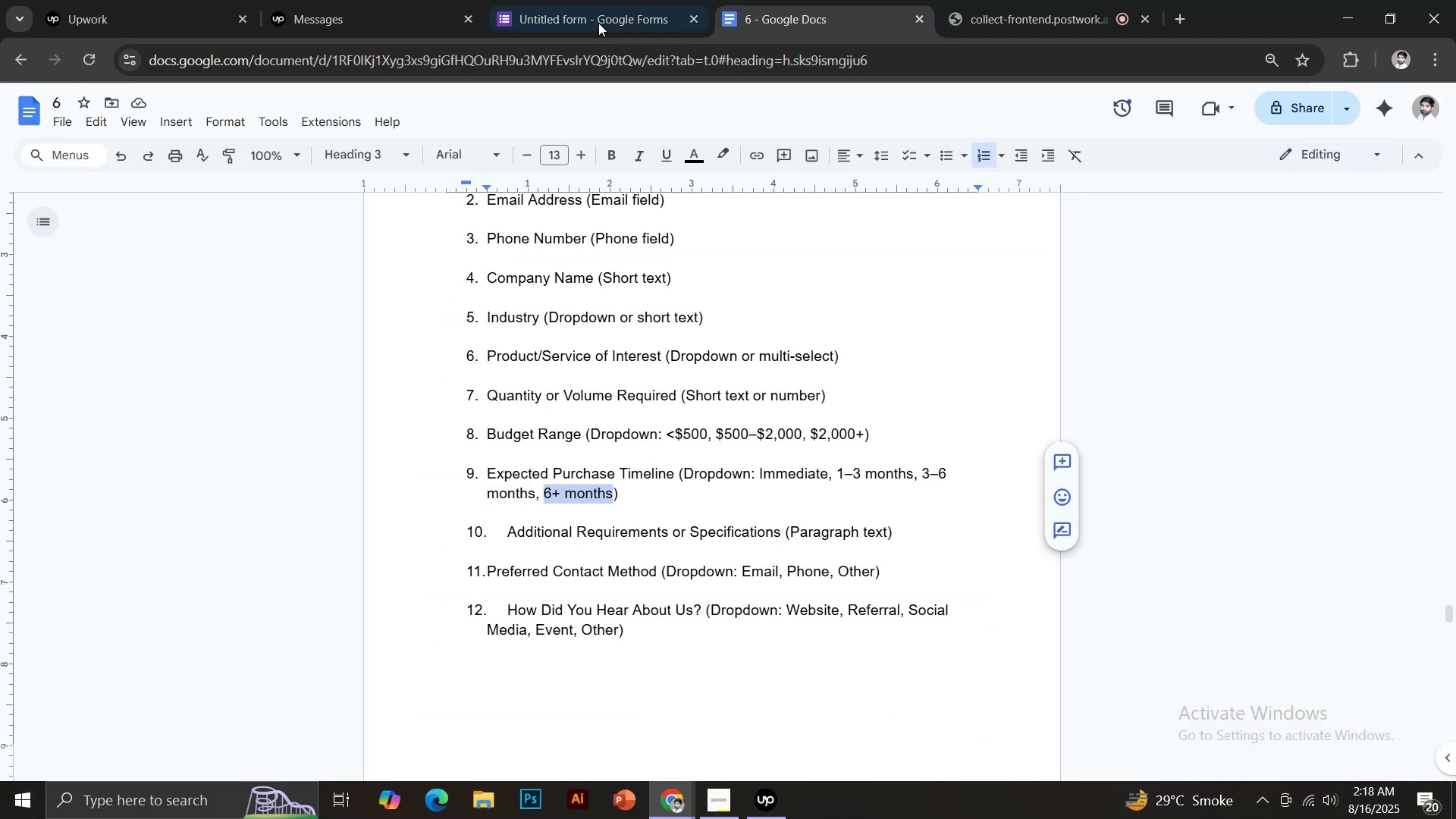 
key(Control+C)
 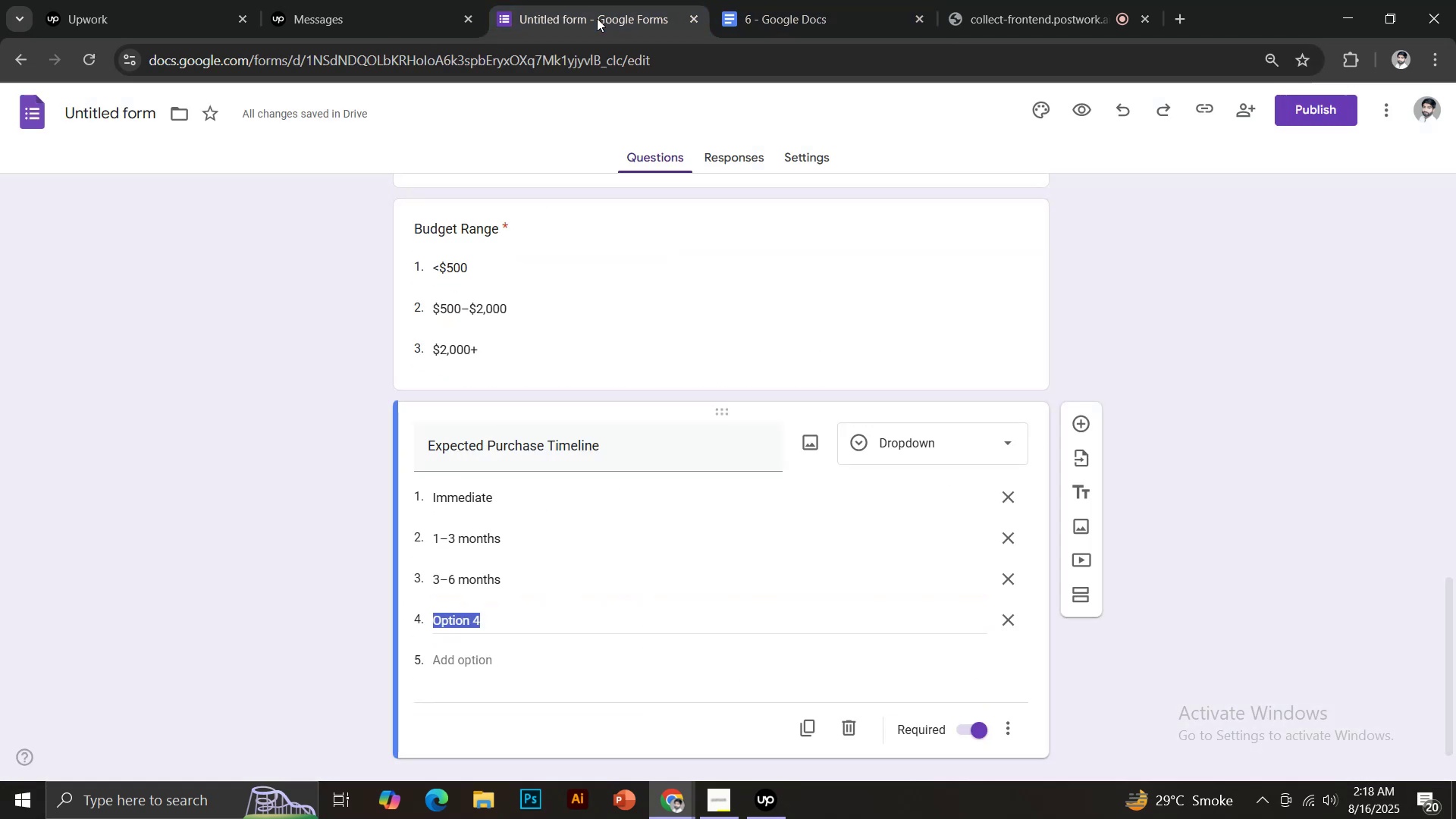 
key(Control+V)
 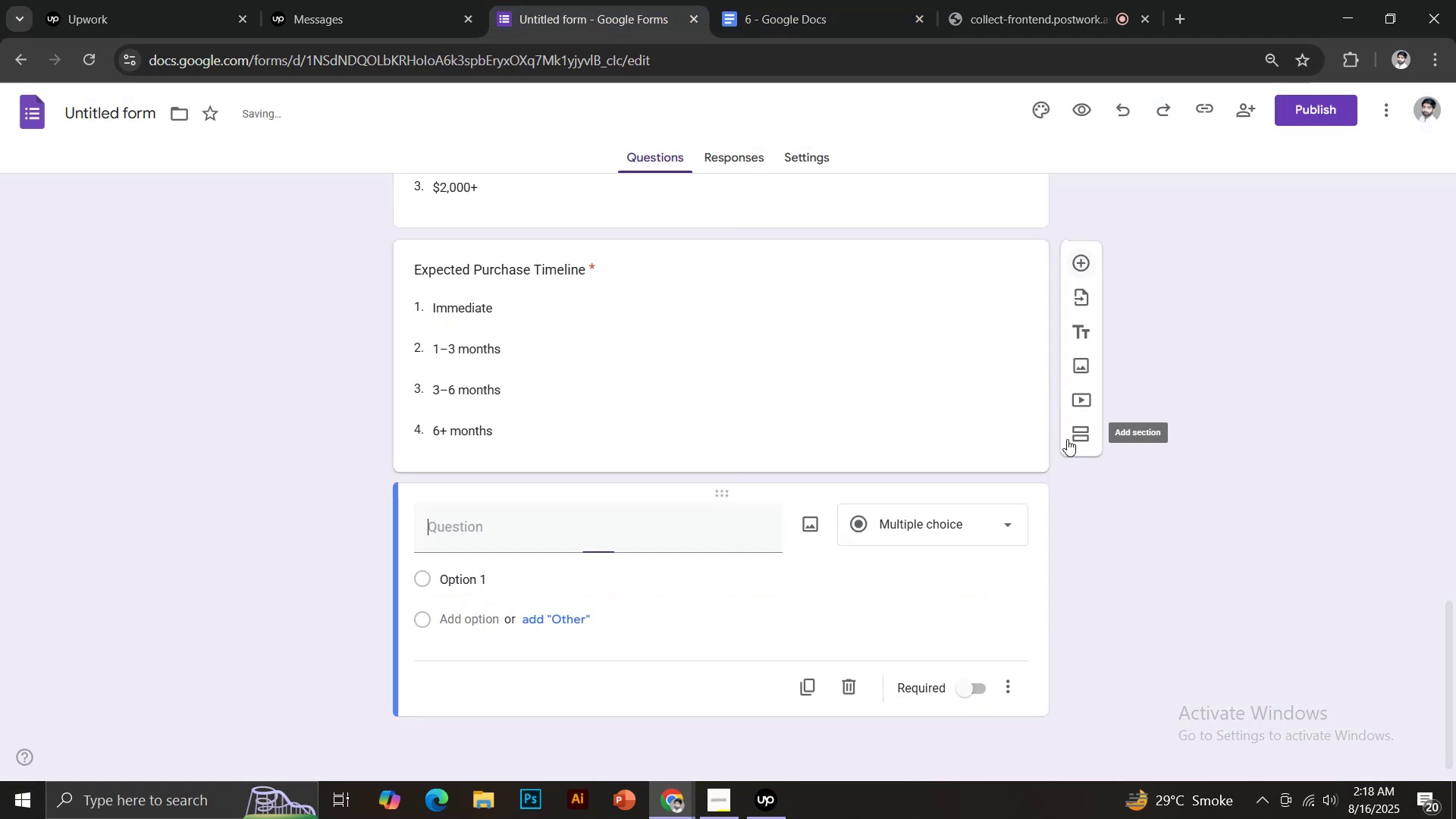 
left_click([783, 0])
 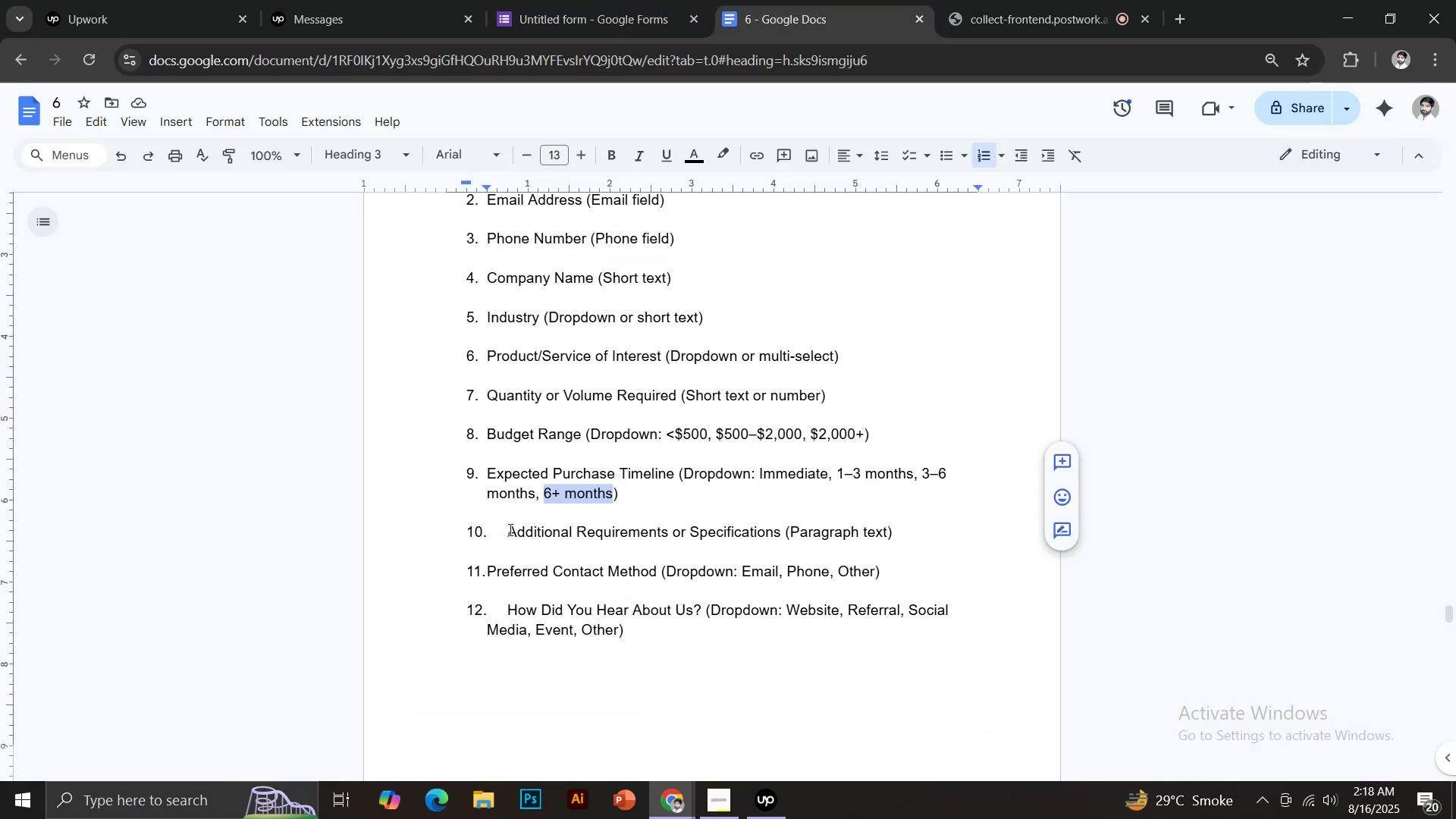 
left_click_drag(start_coordinate=[508, 529], to_coordinate=[780, 530])
 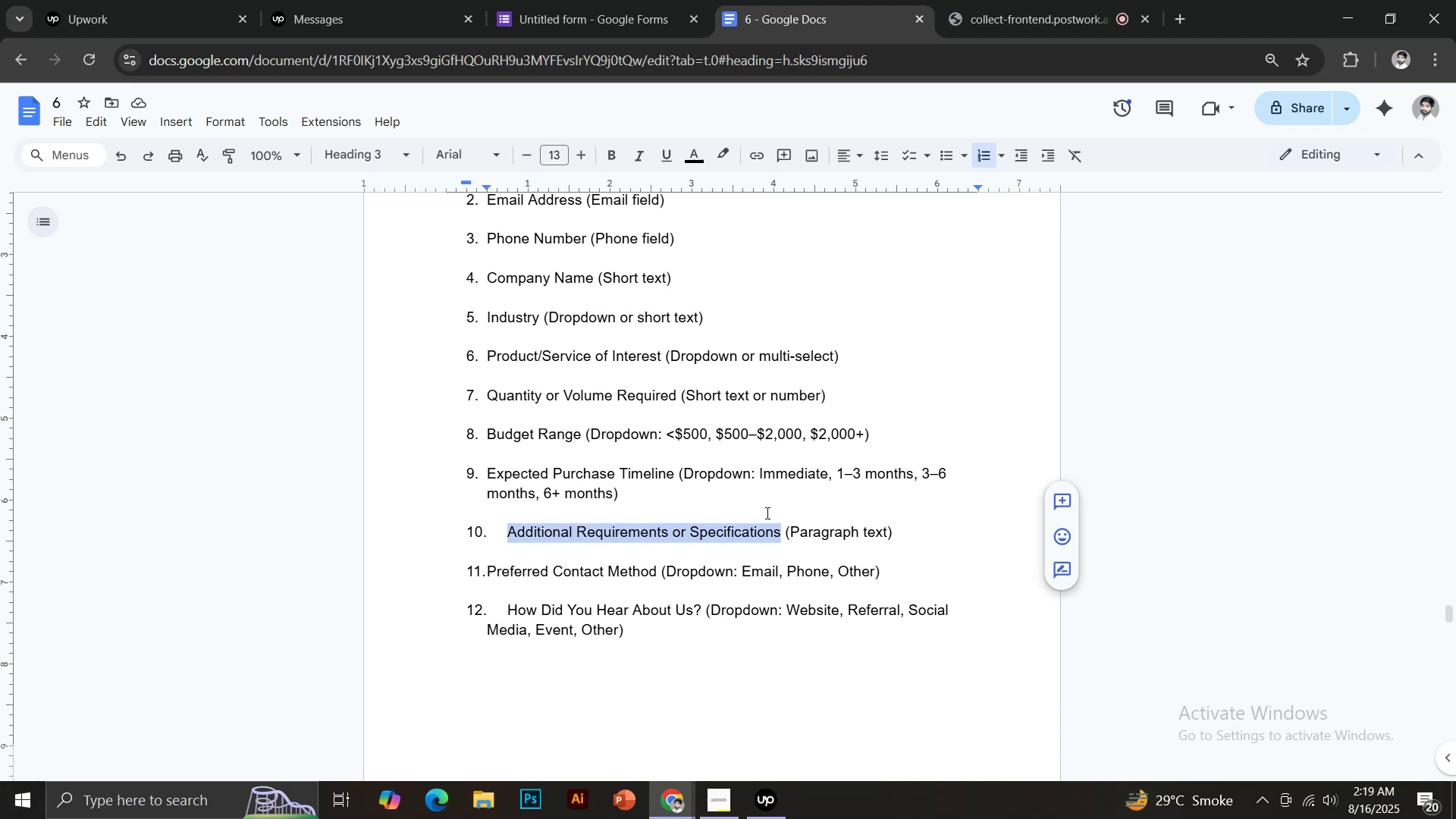 
hold_key(key=ControlLeft, duration=1.39)
 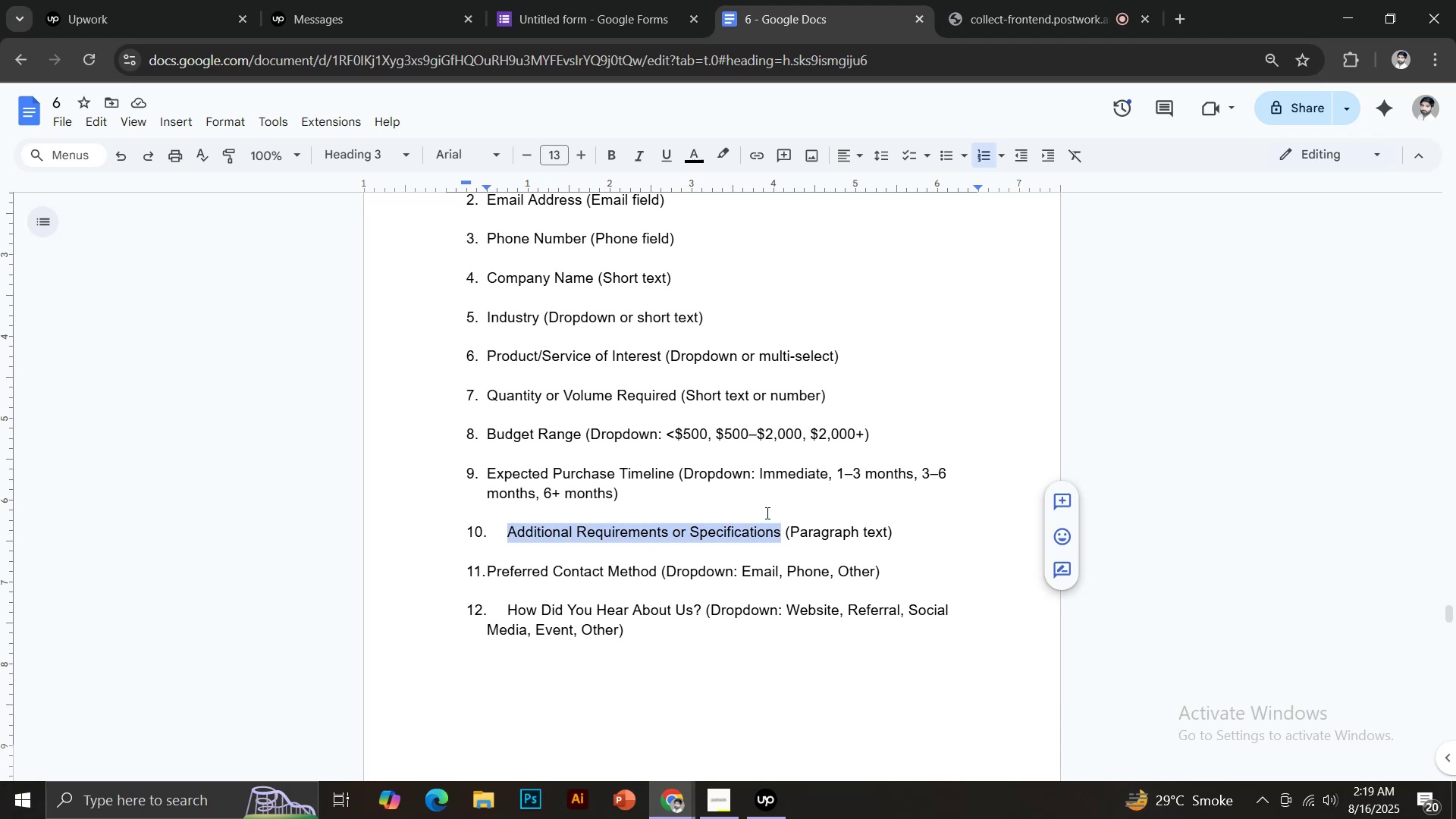 
hold_key(key=C, duration=0.77)
 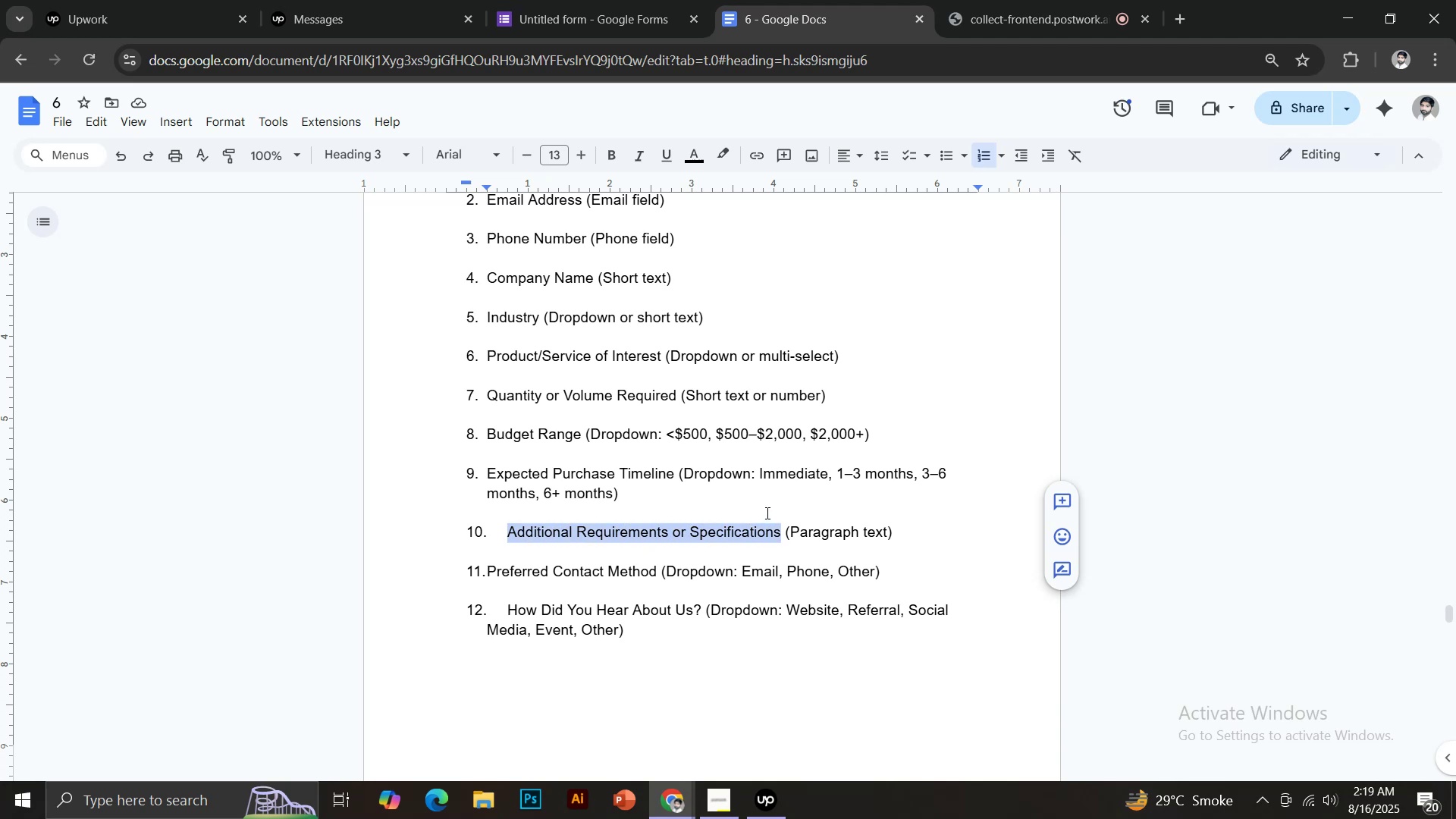 
key(Control+C)
 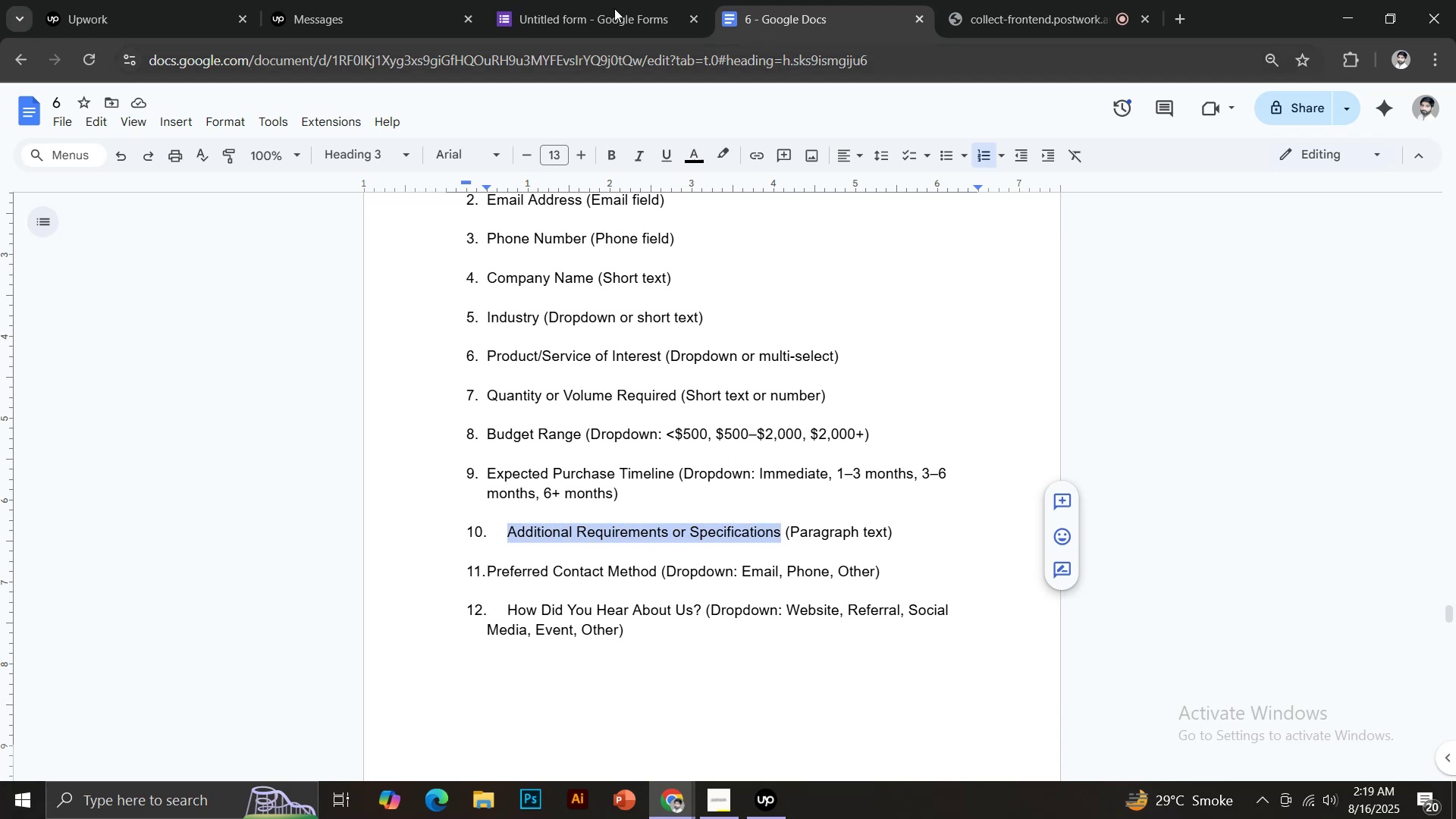 
left_click([609, 0])
 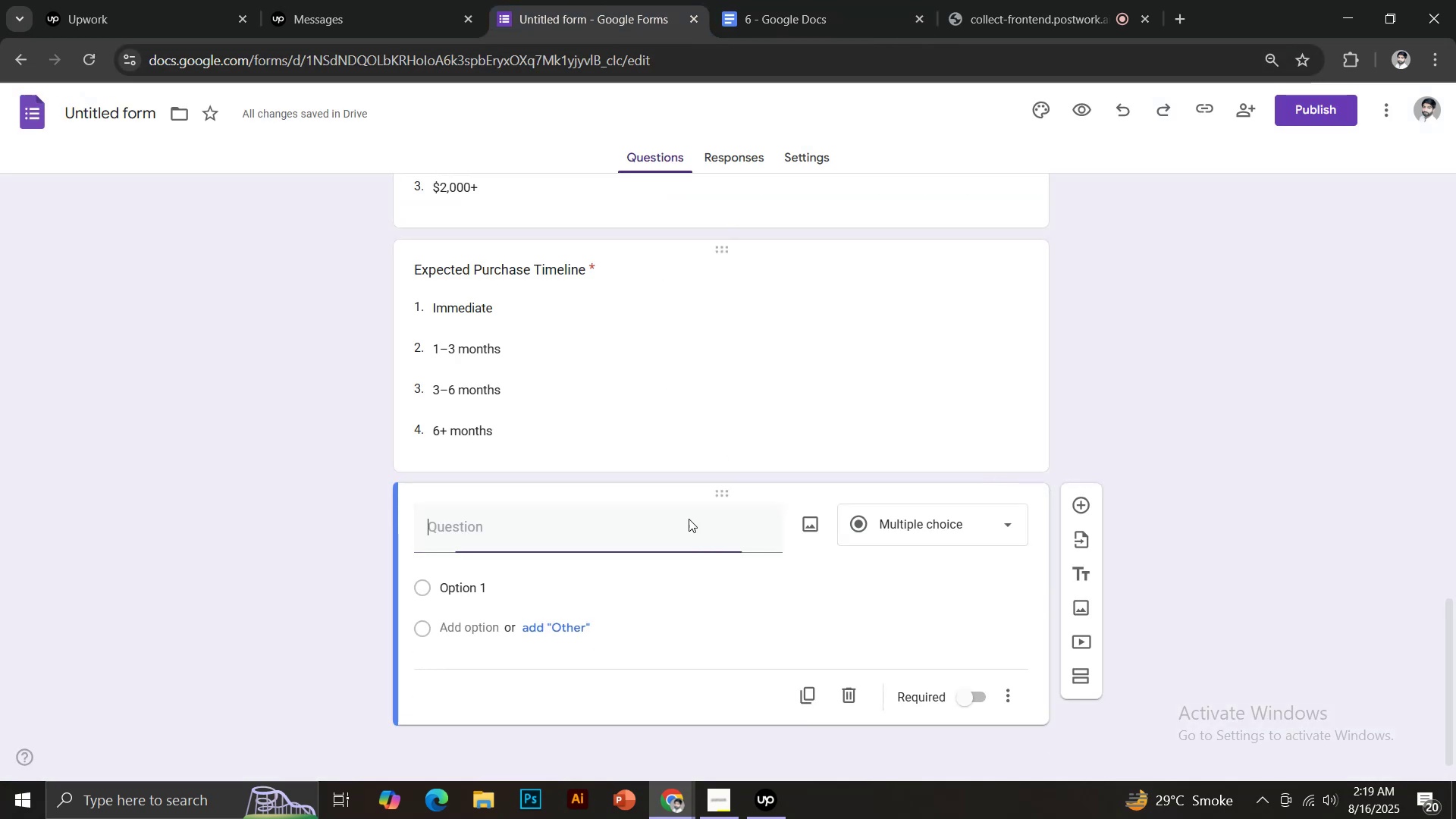 
key(Control+V)
 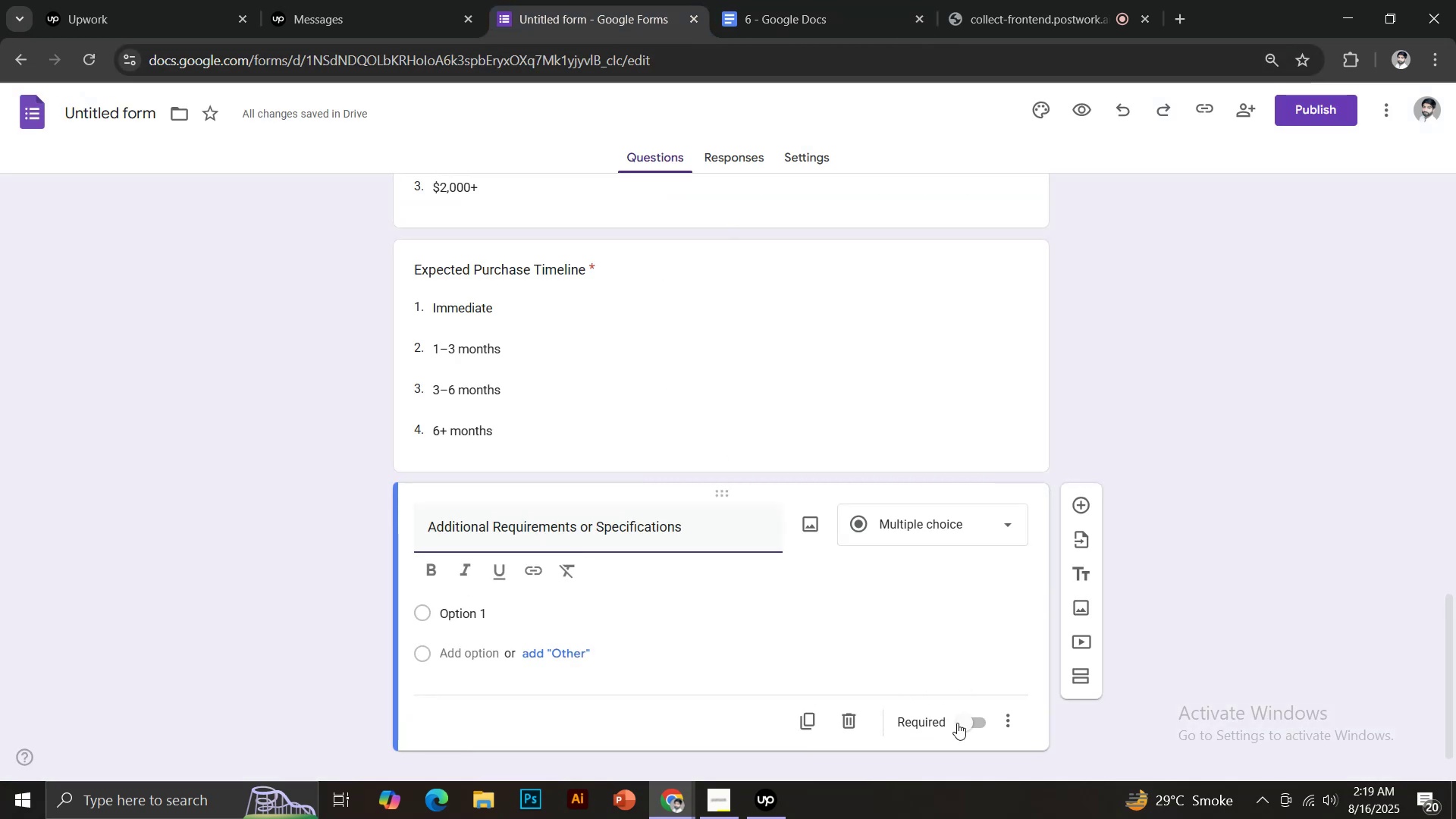 
left_click([965, 725])
 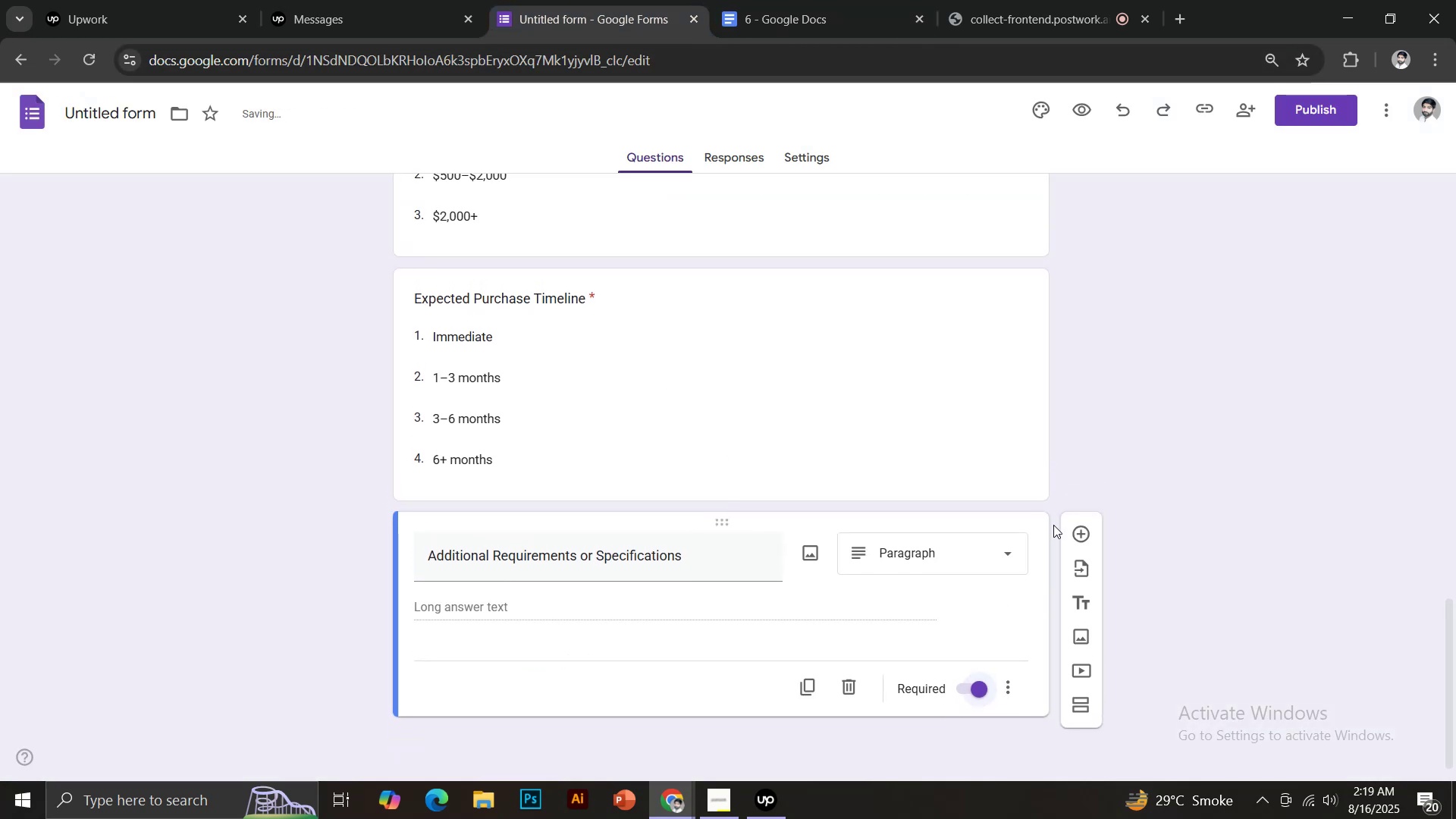 
left_click([1080, 532])
 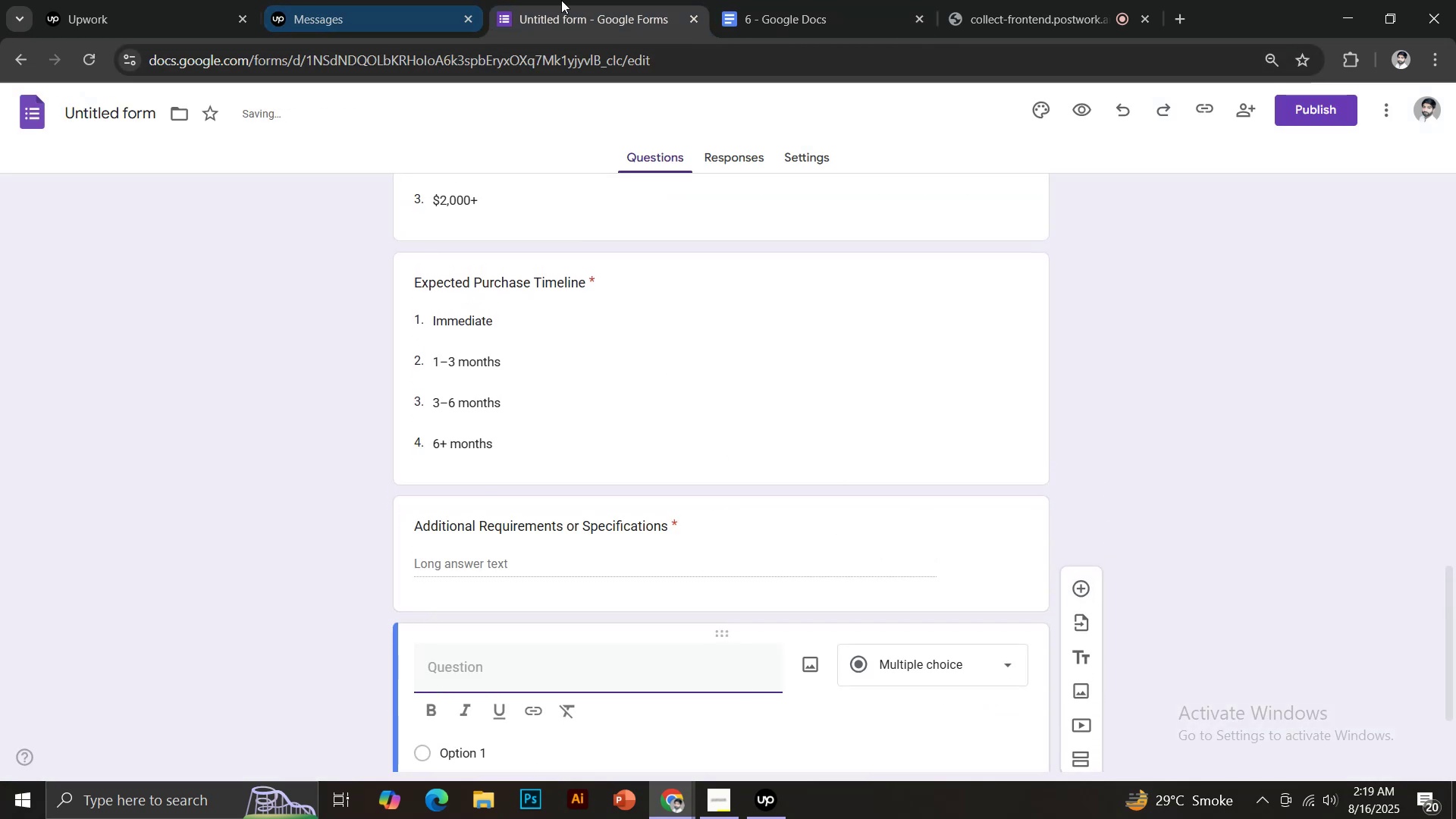 
left_click([754, 0])
 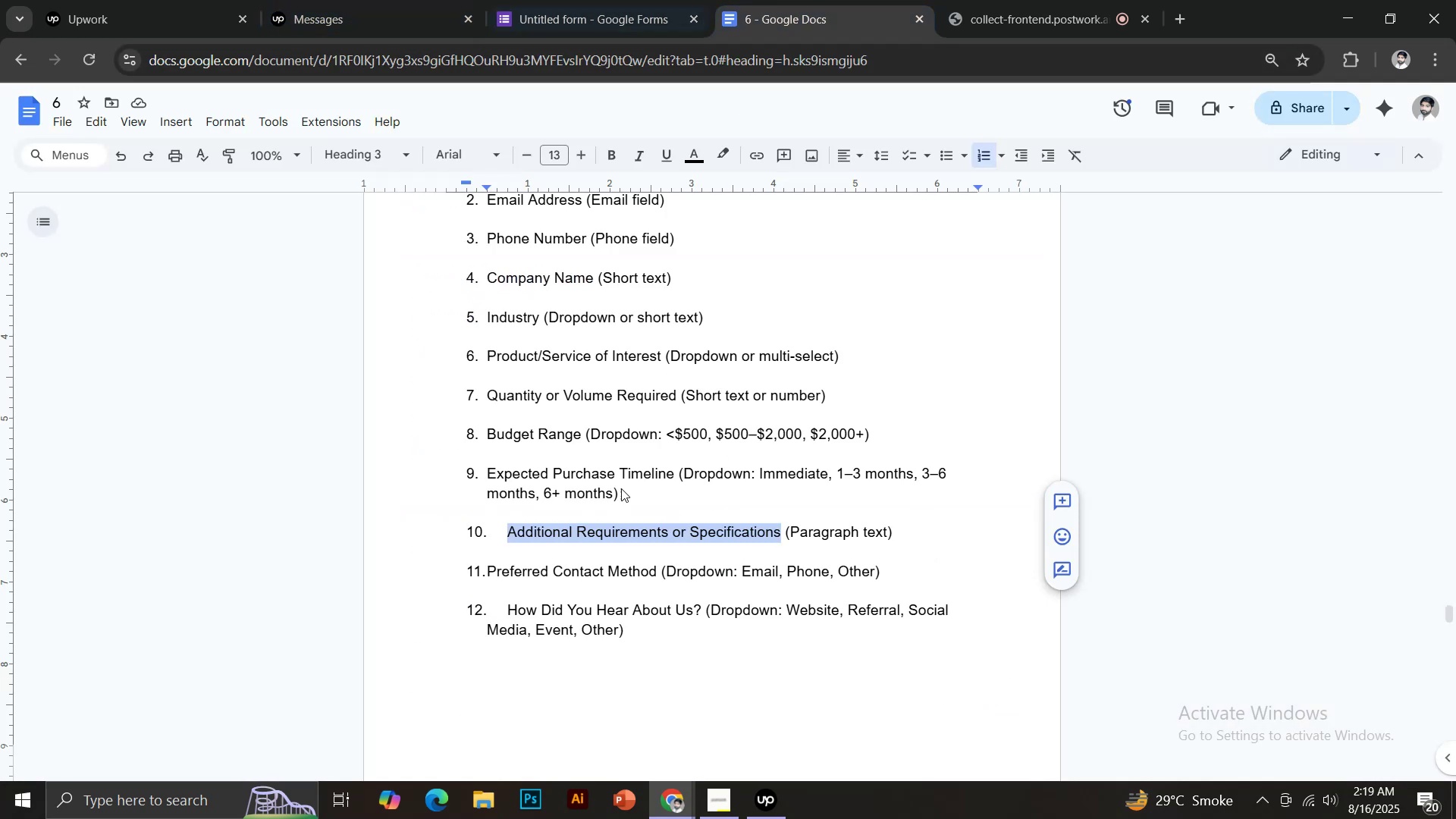 
scroll: coordinate [622, 488], scroll_direction: down, amount: 2.0
 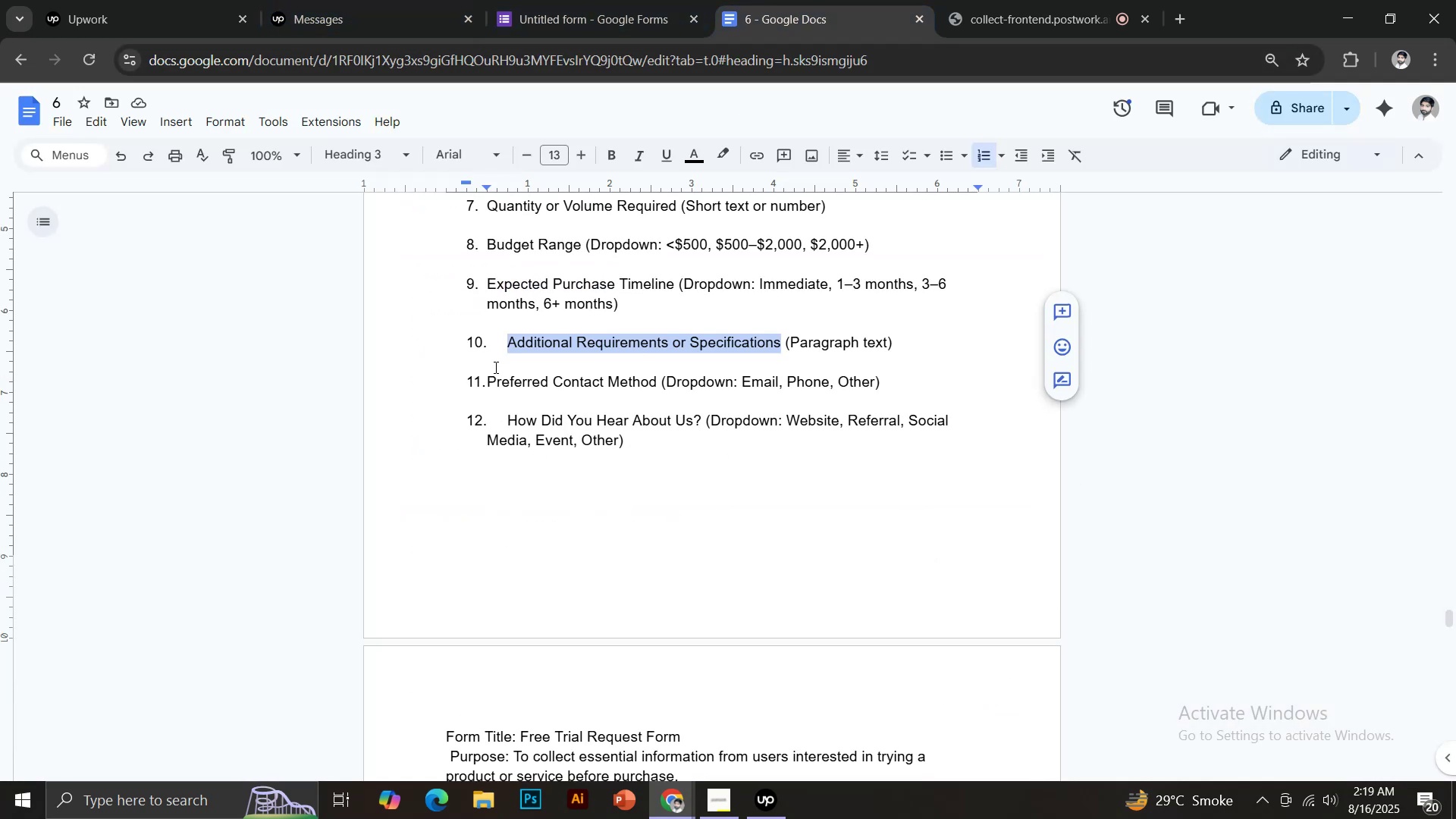 
left_click_drag(start_coordinate=[489, 378], to_coordinate=[656, 387])
 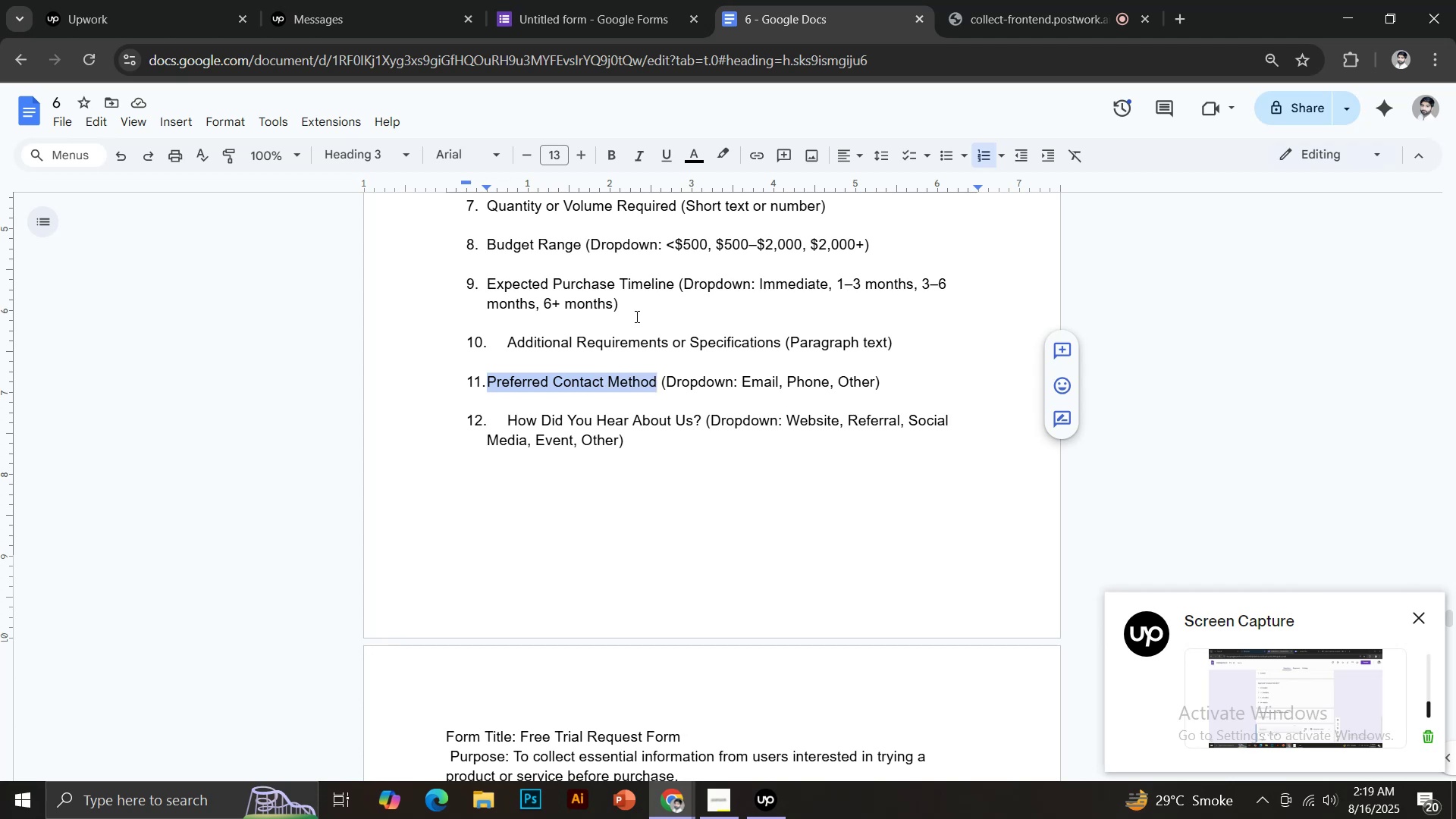 
key(Control+C)
 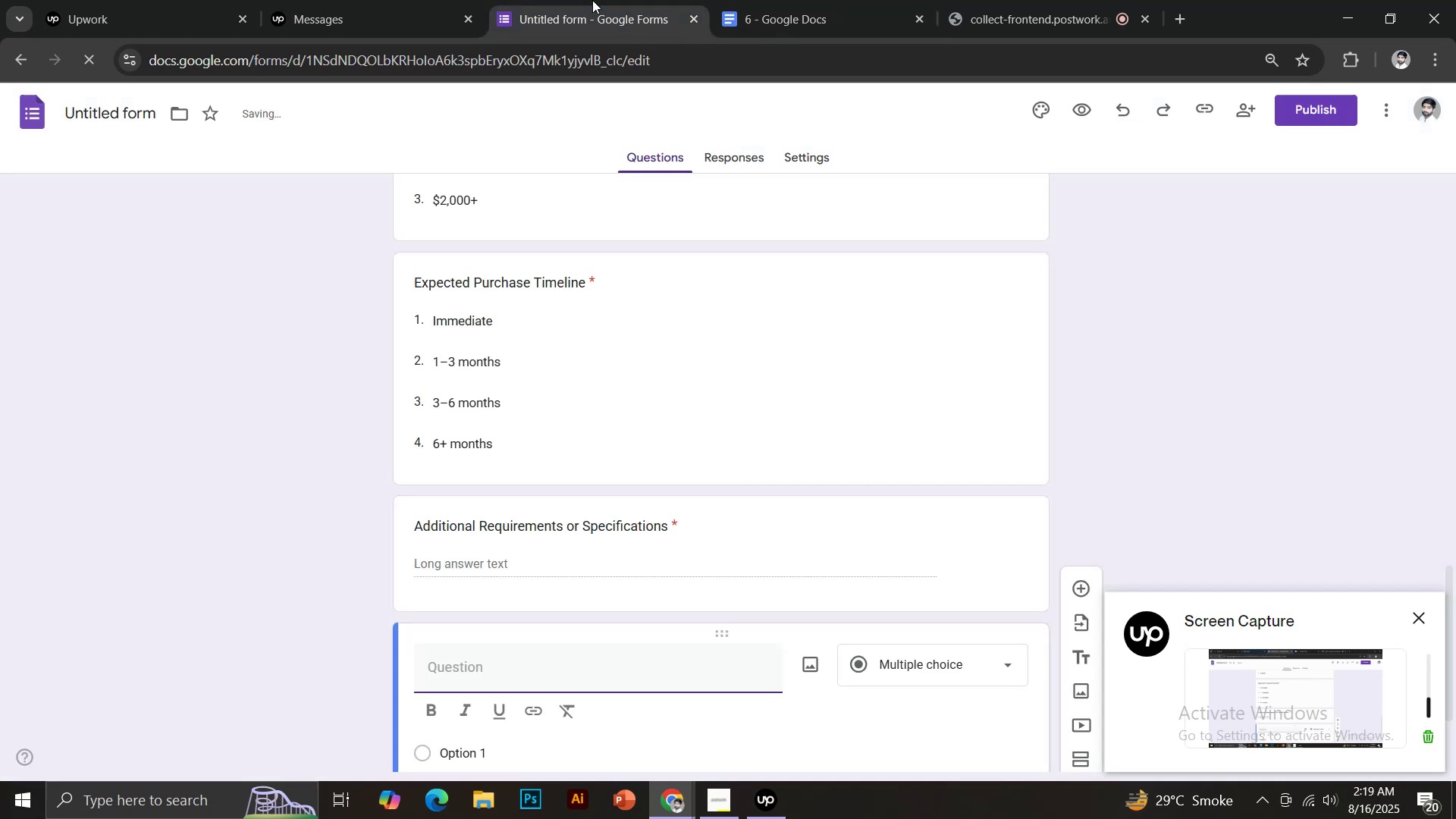 
key(Control+V)
 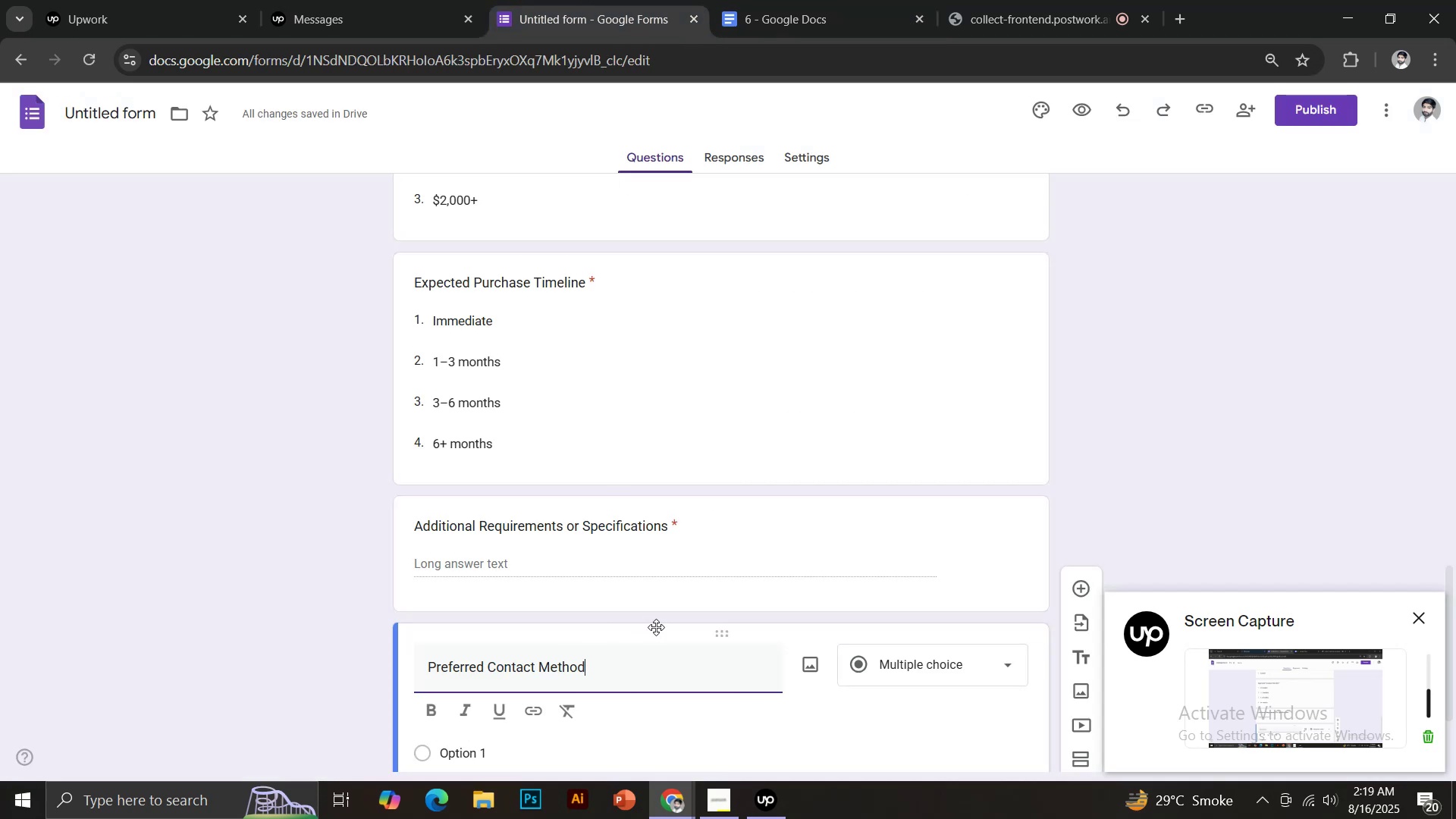 
scroll: coordinate [724, 620], scroll_direction: down, amount: 1.0
 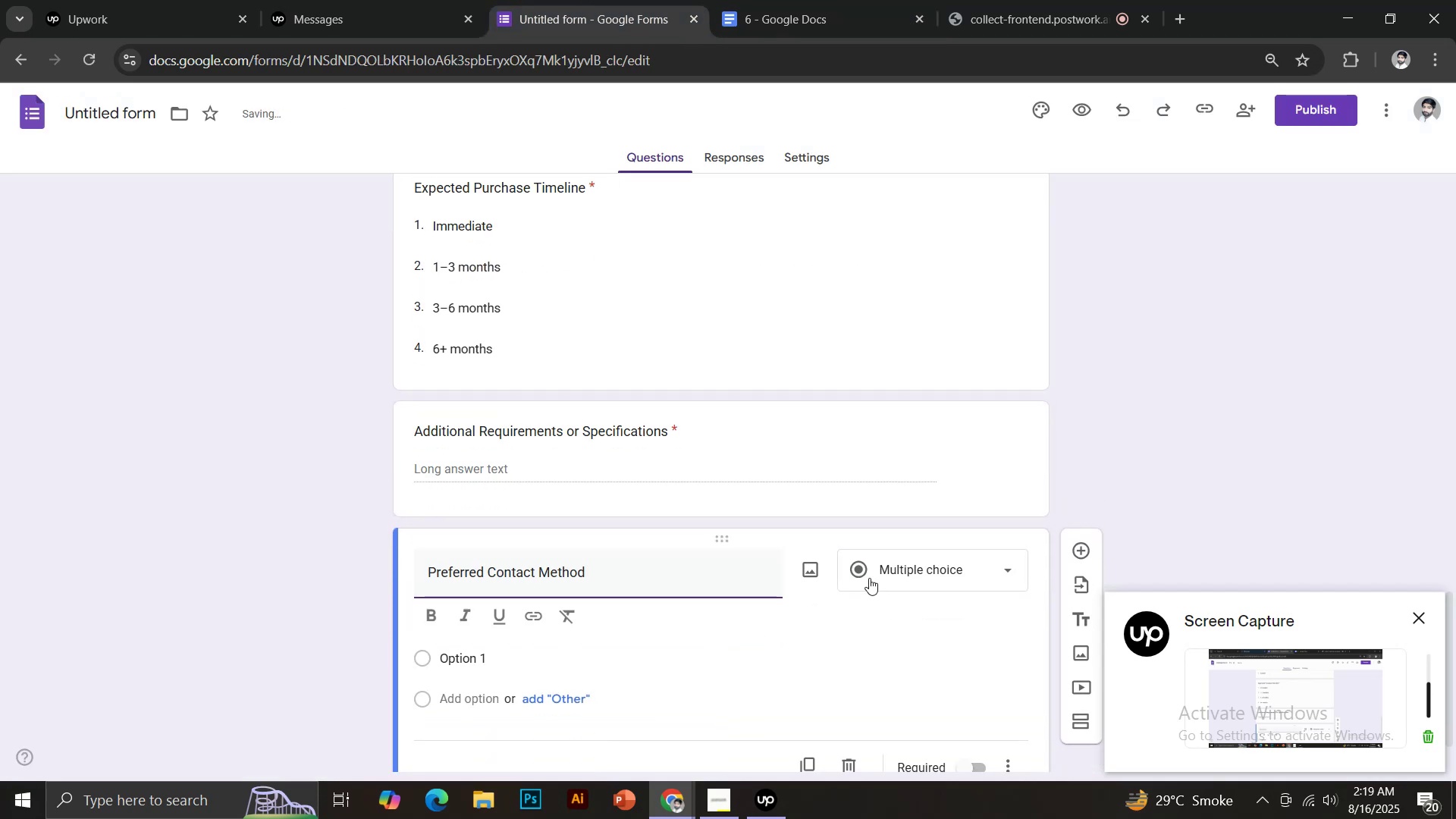 
left_click([881, 573])
 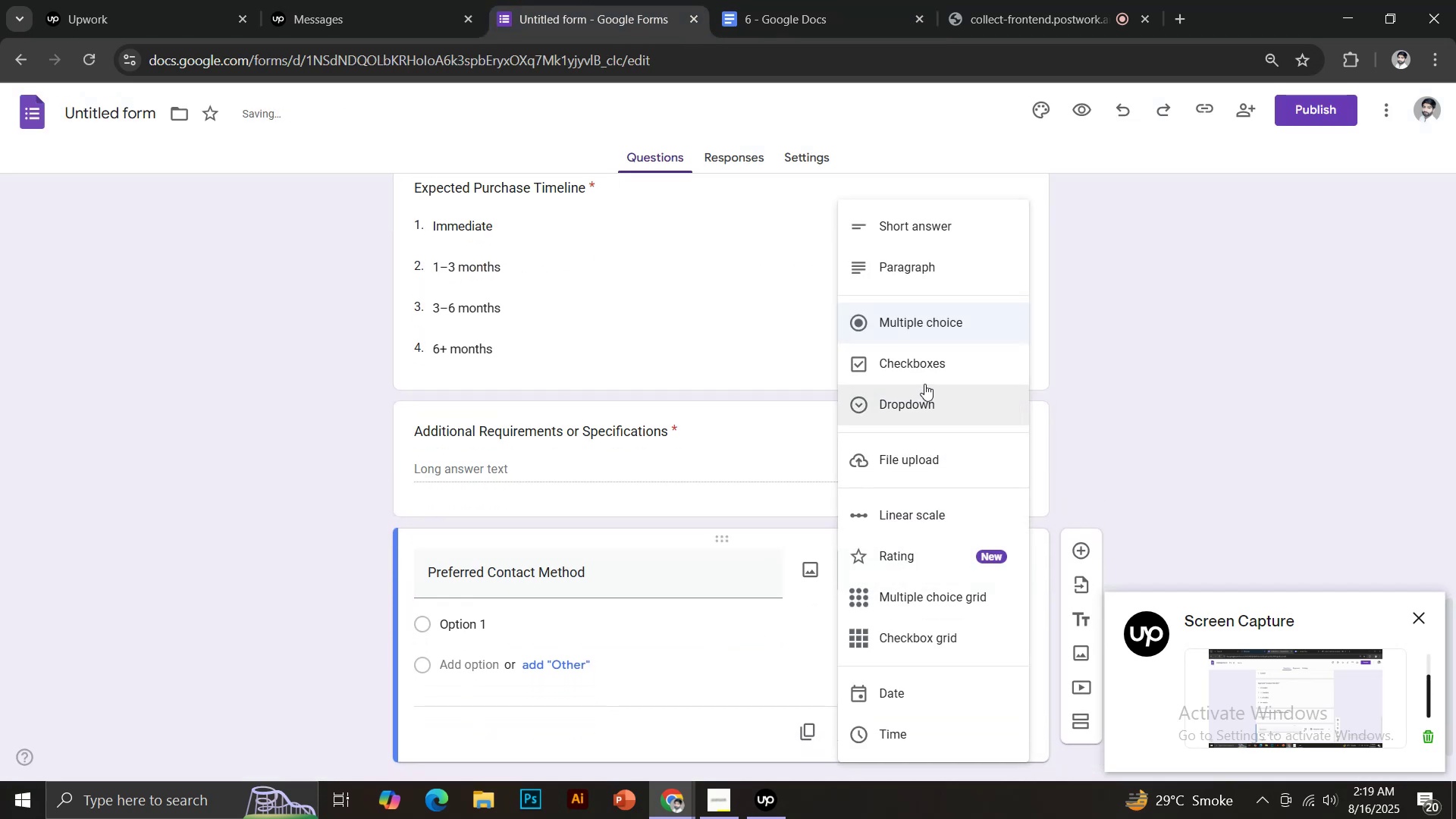 
left_click([918, 397])
 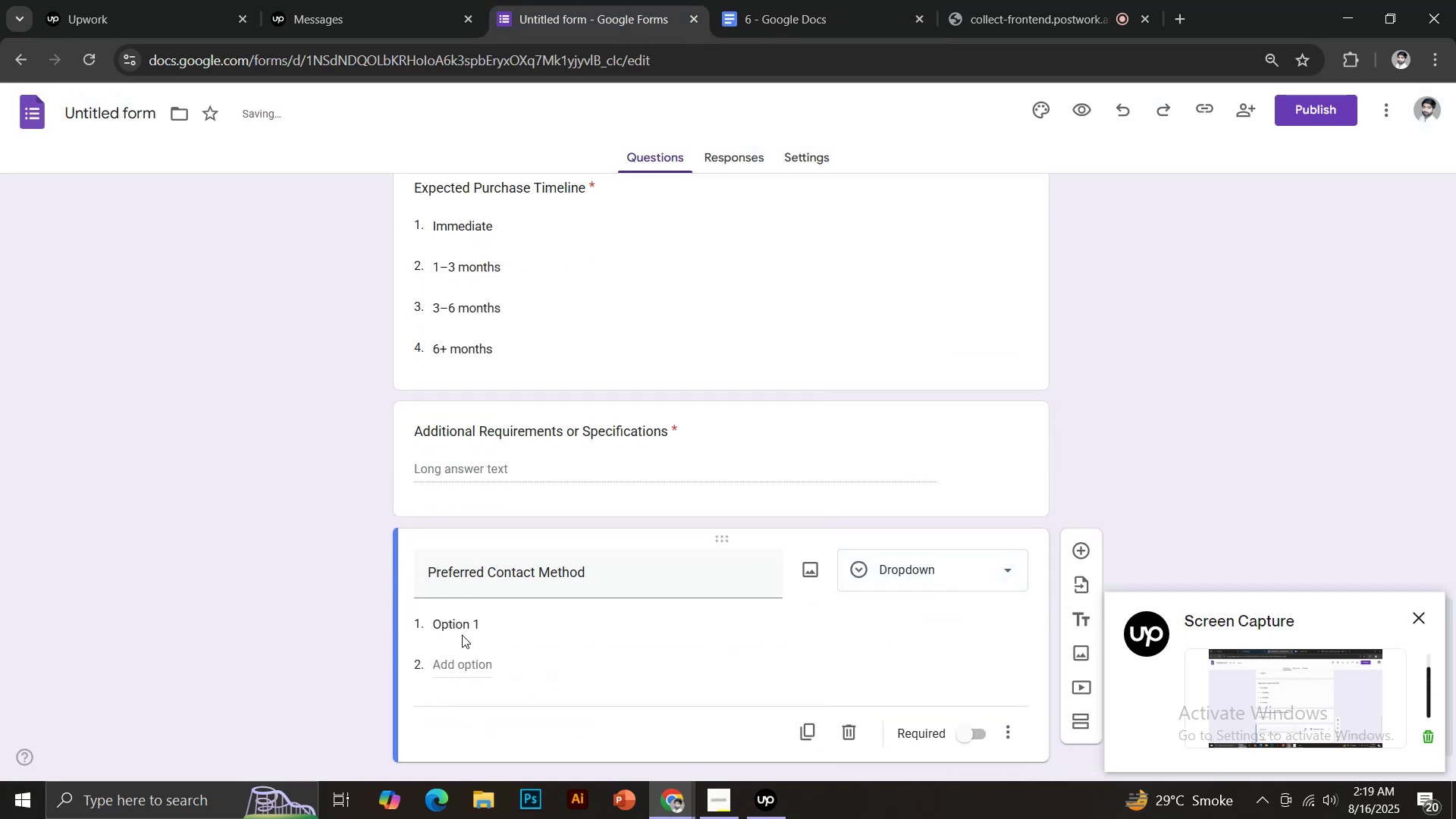 
left_click([462, 626])
 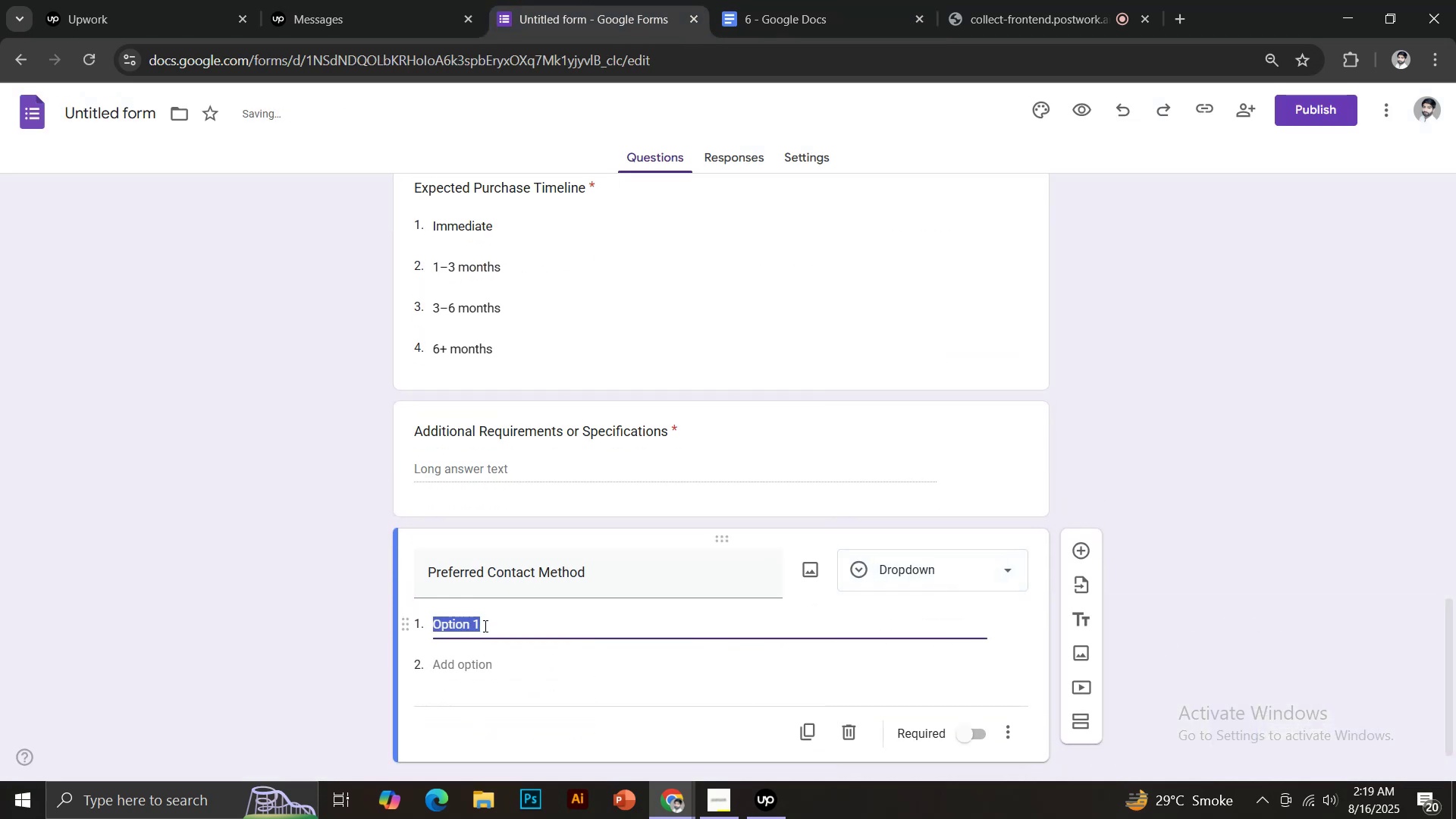 
left_click([496, 633])
 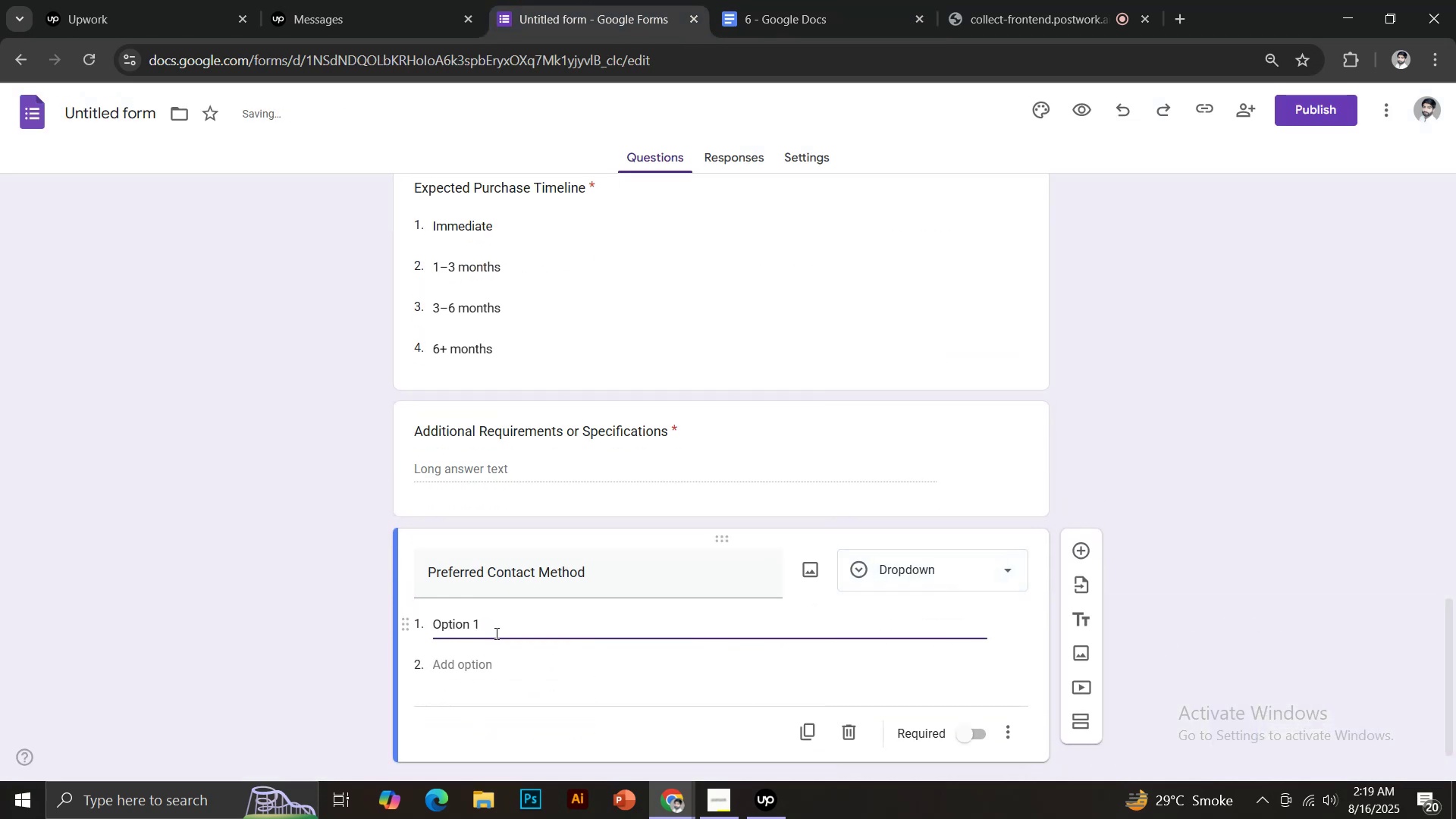 
key(Control+ControlLeft)
 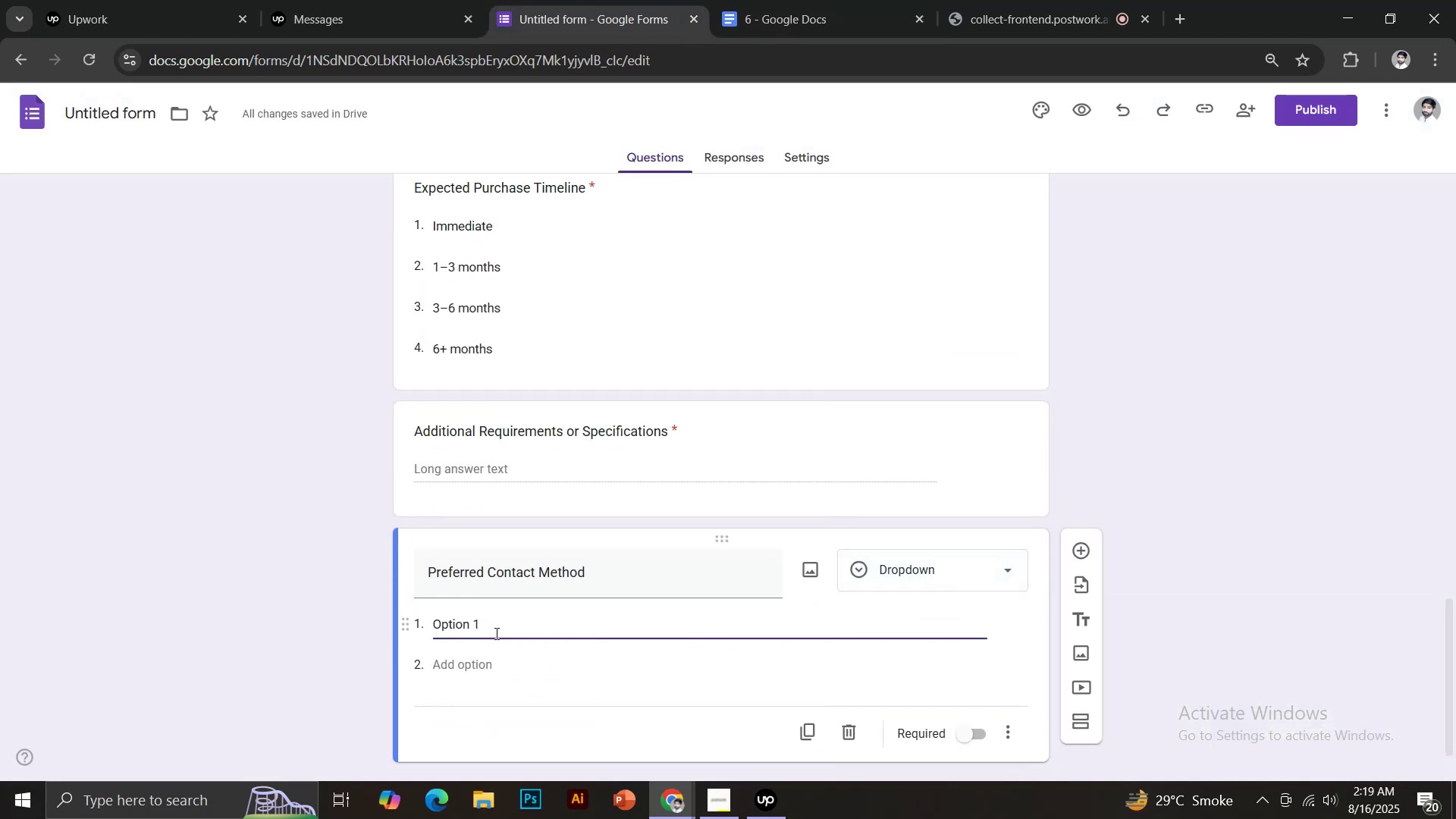 
key(Control+A)
 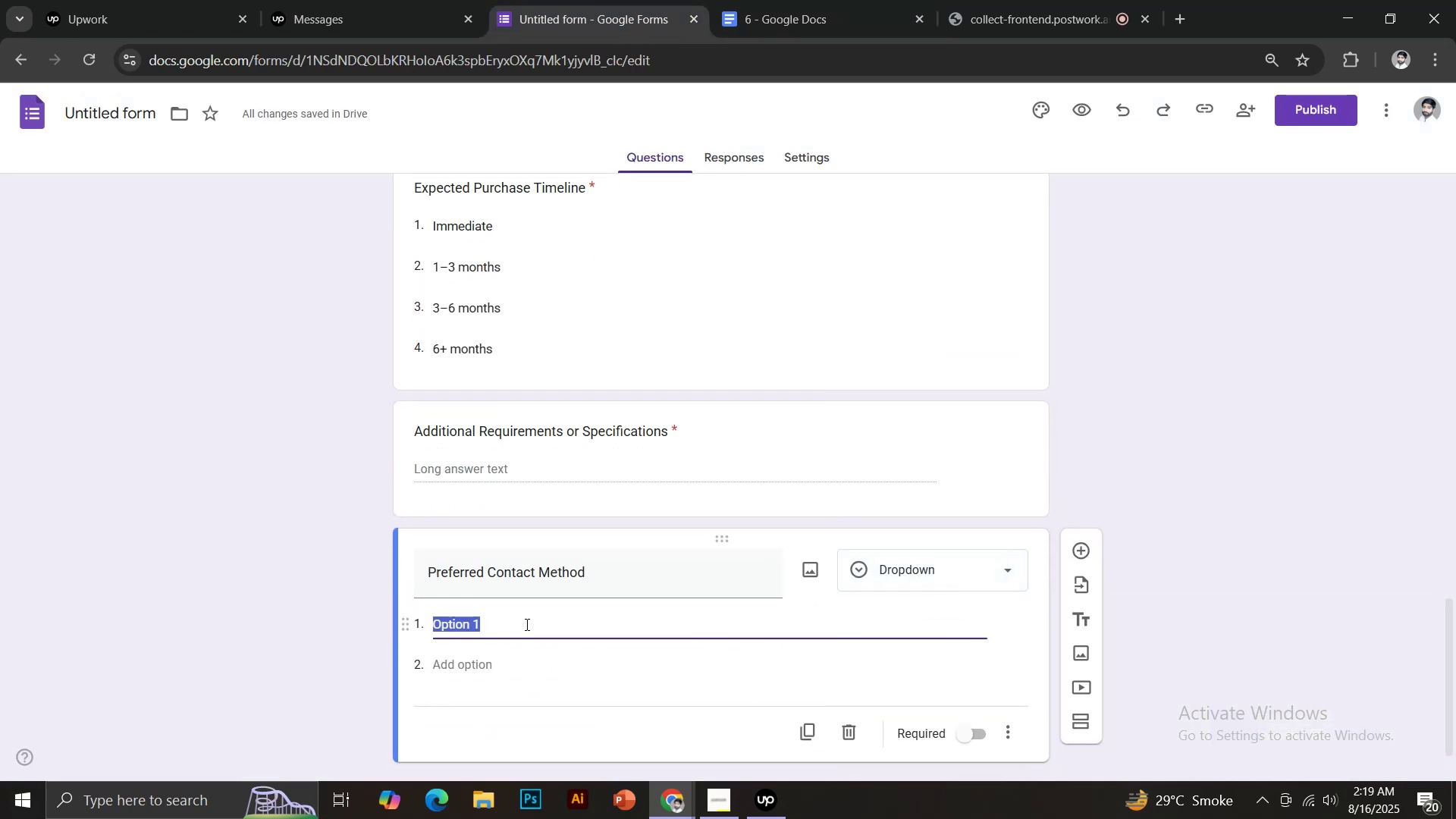 
type(Email)
 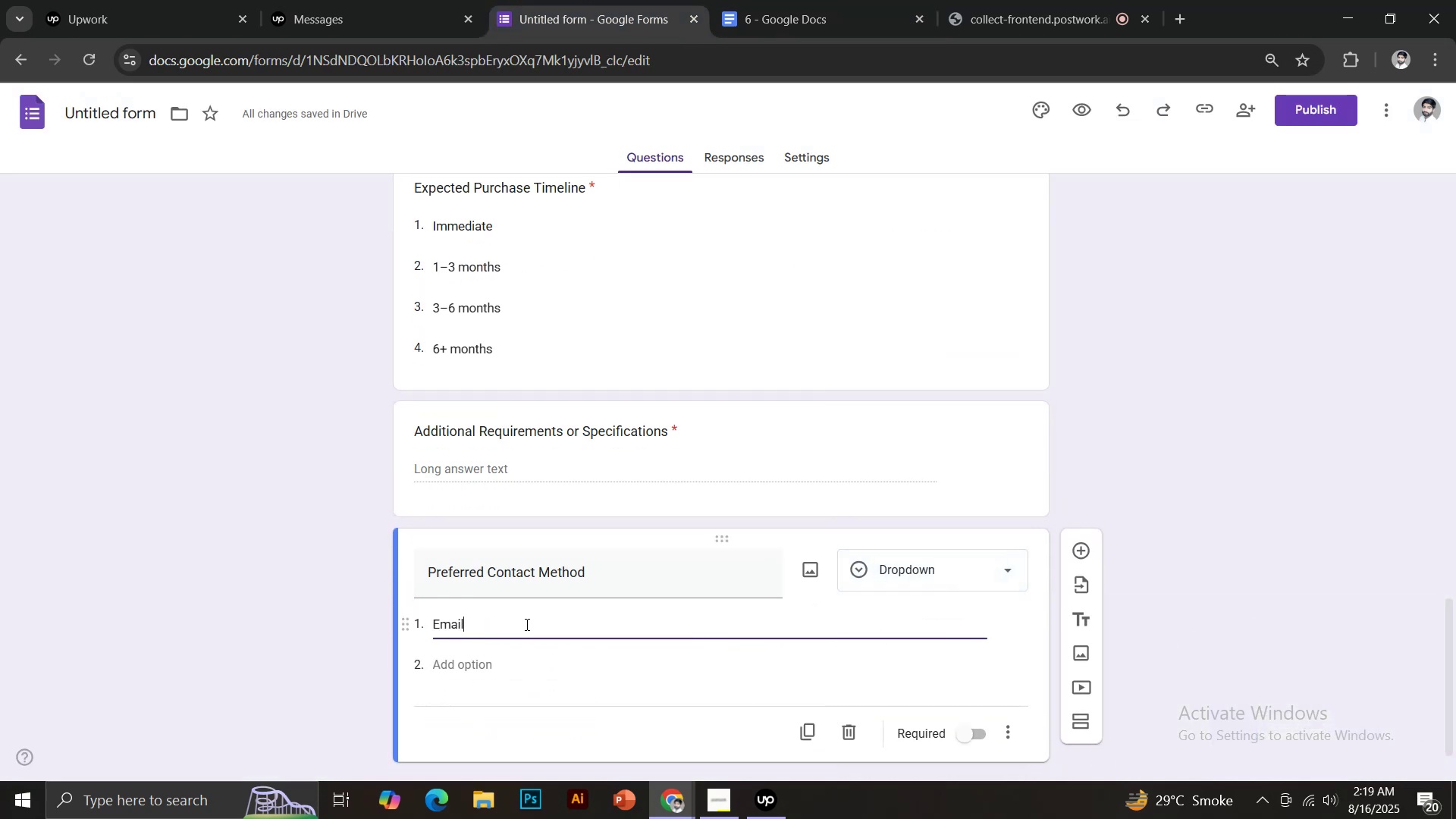 
key(Enter)
 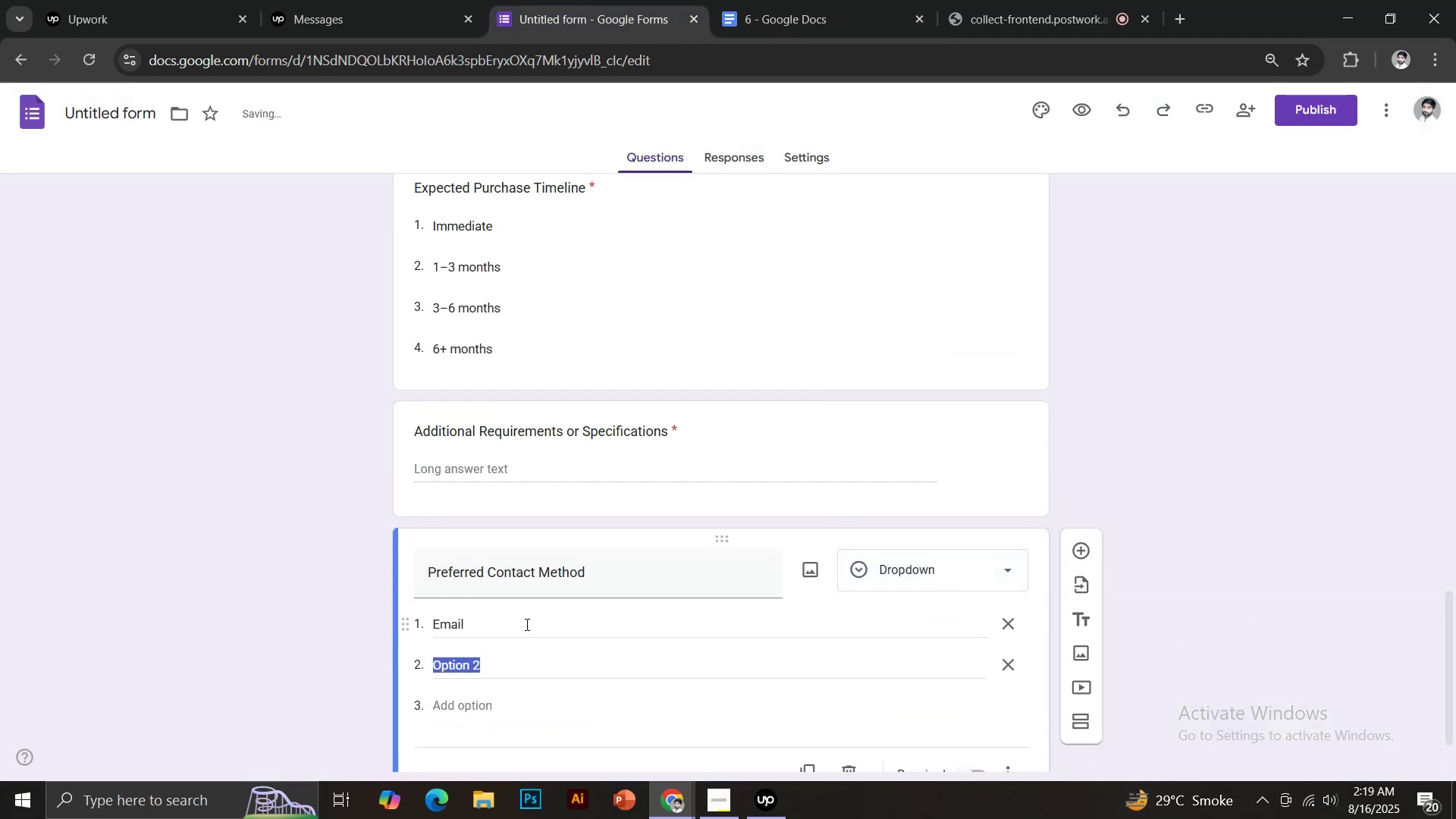 
type(Phonme)
key(Backspace)
key(Backspace)
type(e)
 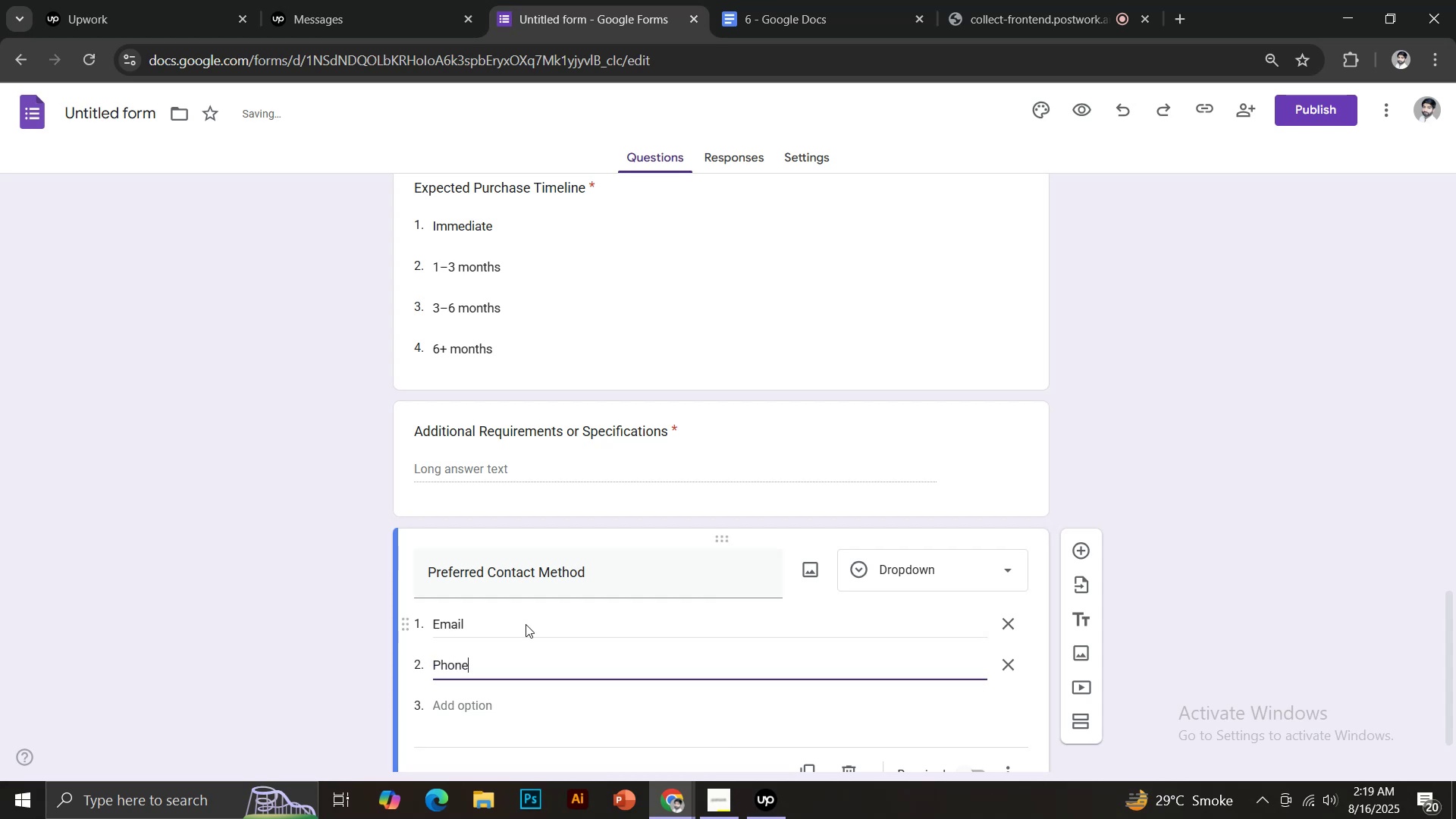 
key(Enter)
 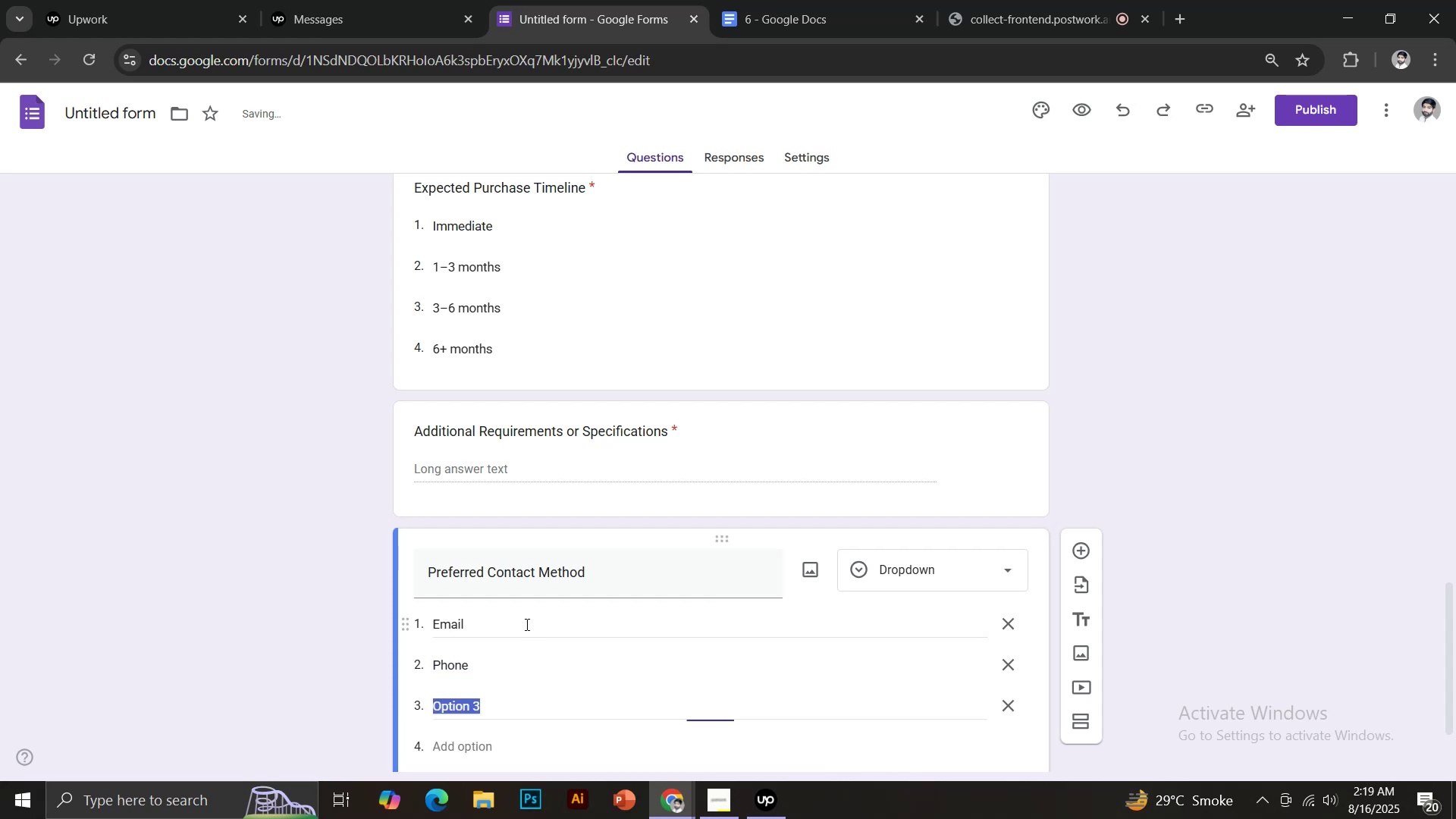 
type(Both)
 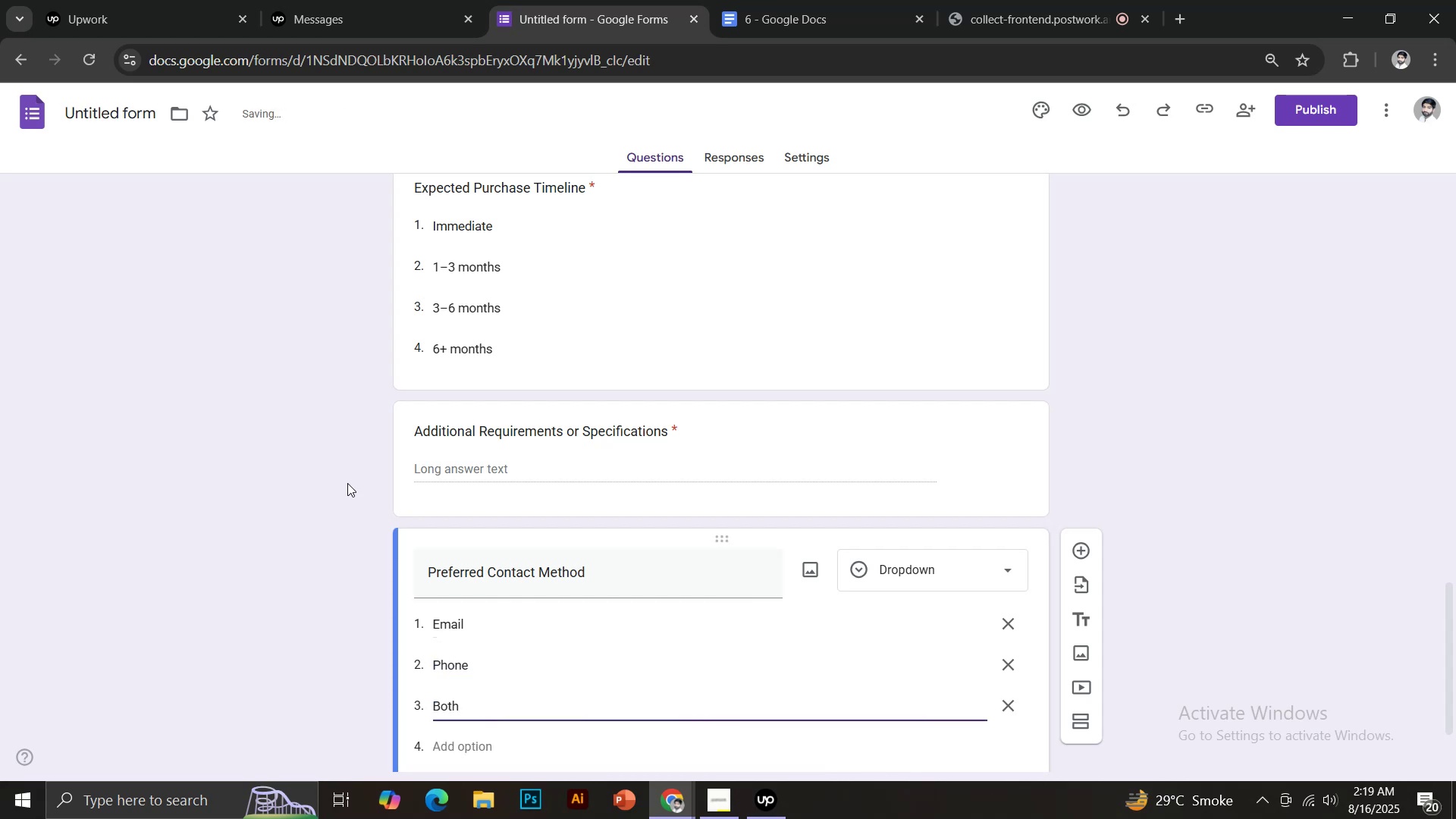 
scroll: coordinate [566, 653], scroll_direction: down, amount: 2.0
 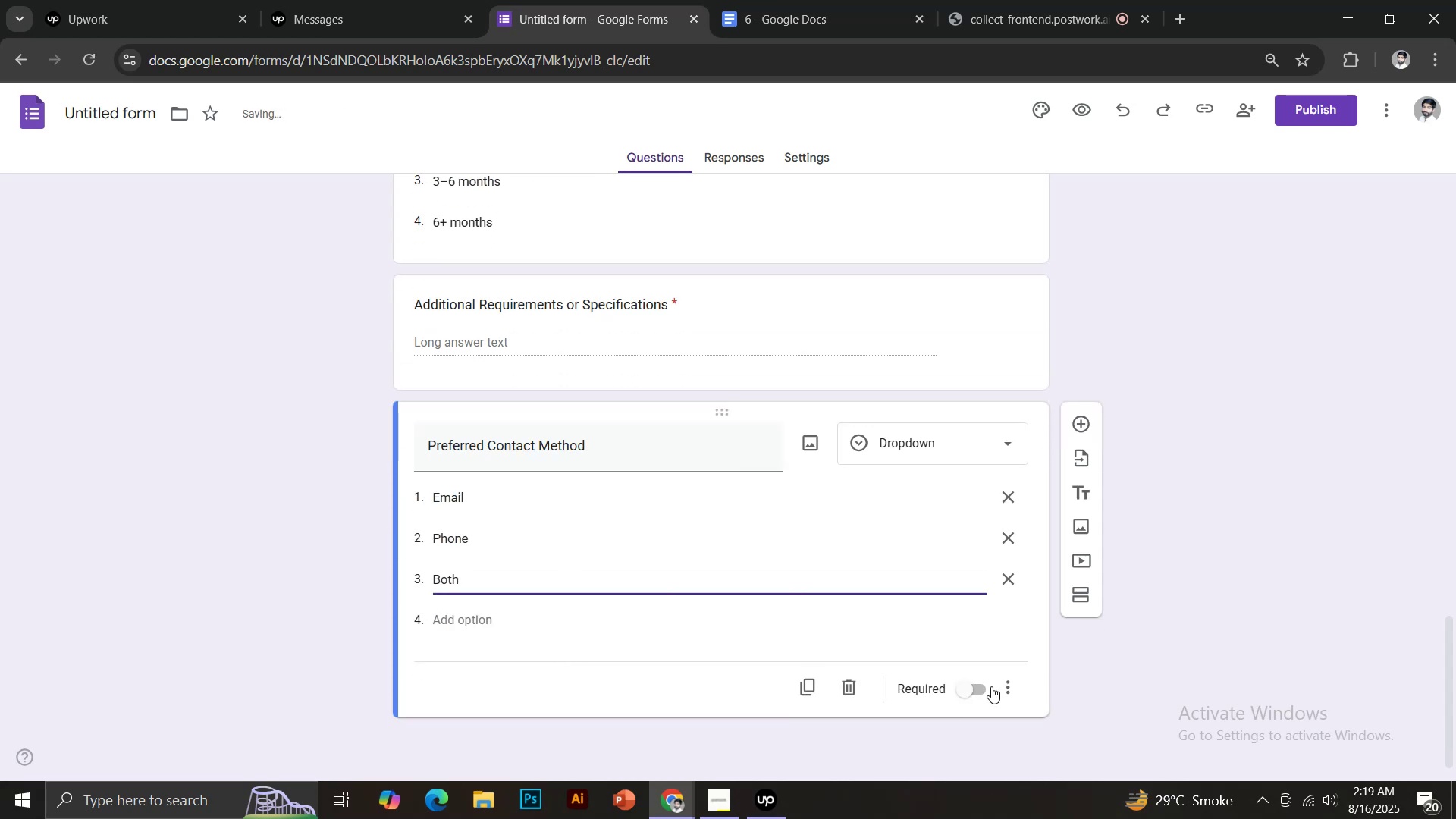 
left_click([968, 690])
 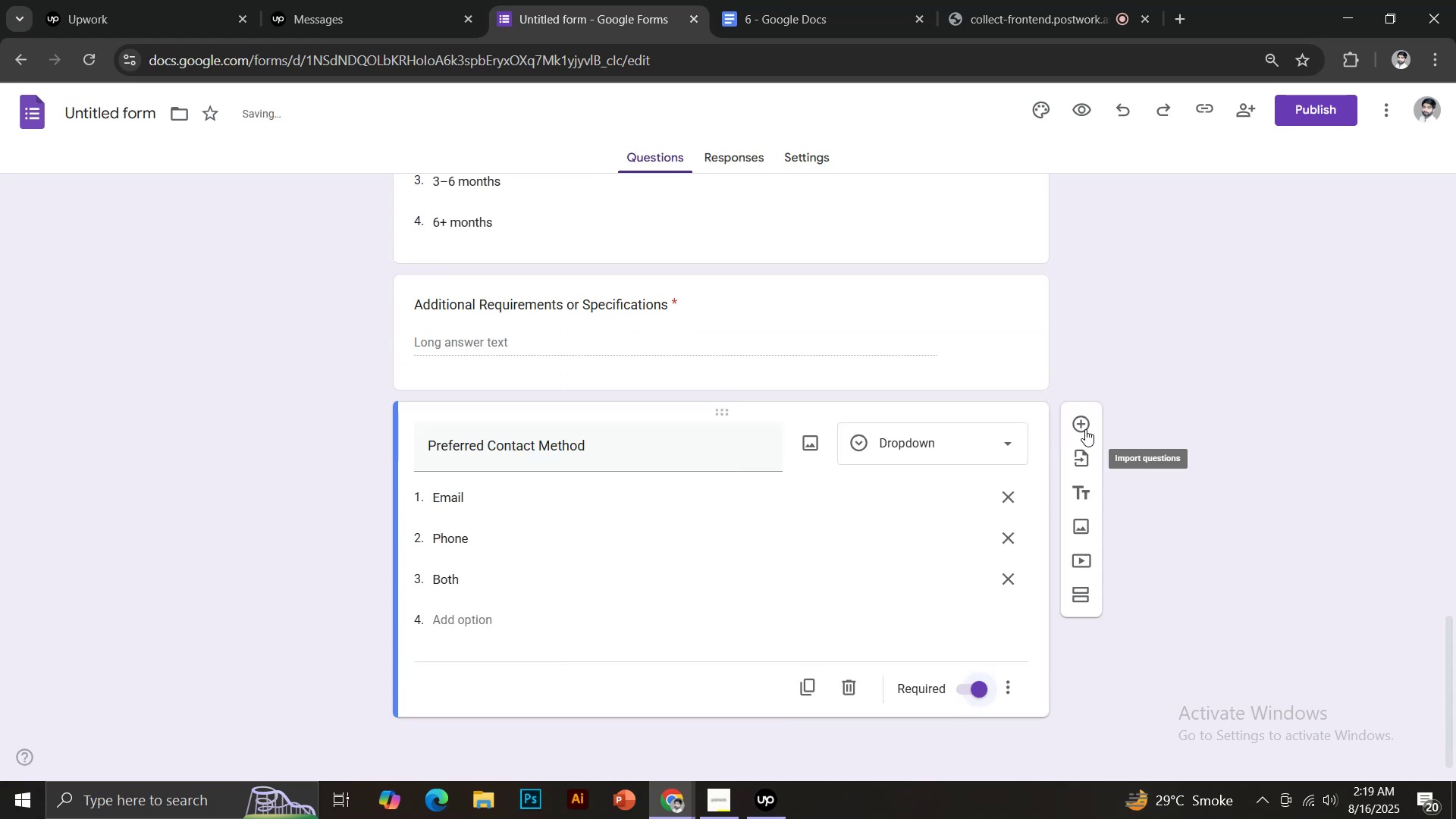 
left_click([1085, 416])
 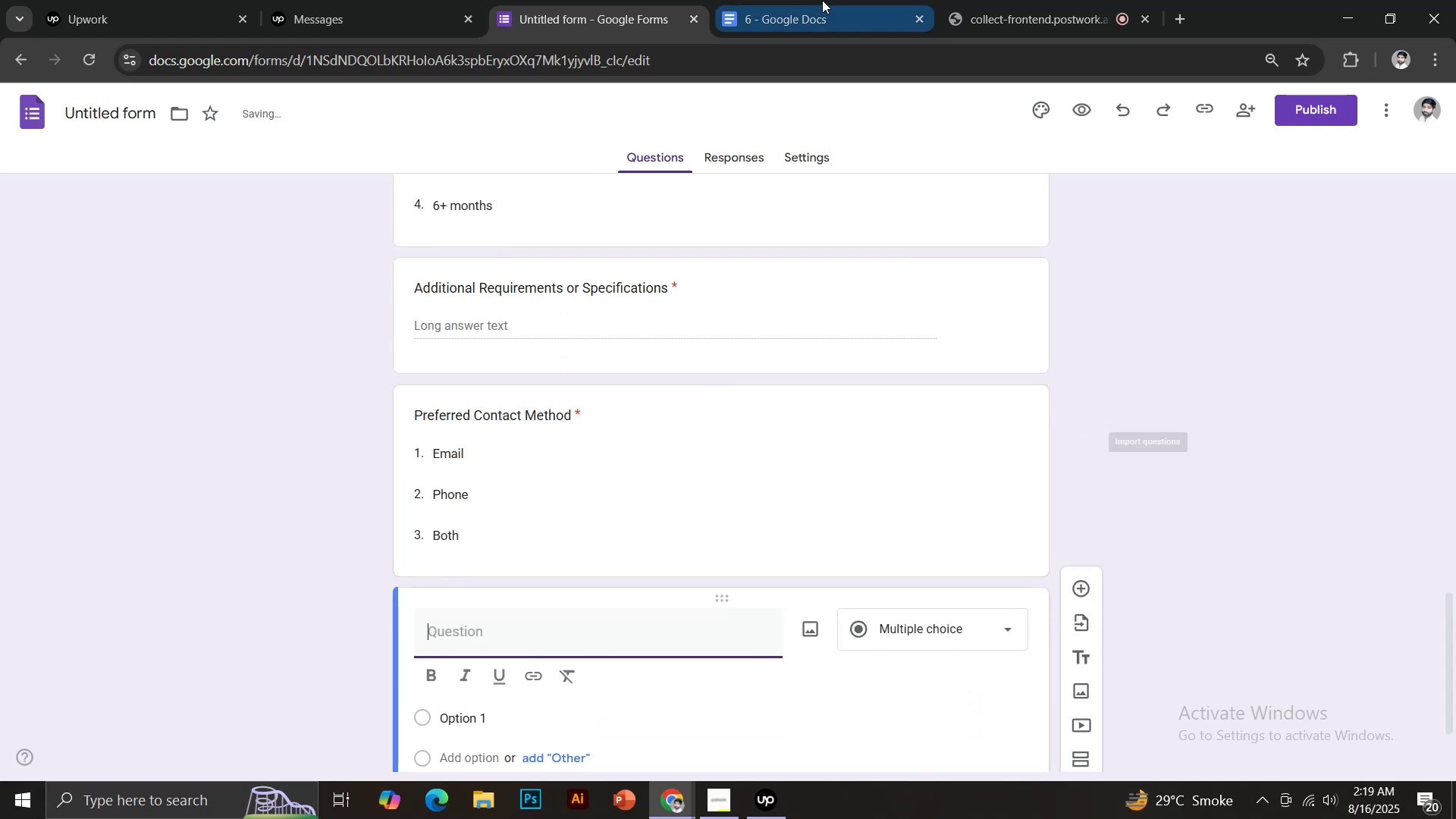 
left_click([821, 0])
 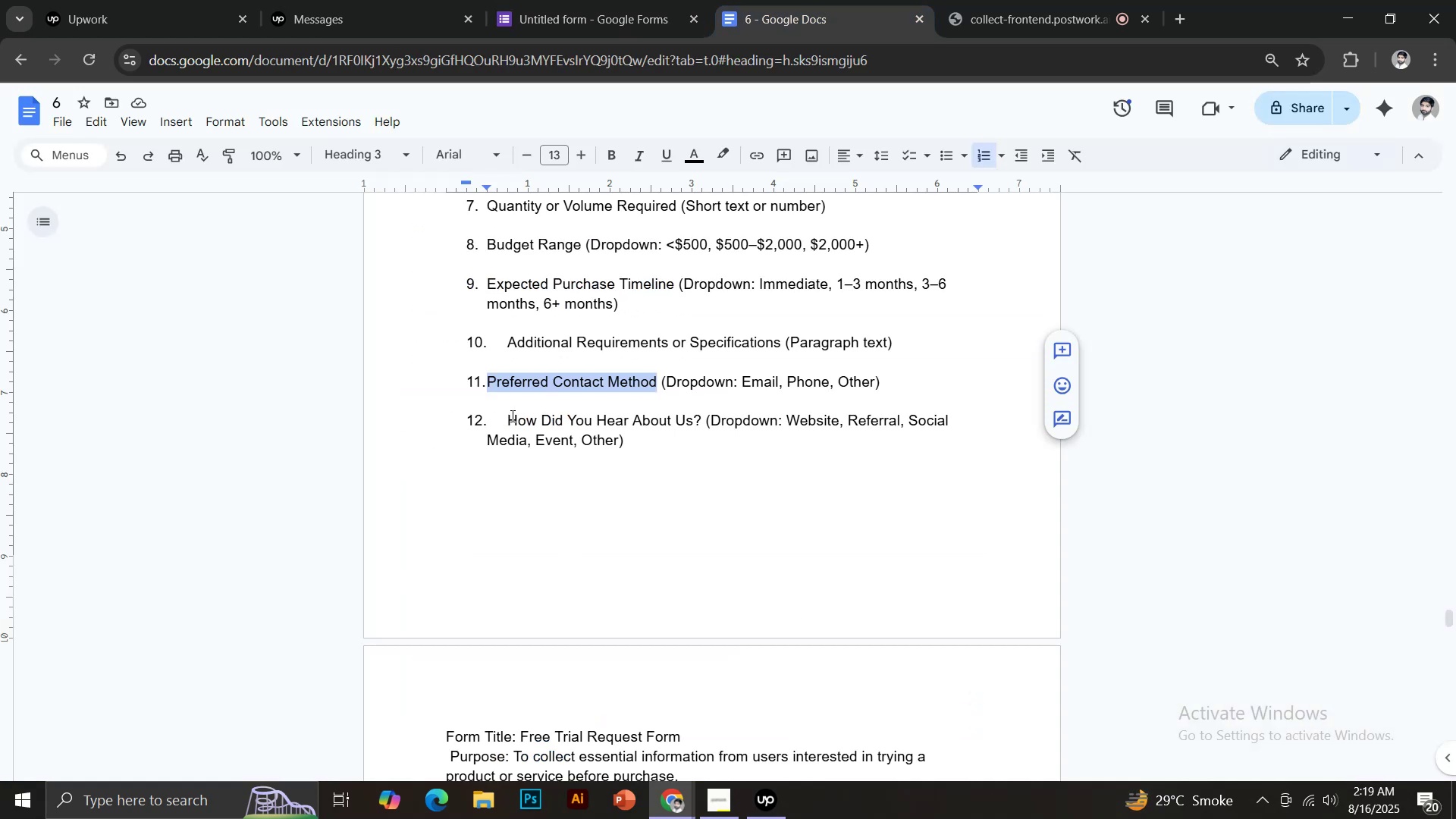 
left_click_drag(start_coordinate=[509, 418], to_coordinate=[695, 418])
 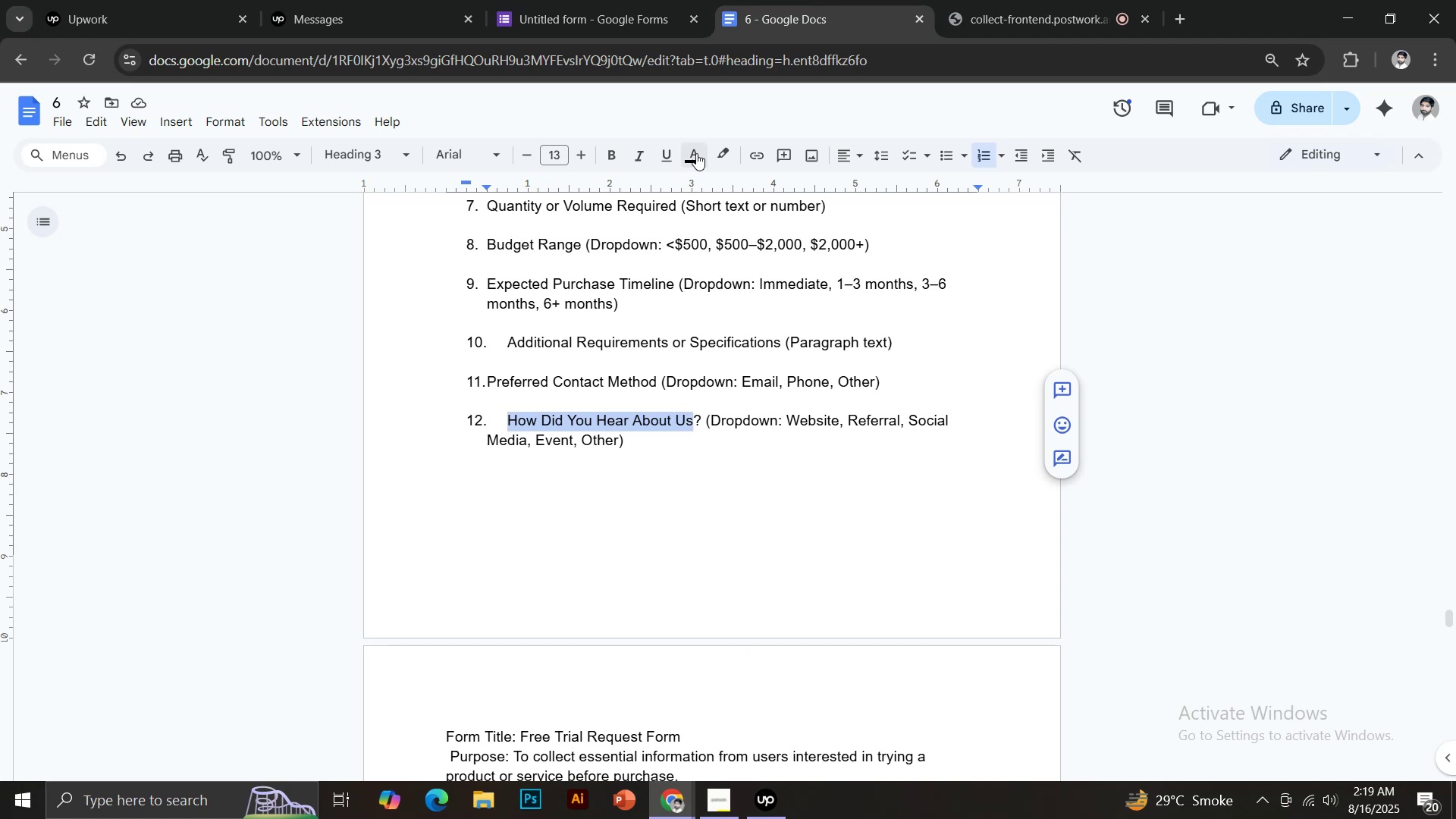 
key(Control+C)
 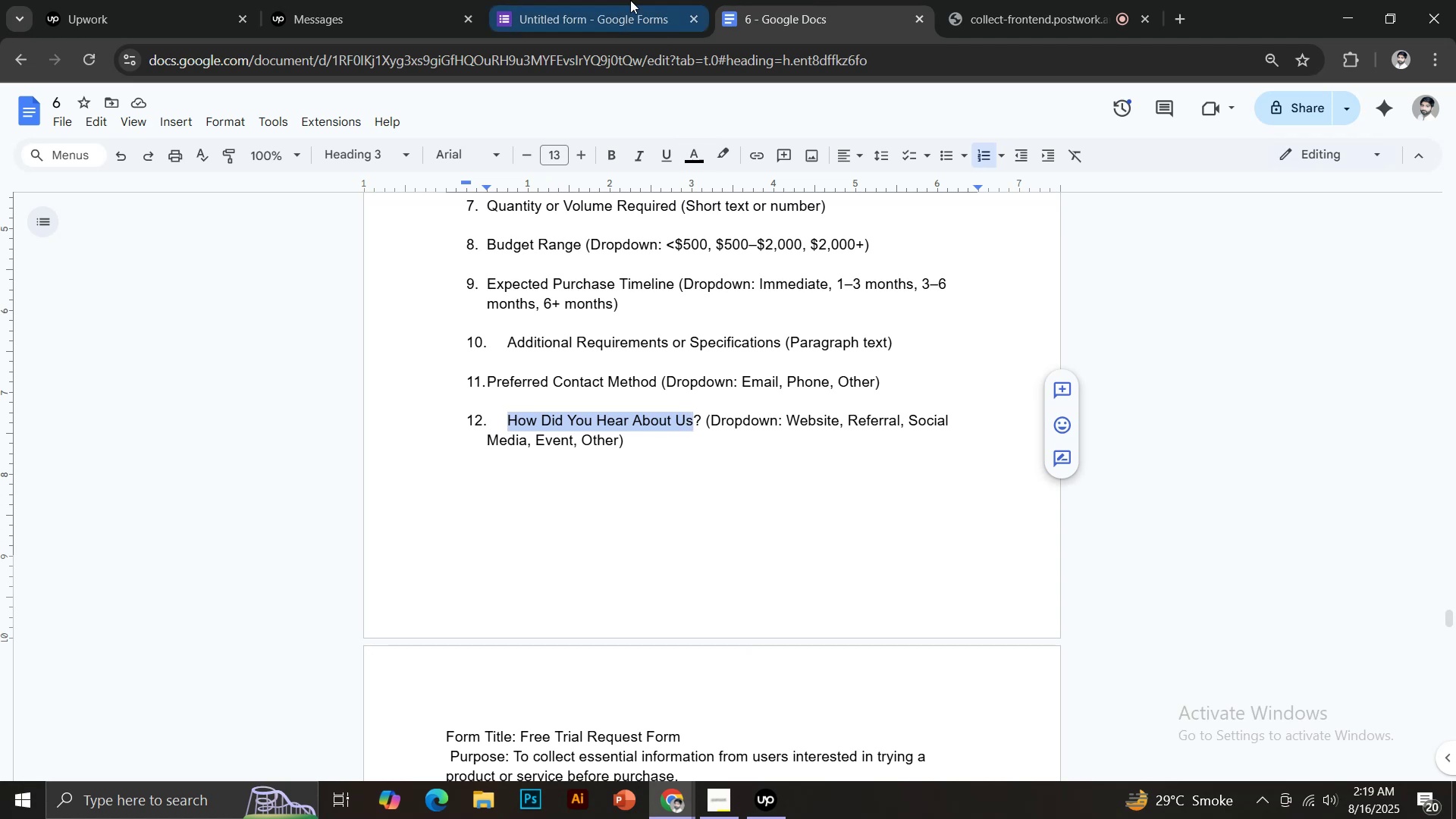 
key(Control+V)
 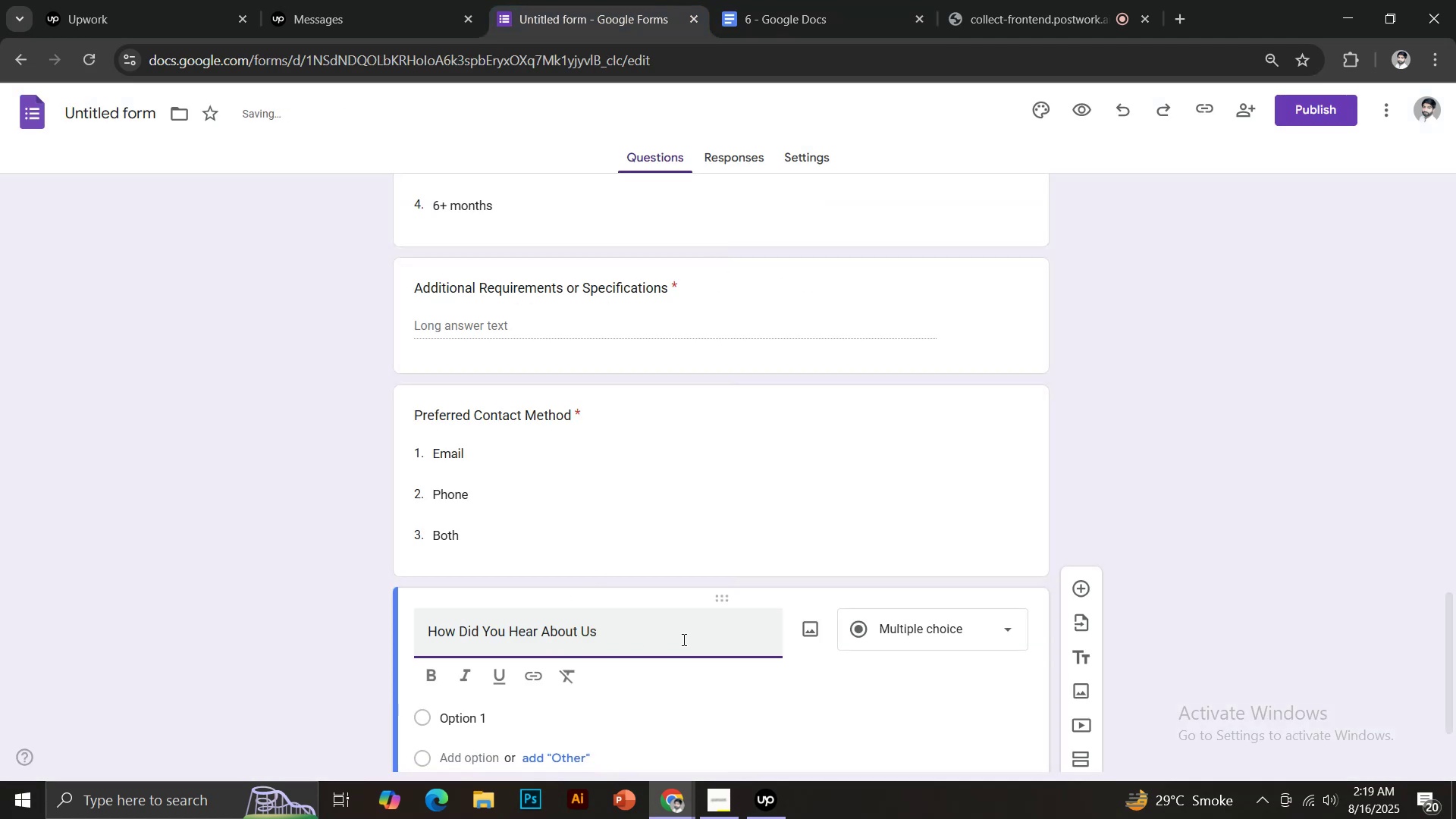 
key(Shift+ShiftLeft)
 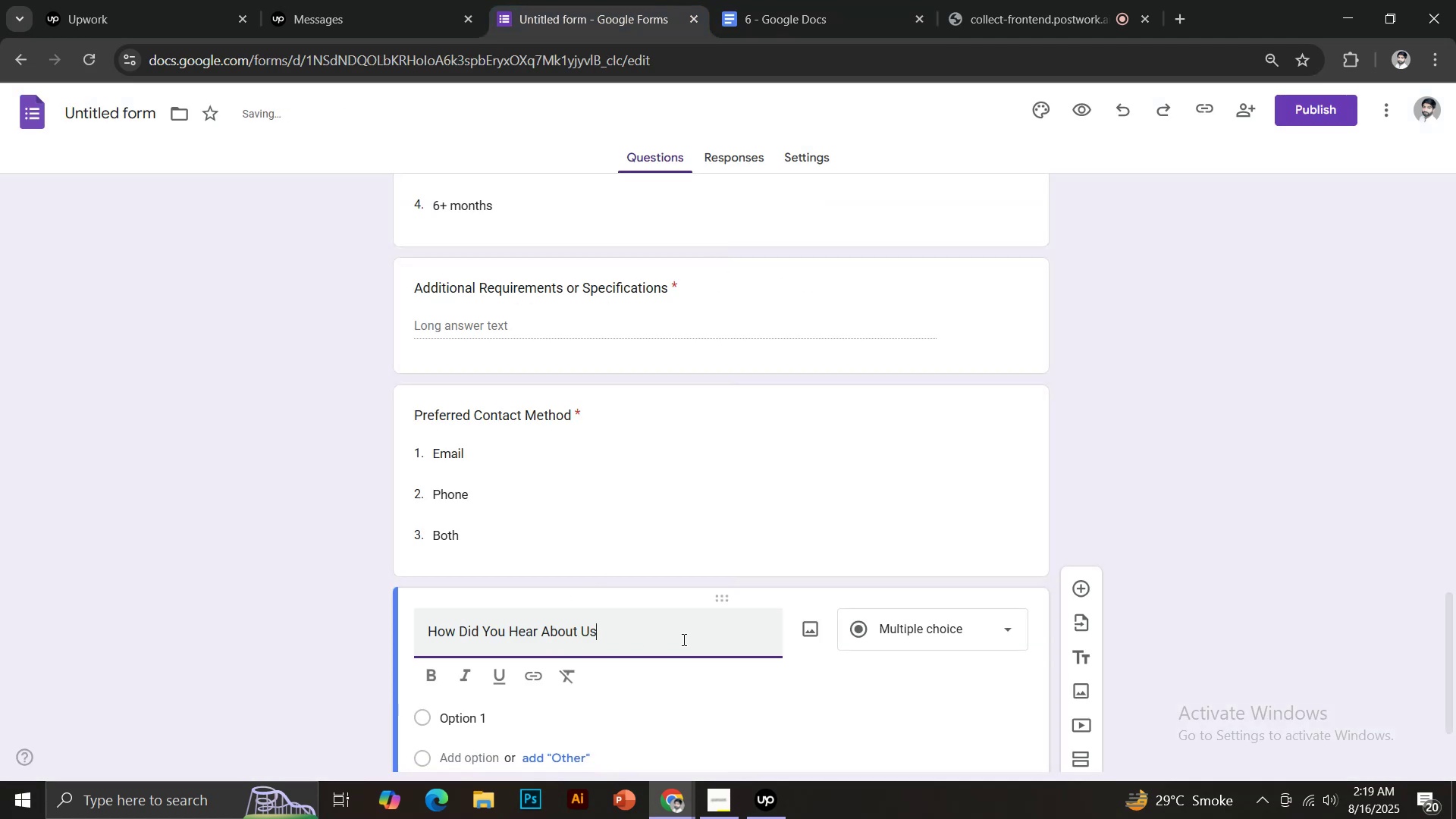 
key(Shift+Slash)
 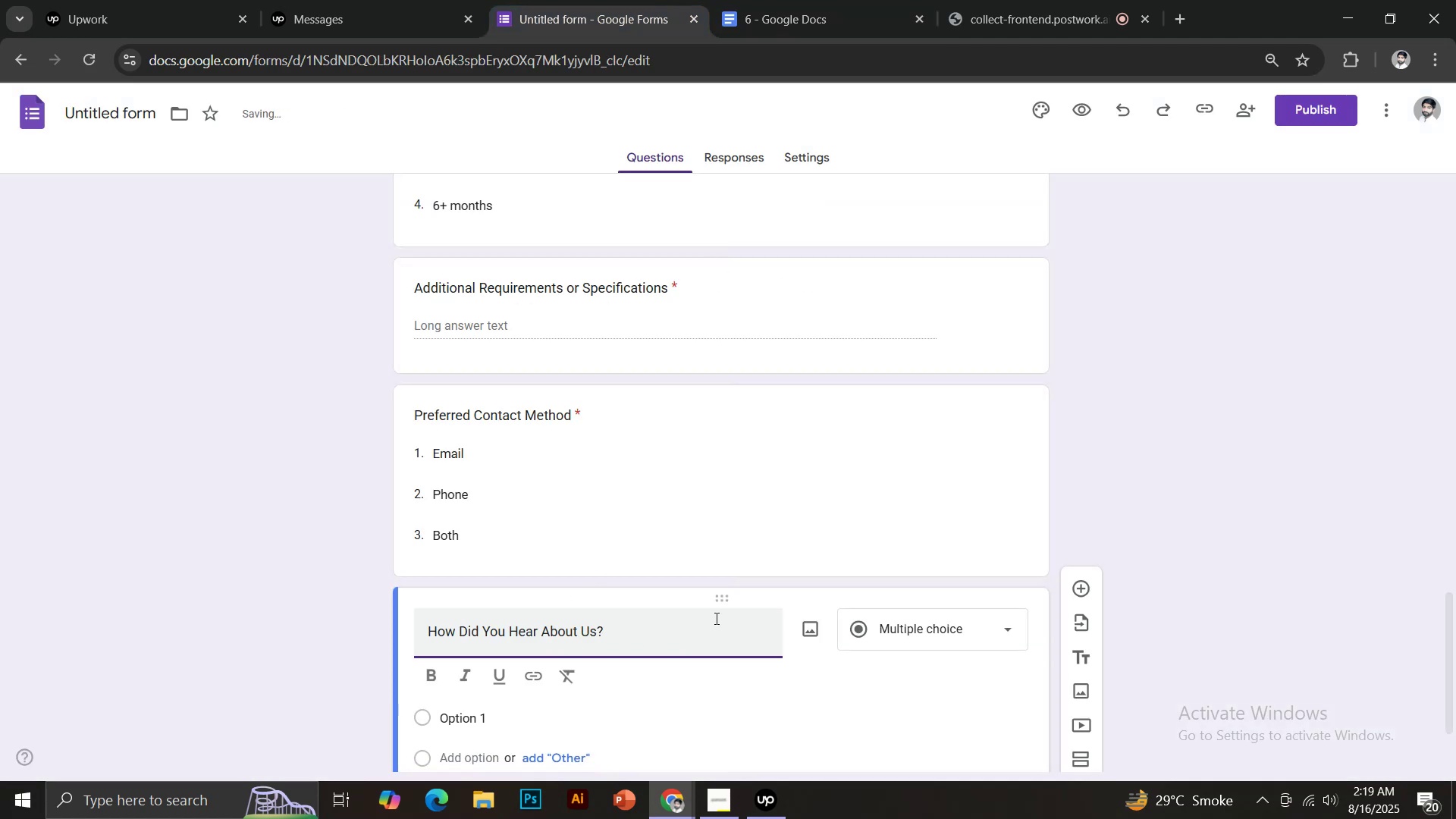 
scroll: coordinate [724, 549], scroll_direction: down, amount: 2.0
 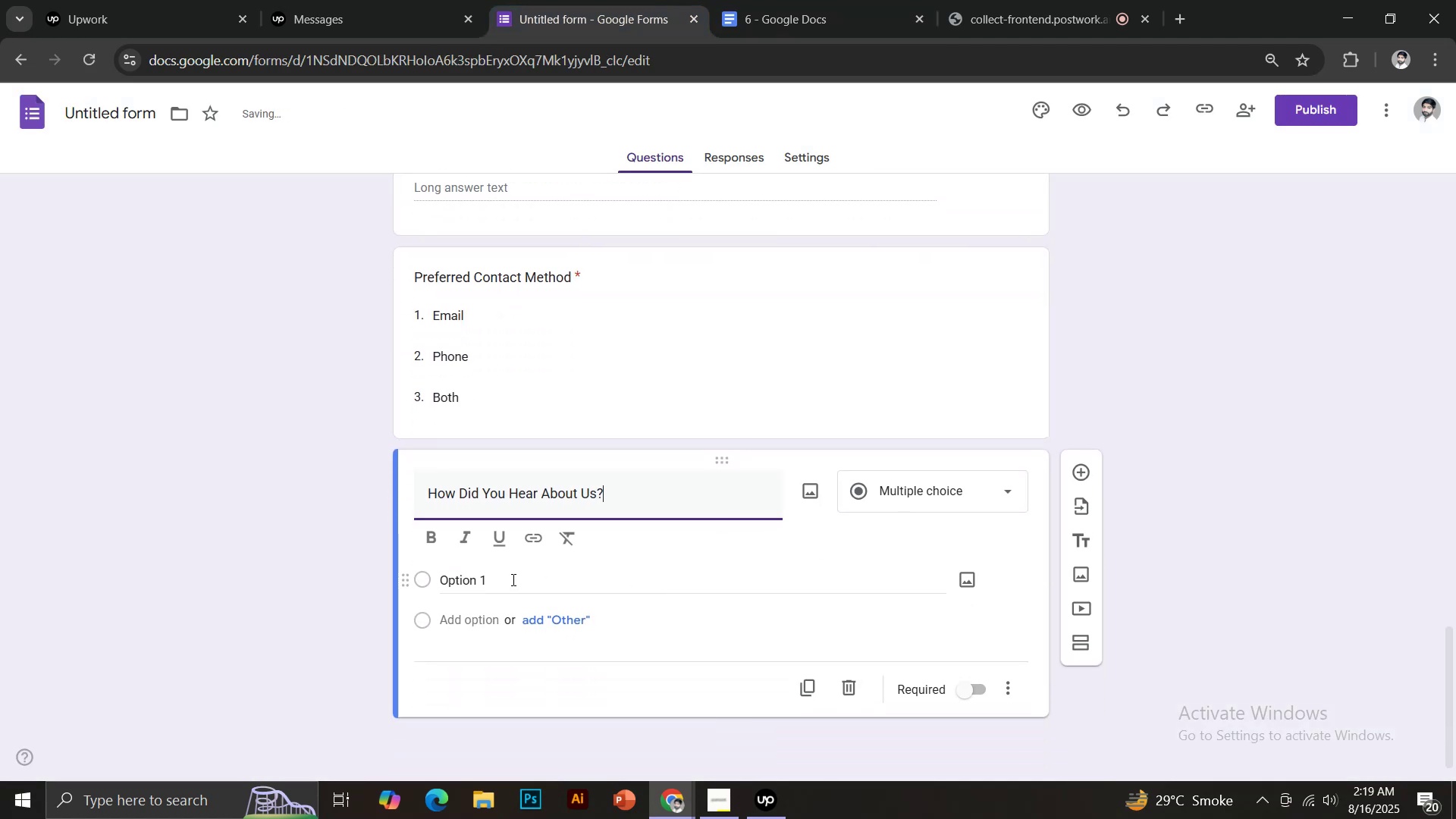 
left_click([500, 583])
 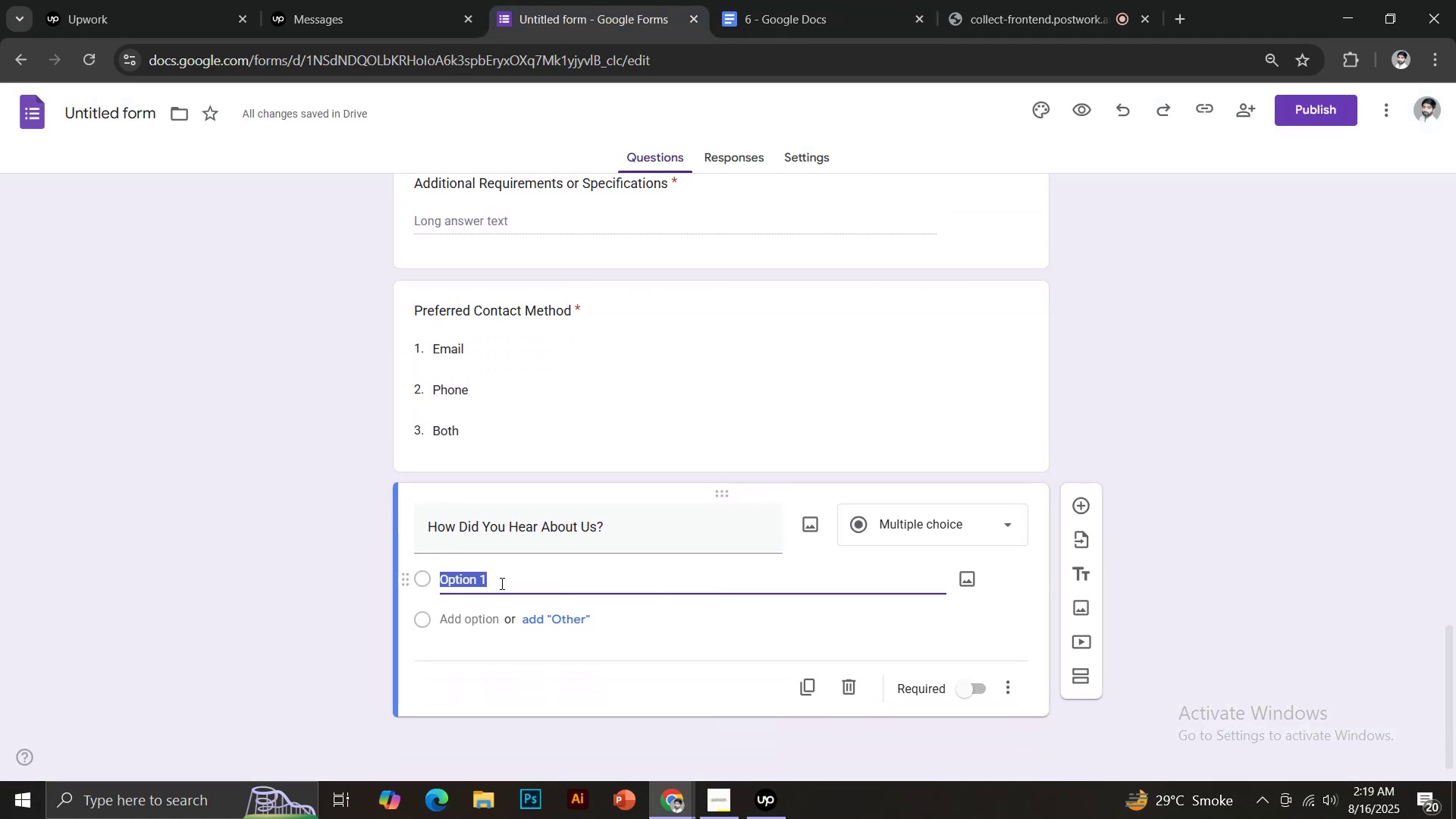 
type(Social Media)
 